 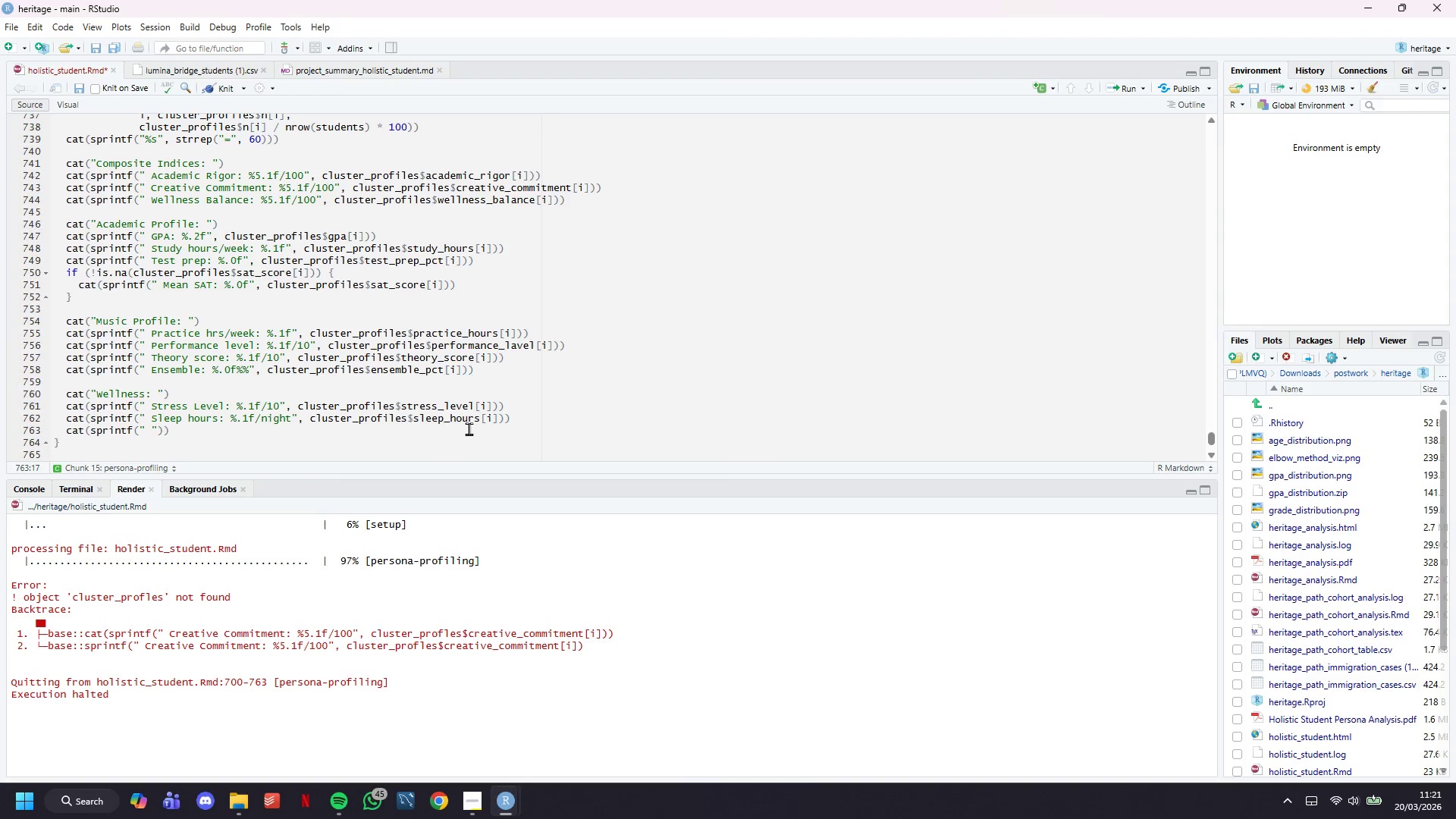 
hold_key(key=ShiftLeft, duration=2.25)
 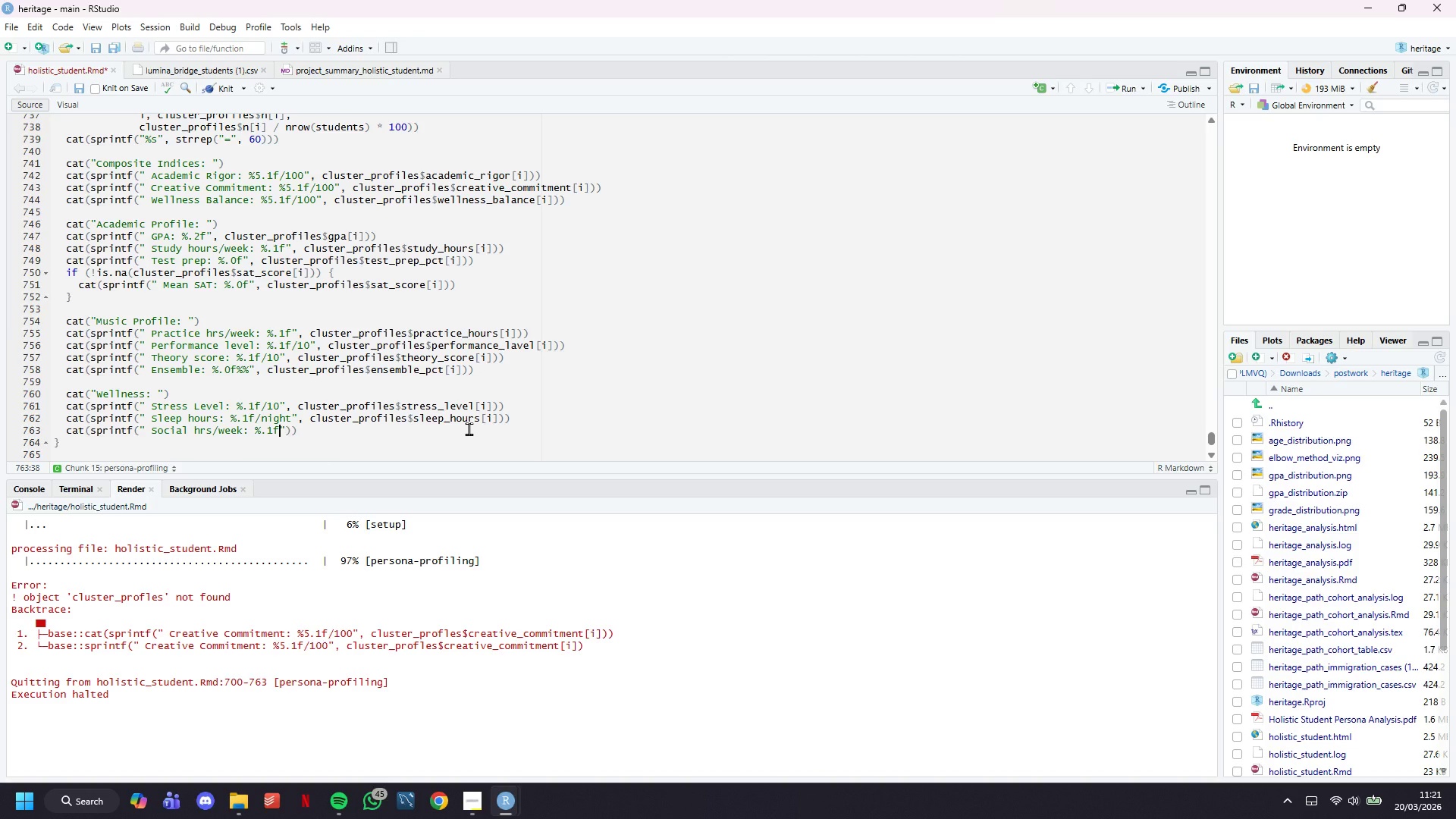 
key(ArrowRight)
 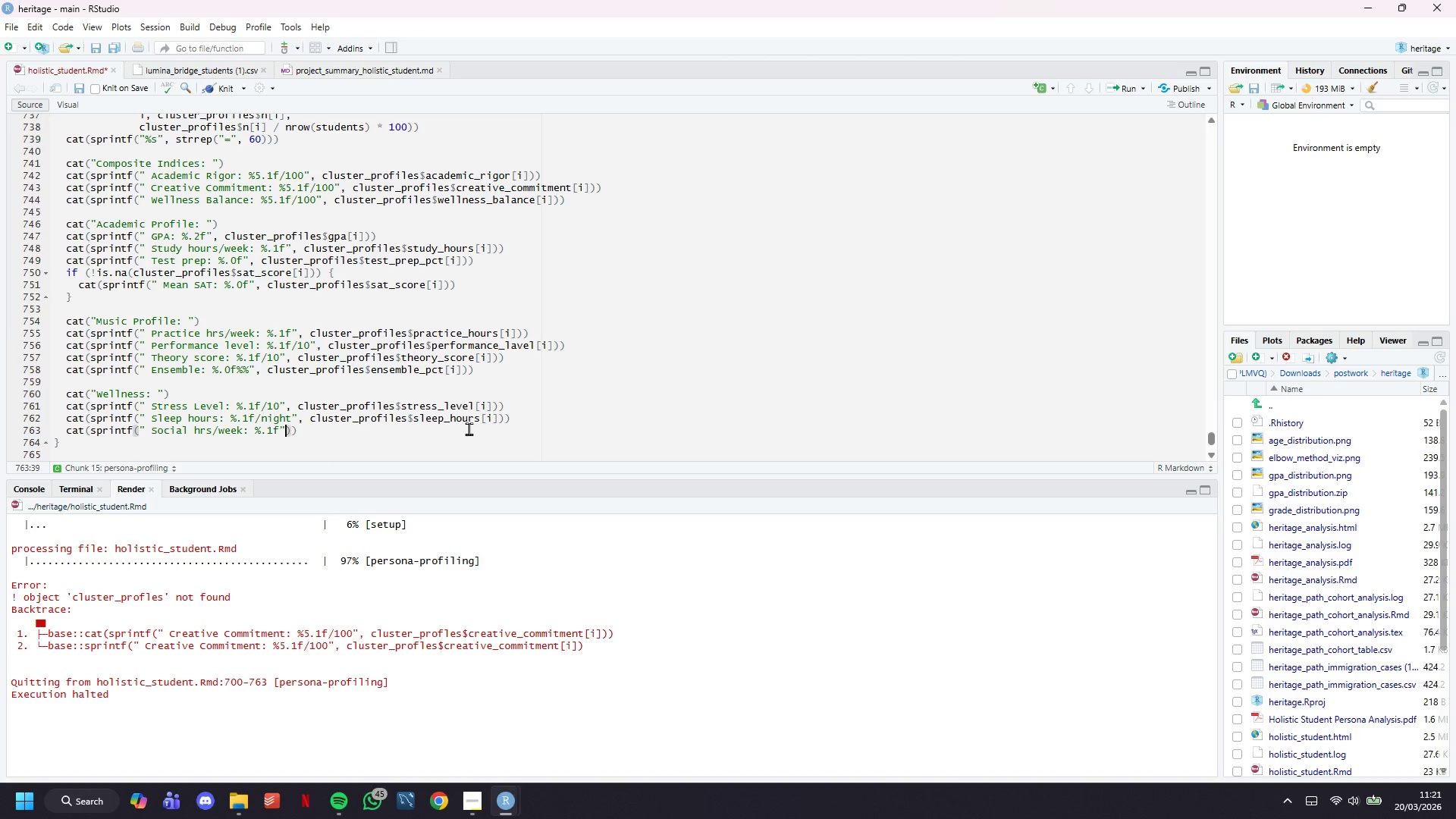 
type(, cluster_profiles$social_hours[i)
 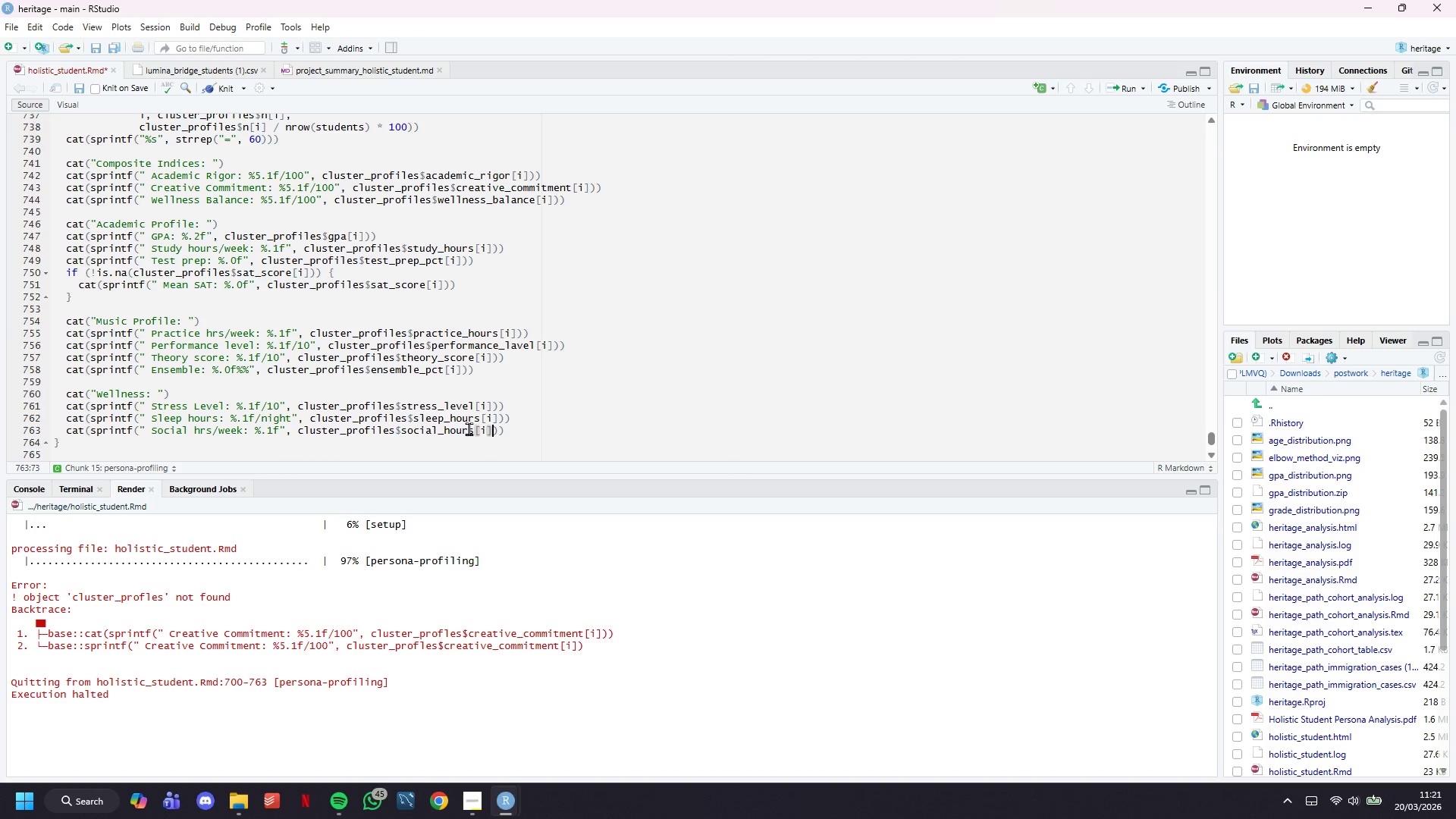 
 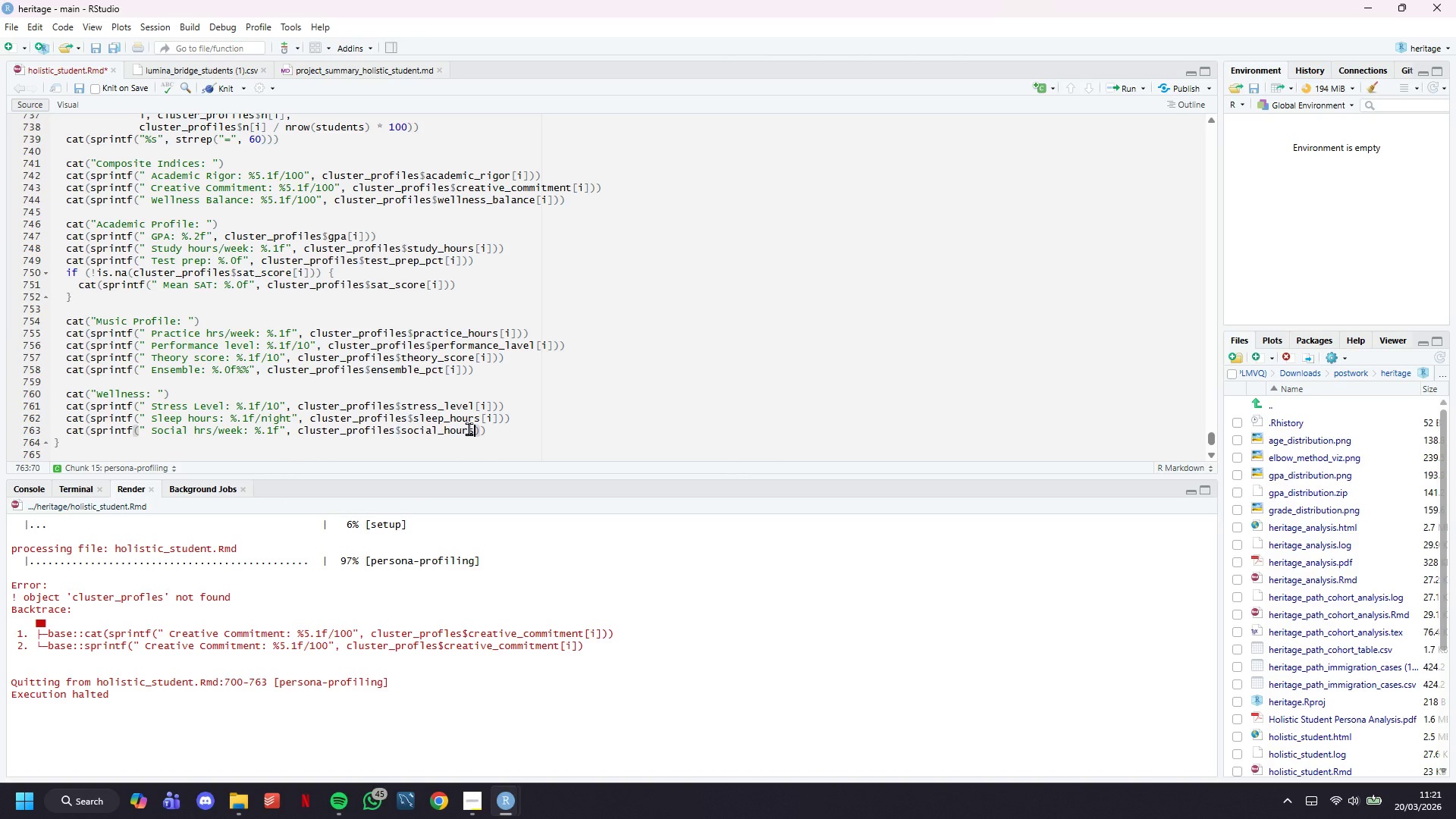 
key(ArrowRight)
 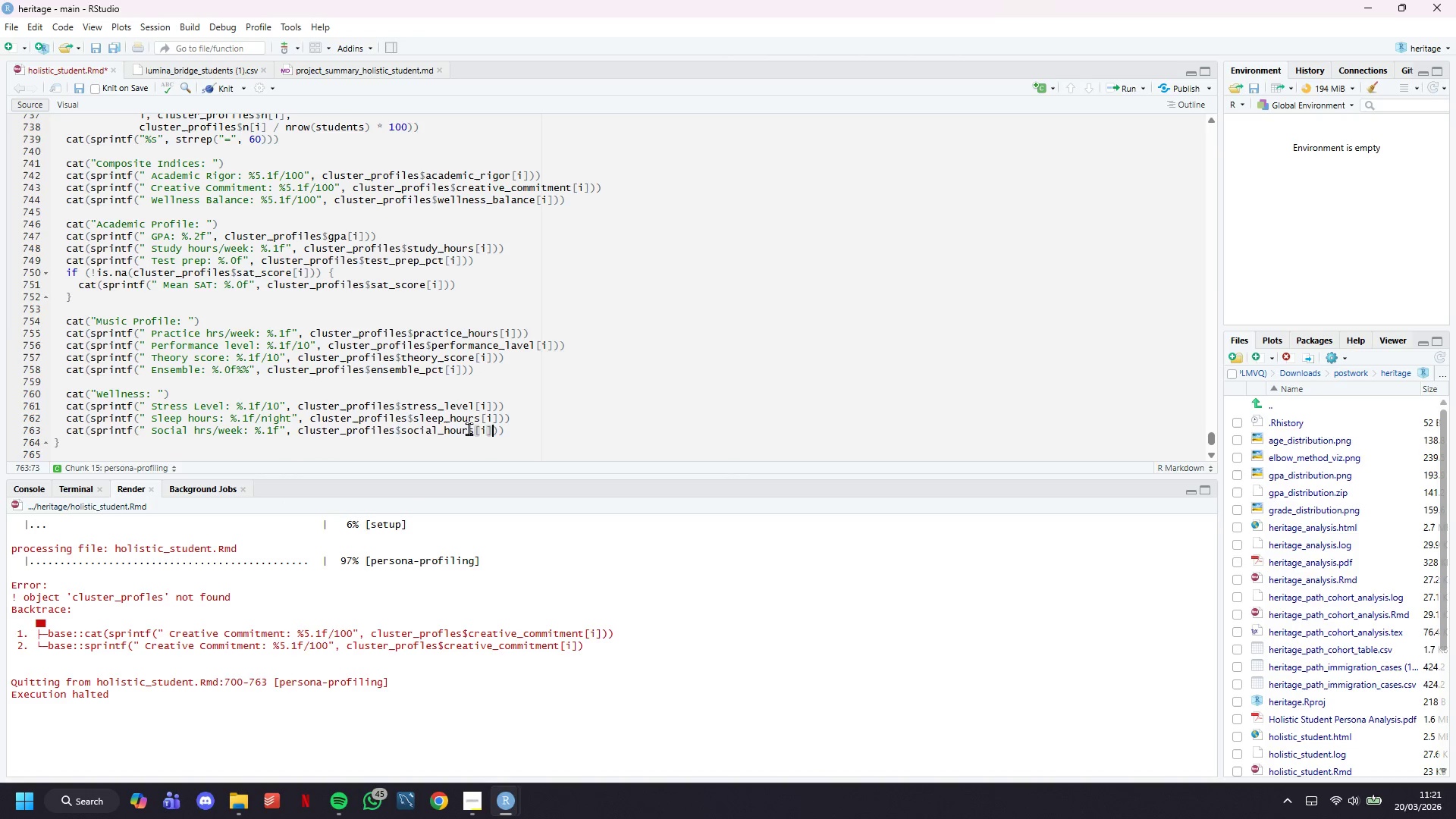 
key(ArrowRight)
 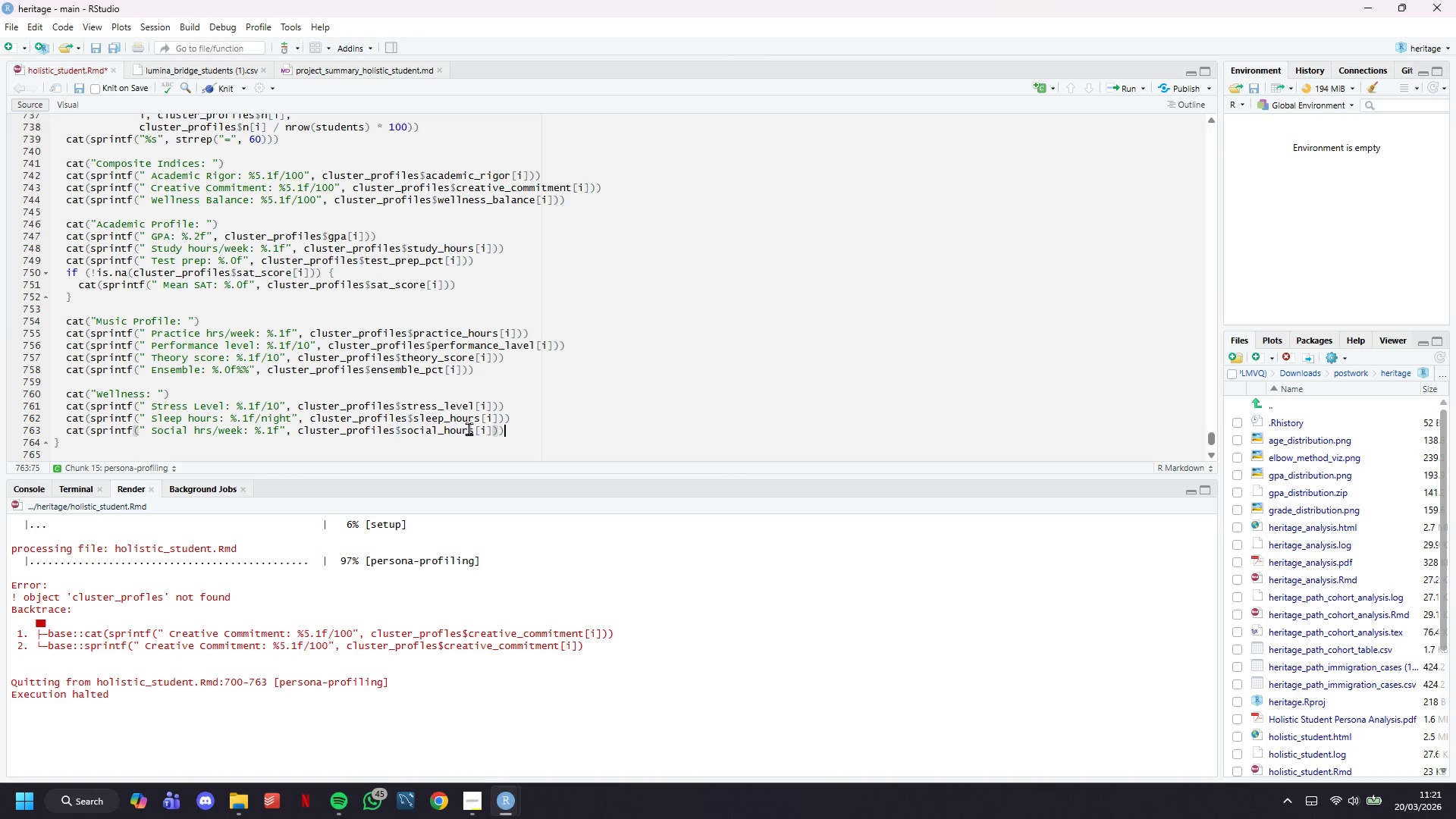 
key(ArrowRight)
 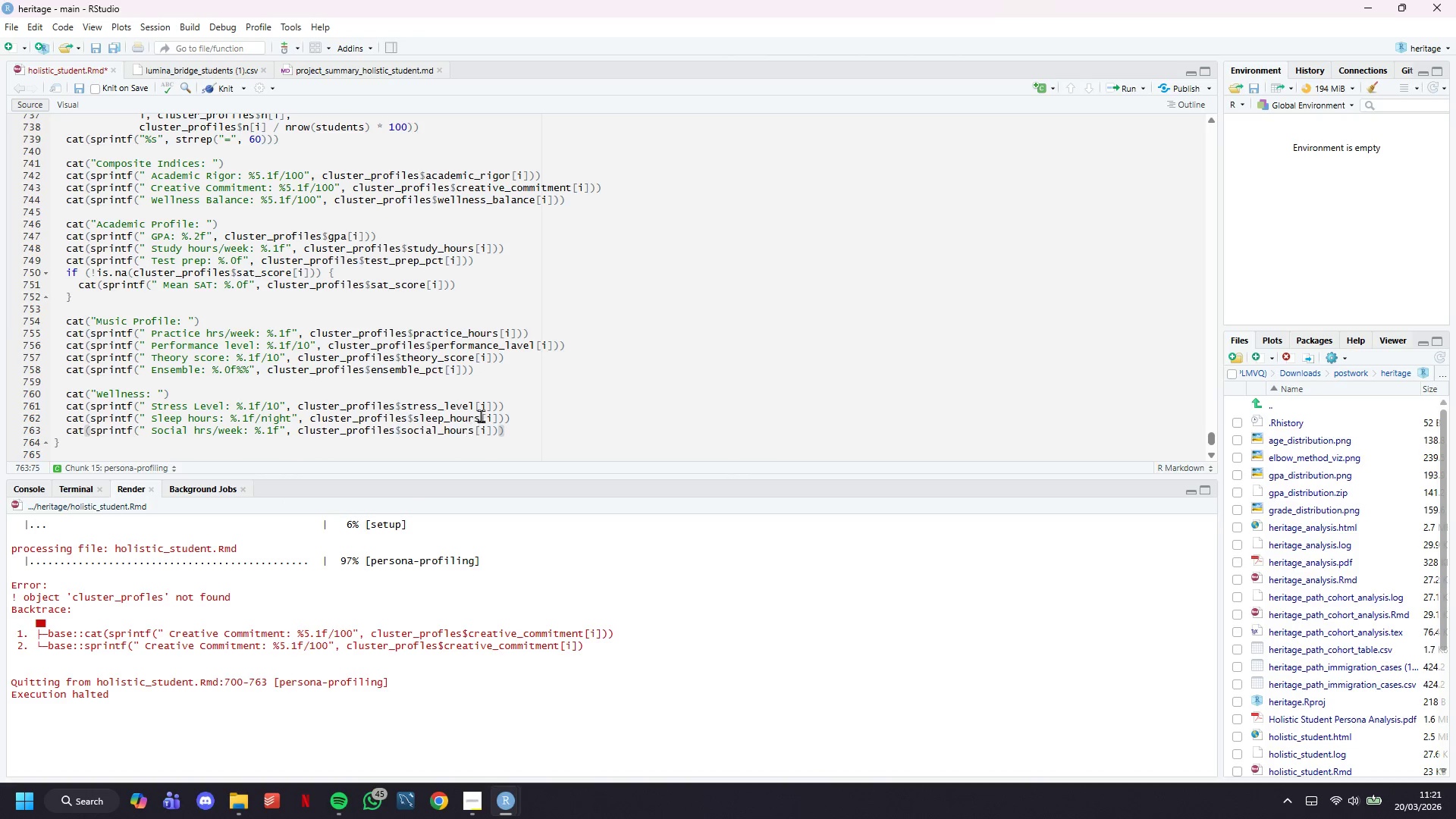 
scroll: coordinate [481, 311], scroll_direction: down, amount: 3.0
 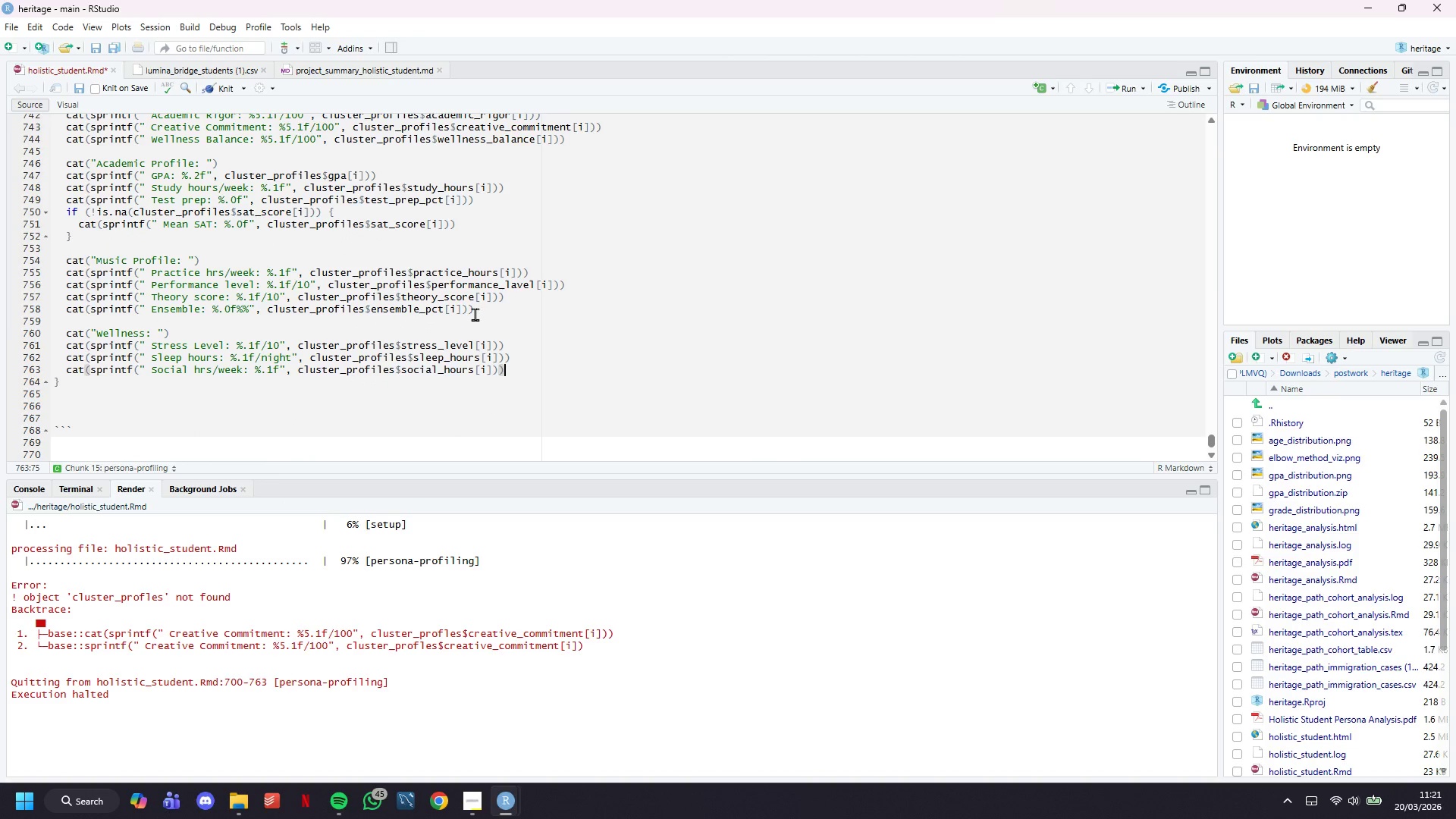 
key(ArrowDown)
 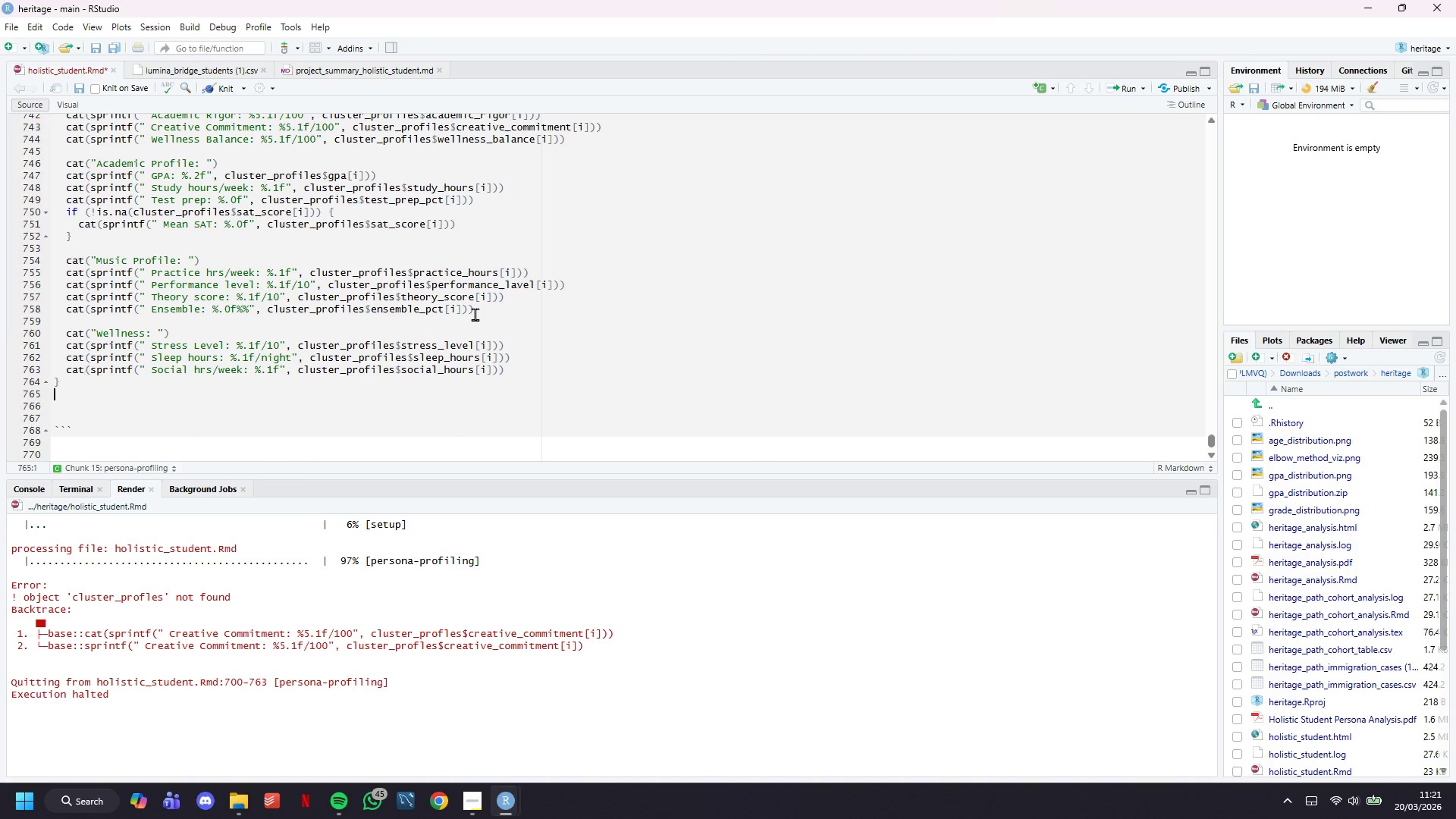 
key(ArrowDown)
 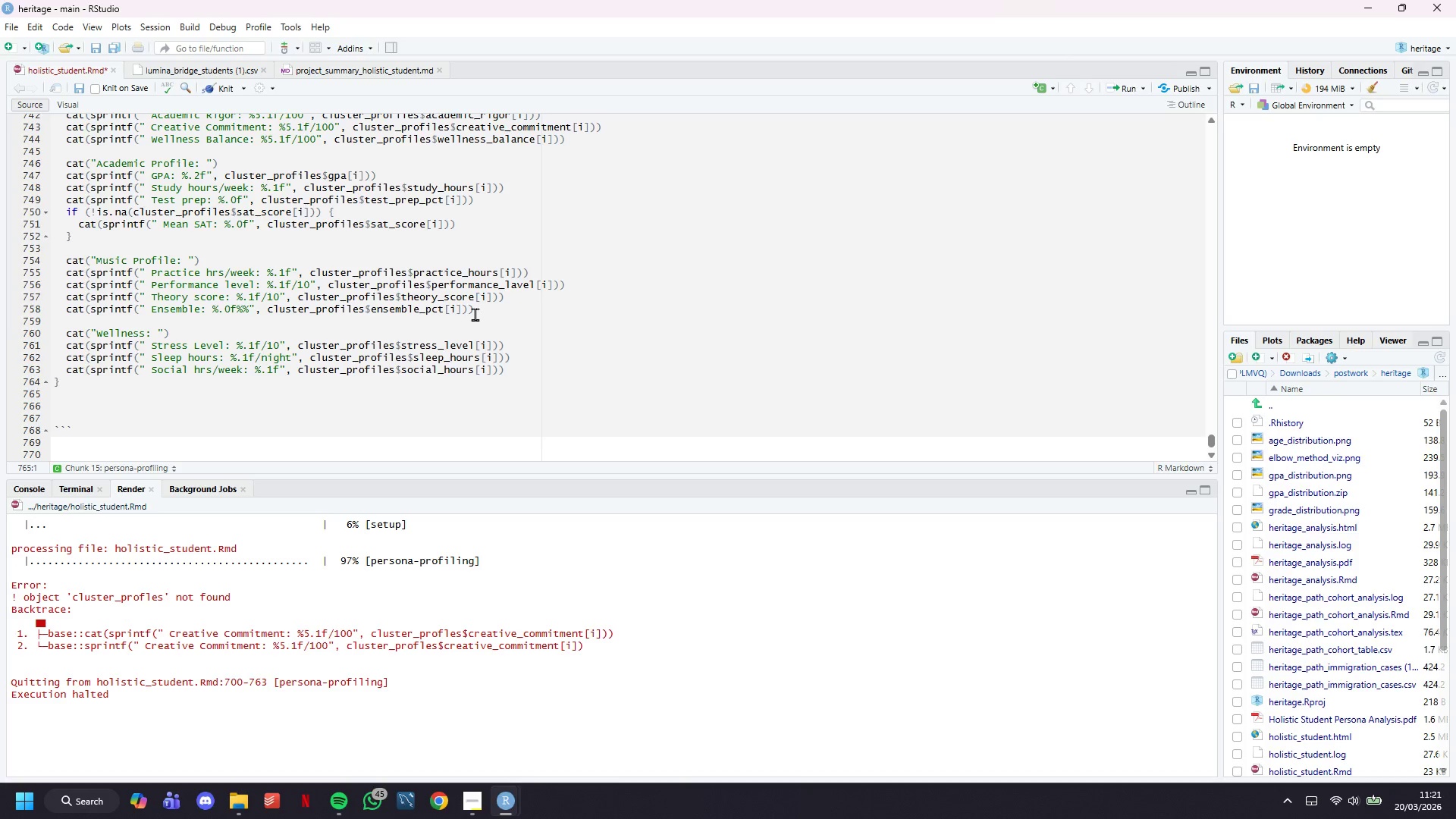 
key(Enter)
 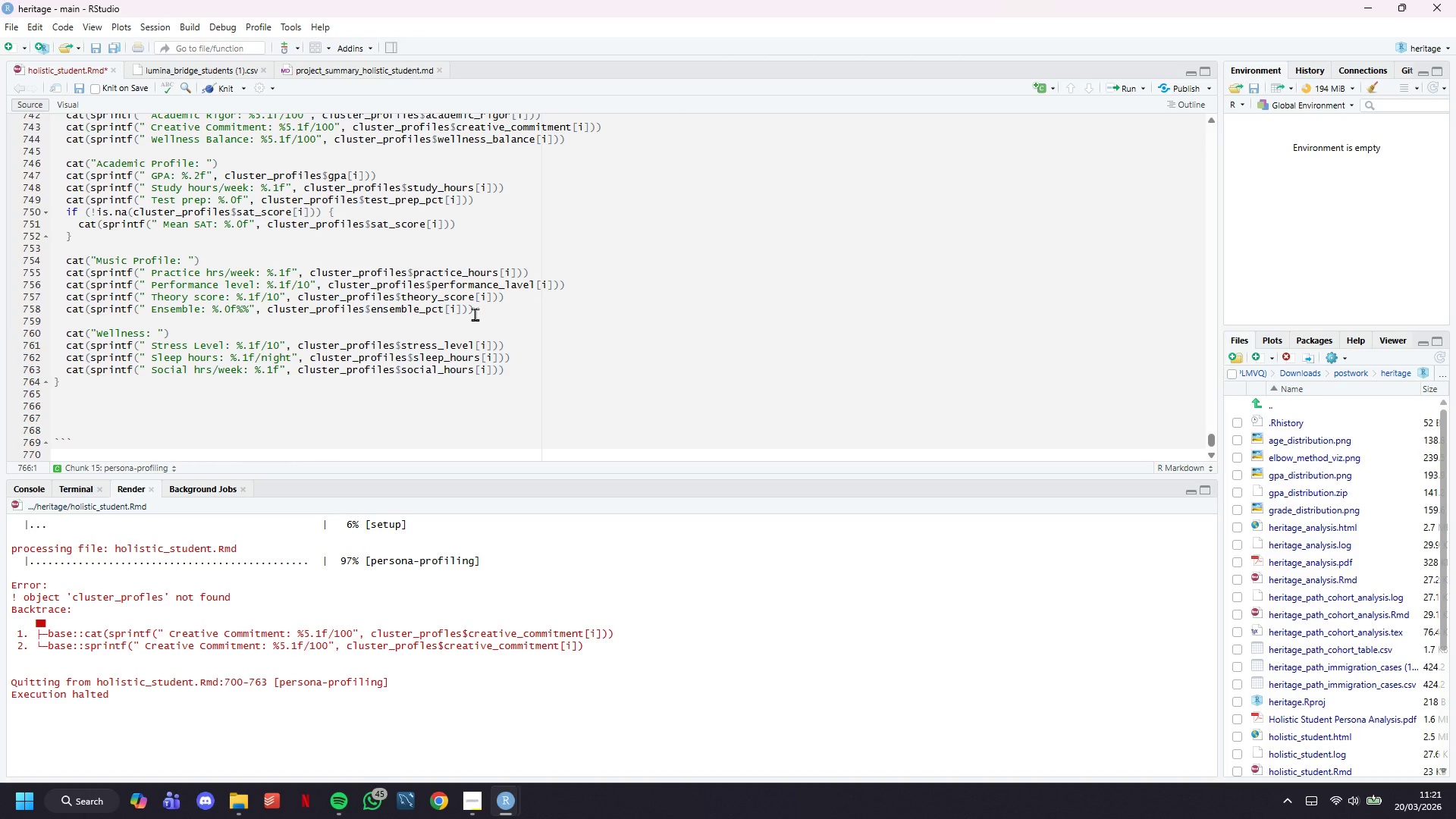 
key(ArrowDown)
 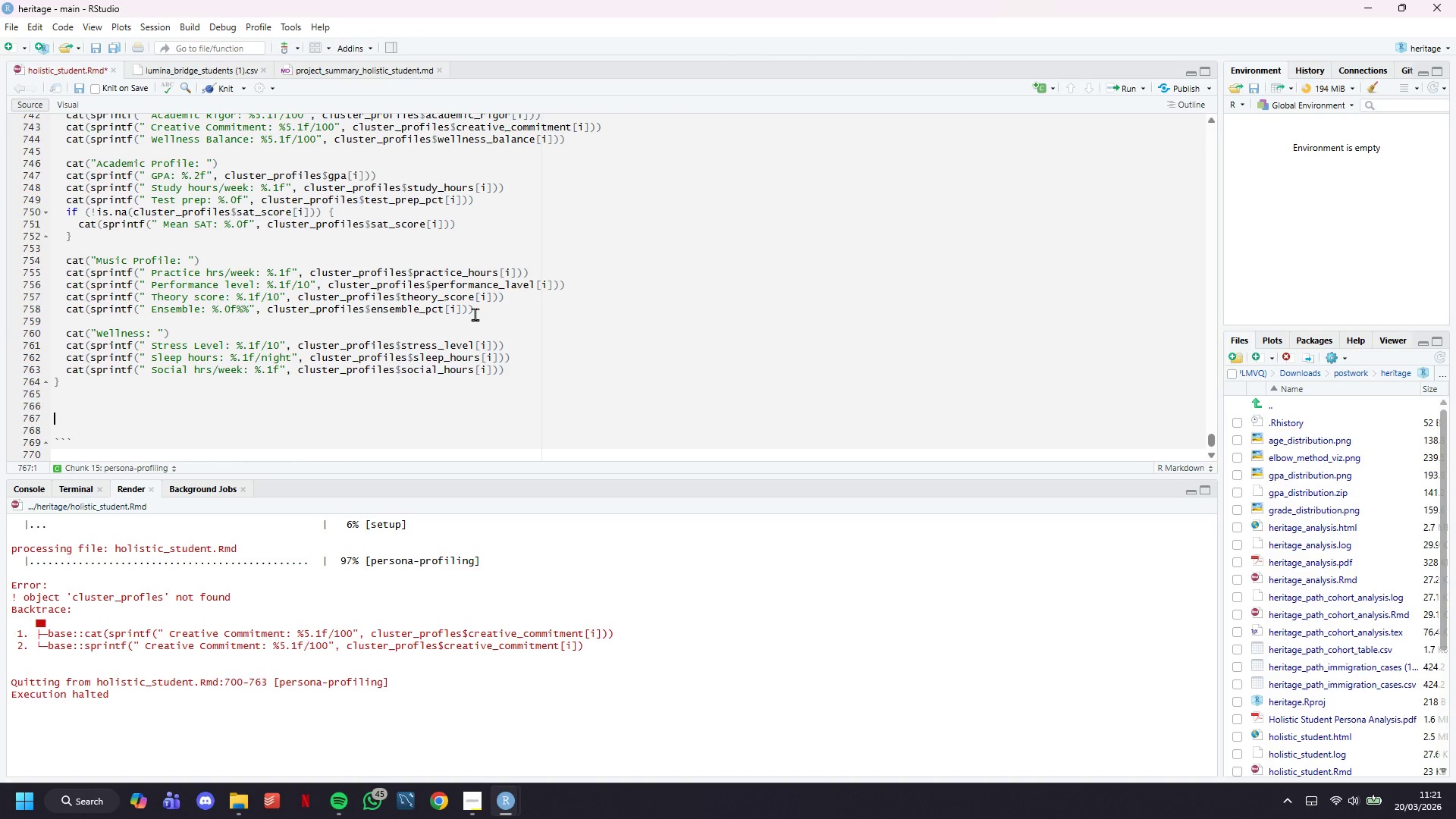 
key(ArrowDown)
 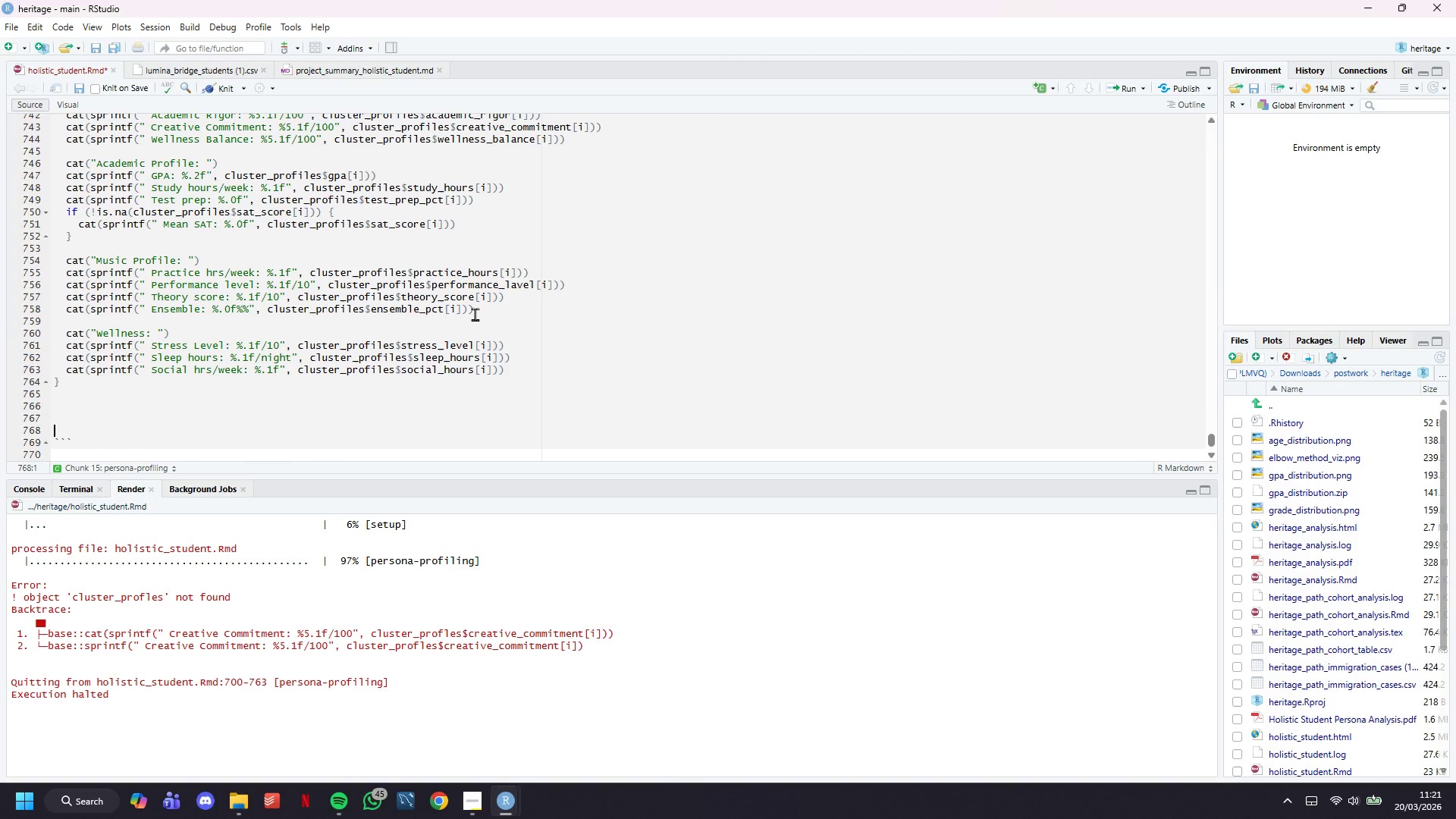 
key(Backspace)
 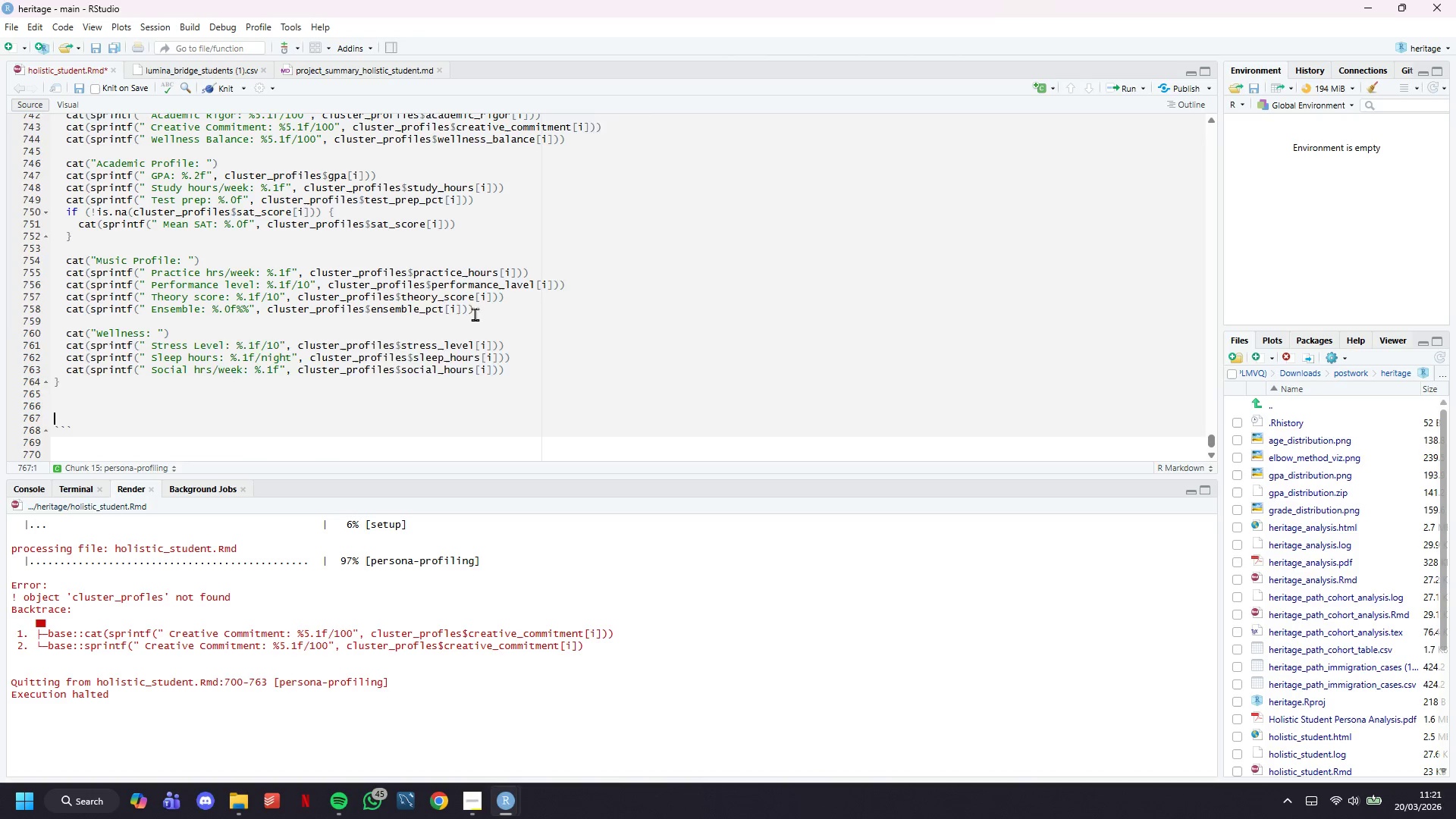 
key(Backspace)
 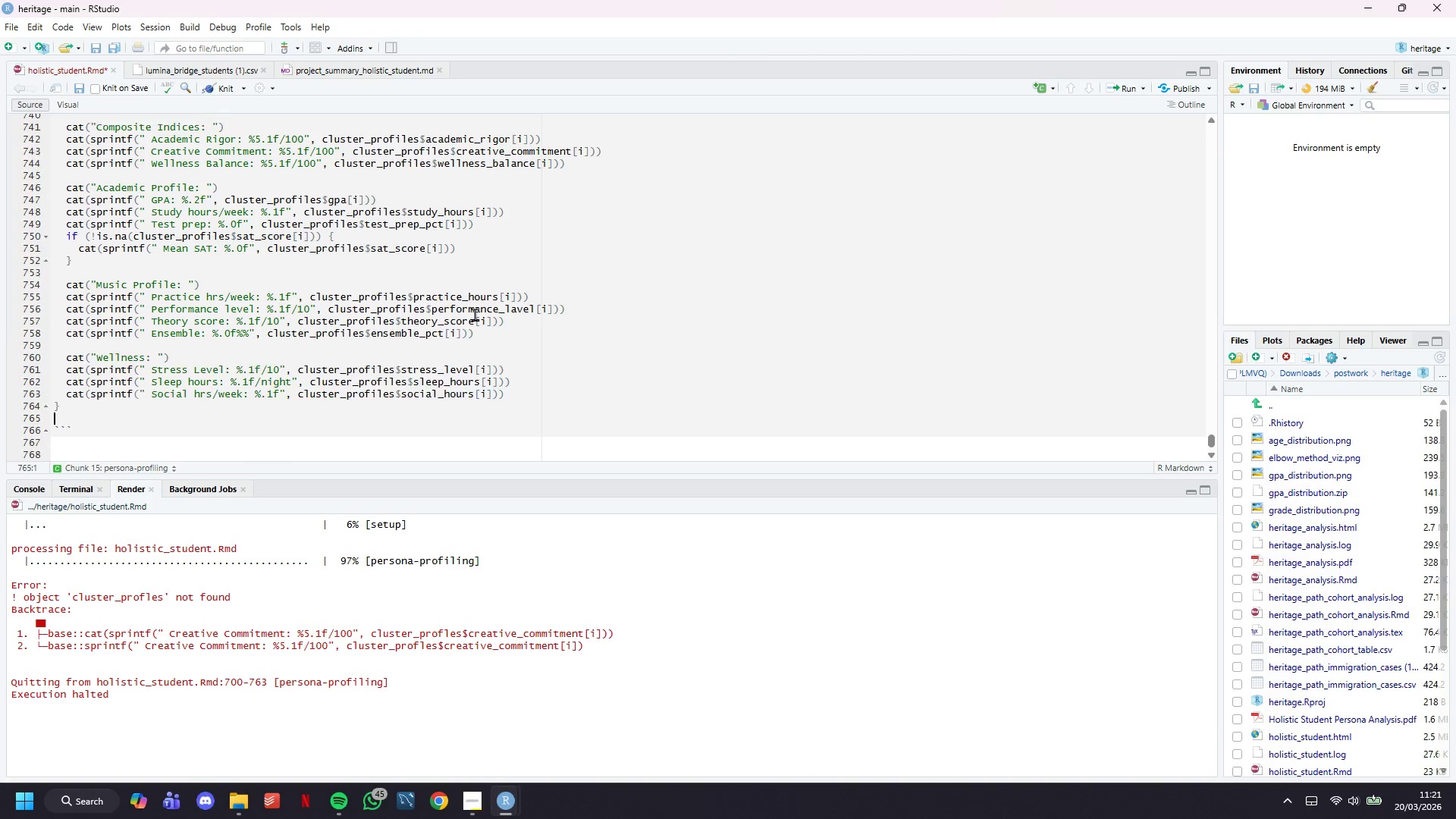 
key(Backspace)
 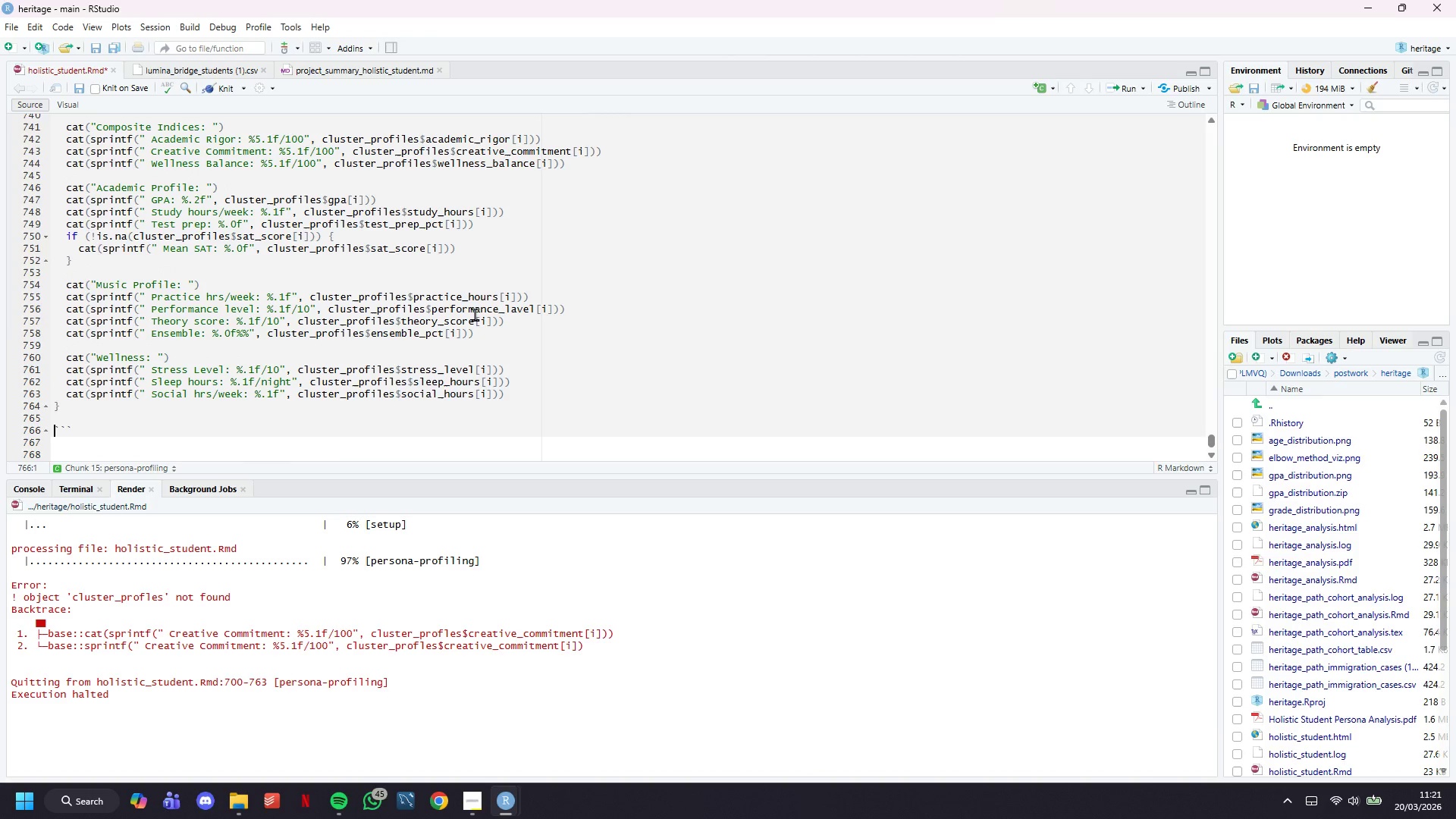 
key(ArrowDown)
 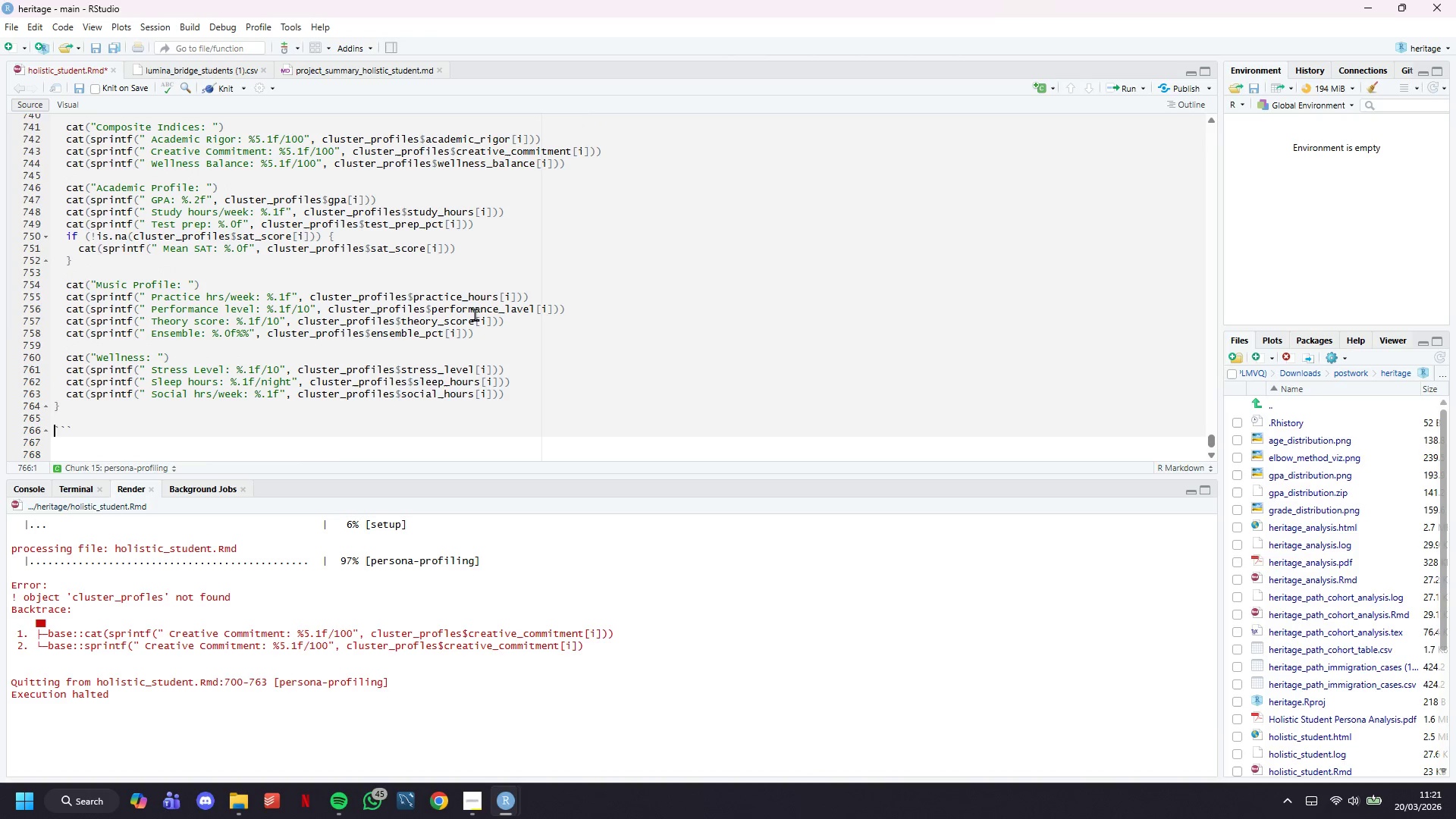 
key(ArrowDown)
 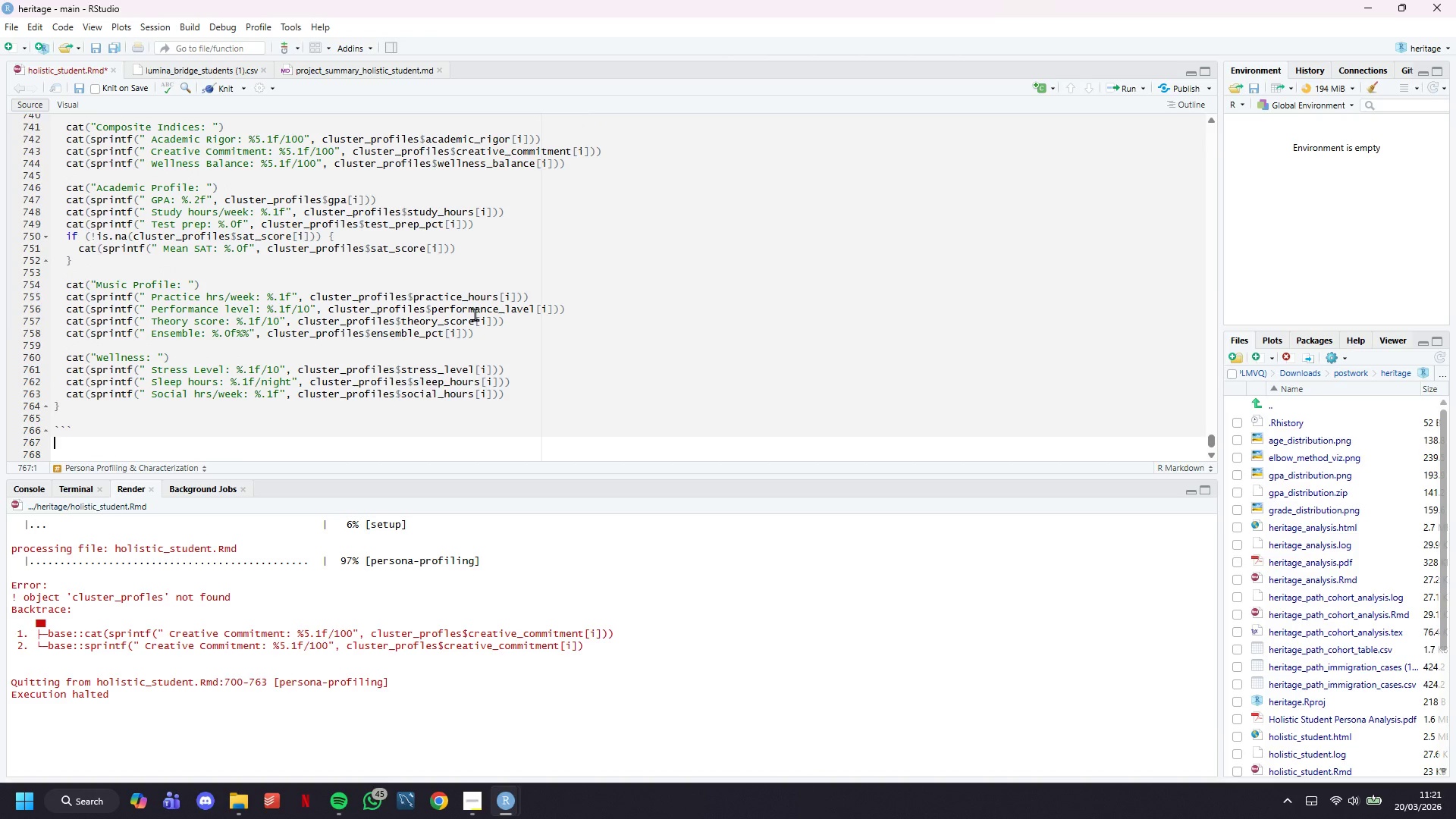 
key(Enter)
 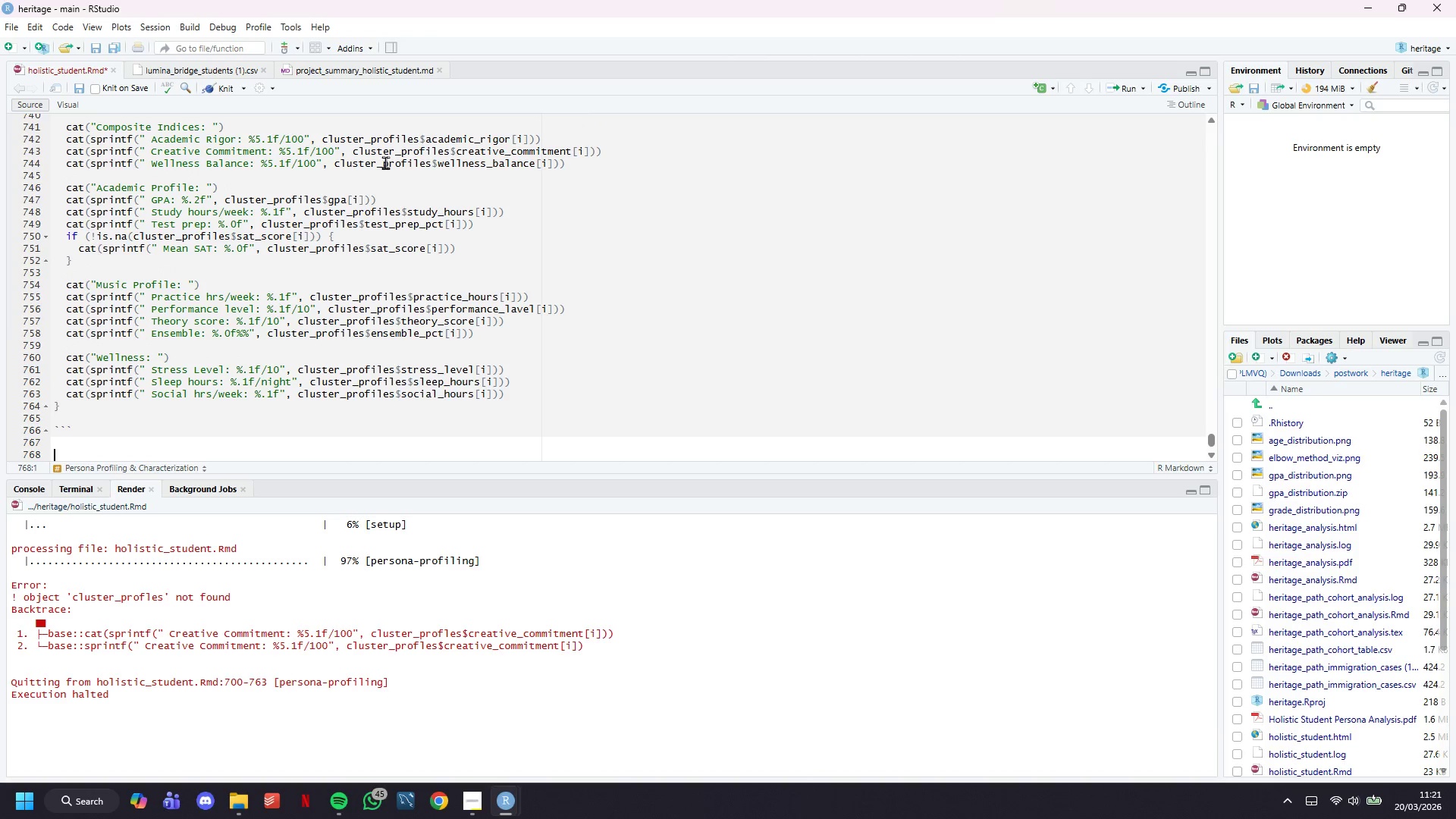 
key(Control+S)
 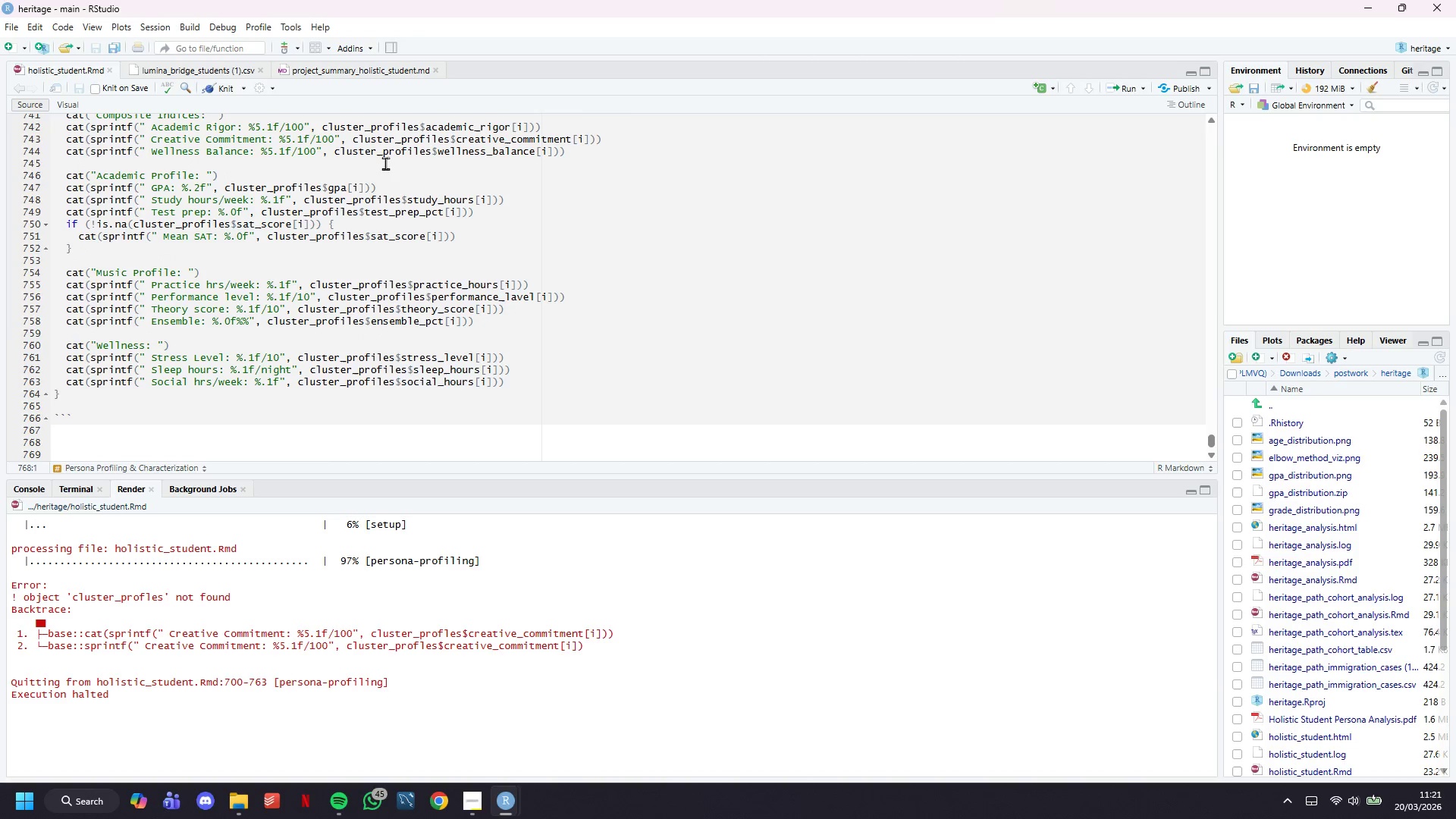 
scroll: coordinate [385, 163], scroll_direction: down, amount: 7.0
 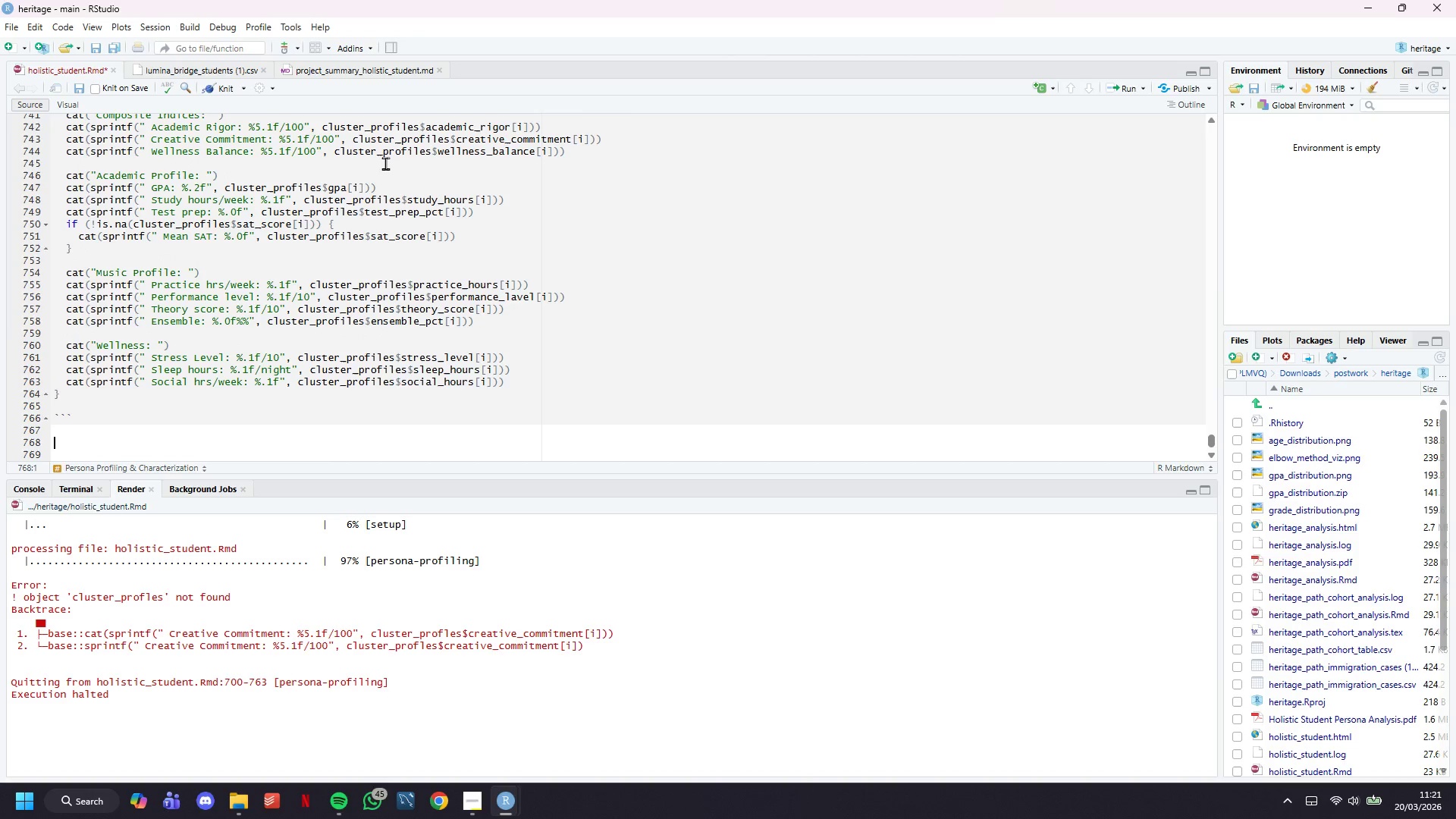 
type(## Assign Persona Names)
 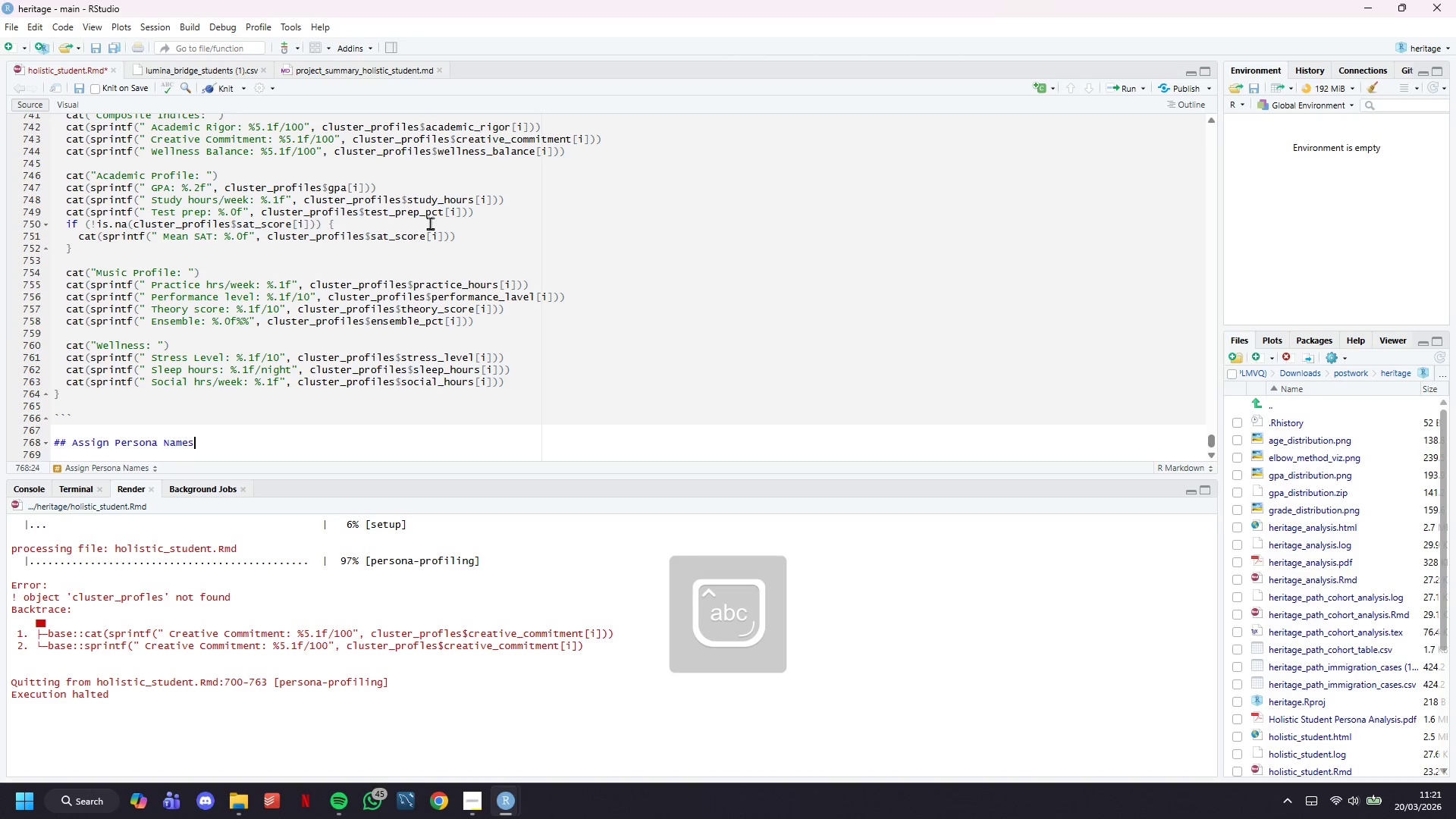 
key(Enter)
 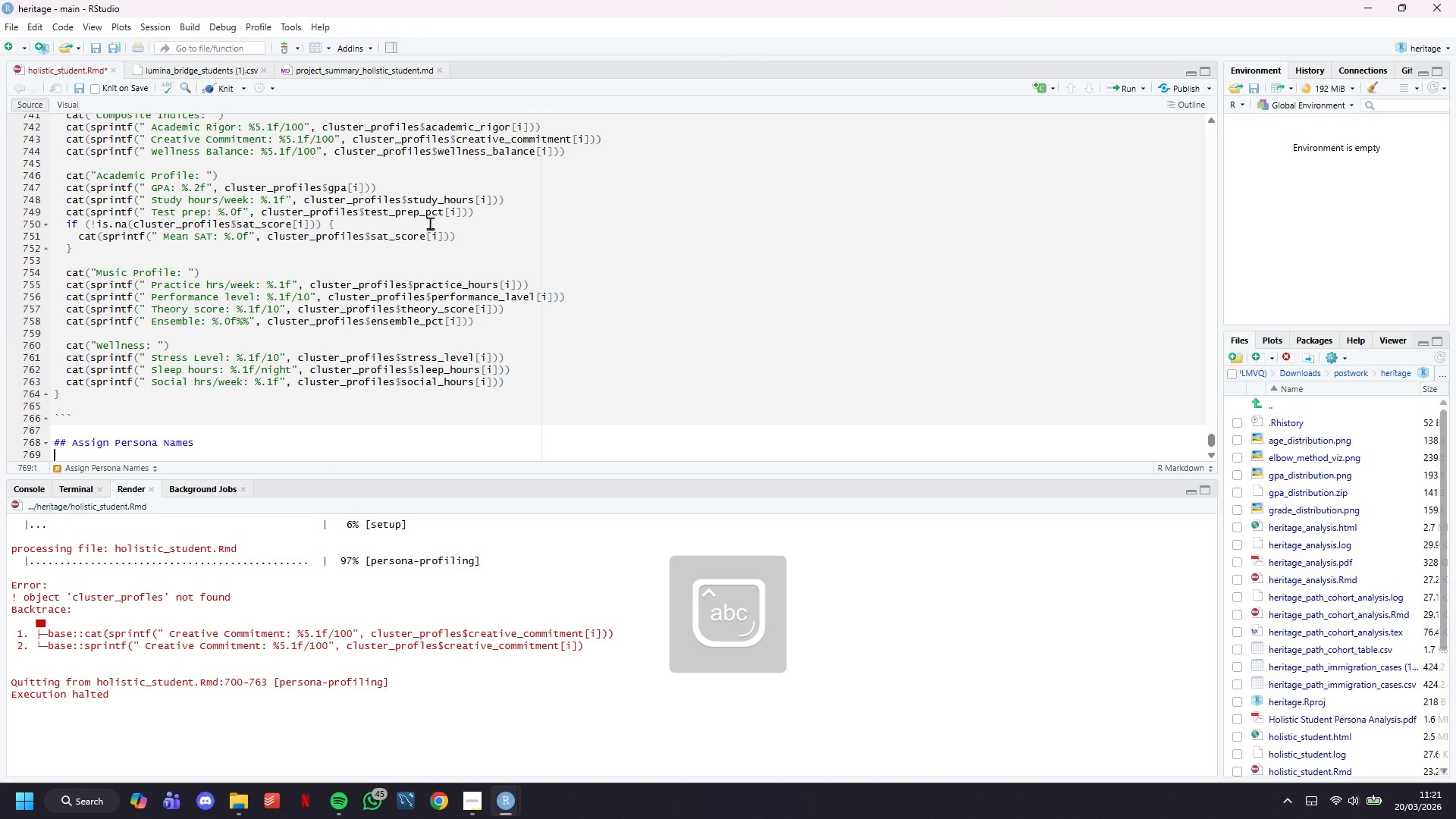 
scroll: coordinate [430, 223], scroll_direction: down, amount: 8.0
 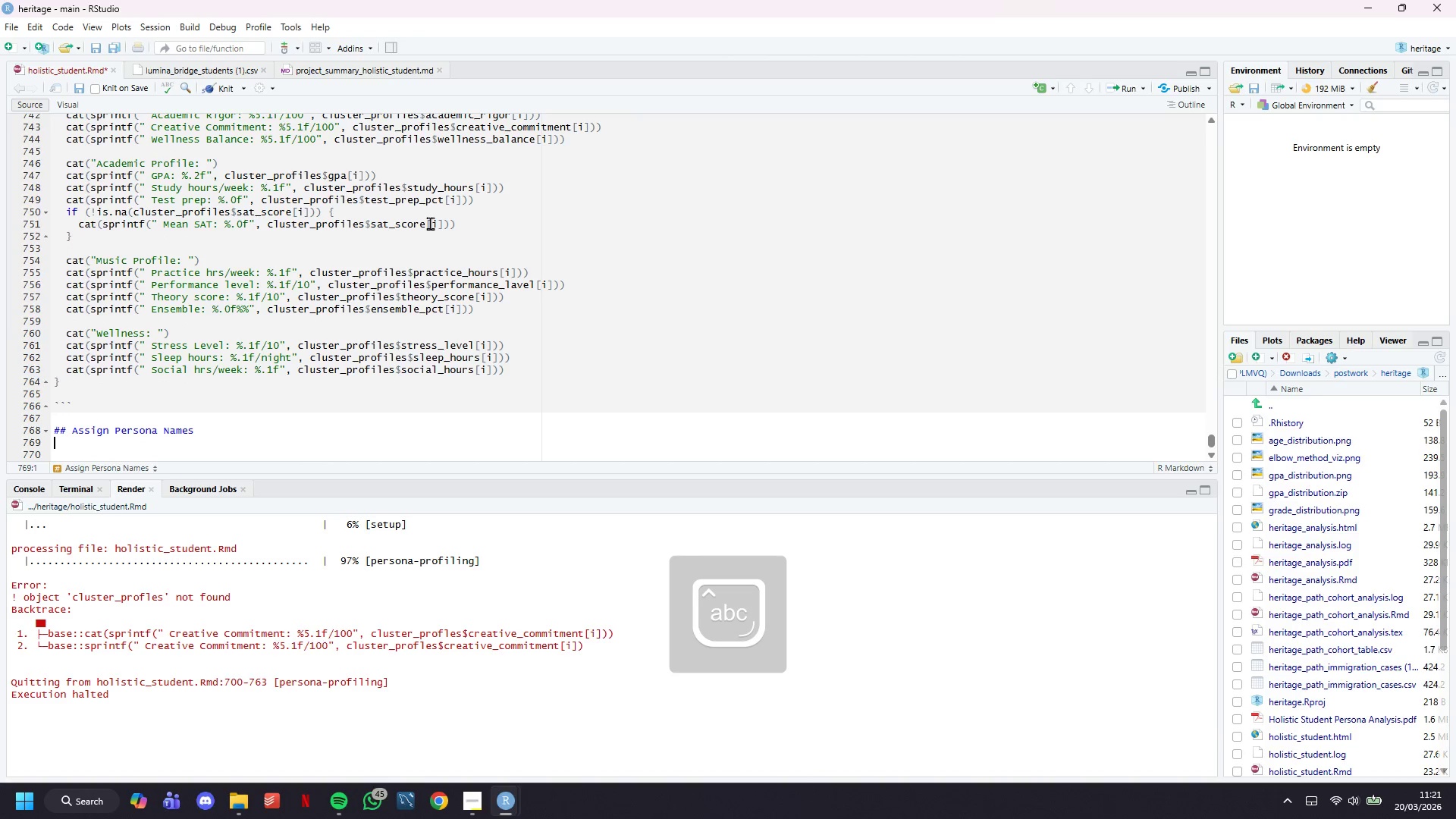 
key(Enter)
 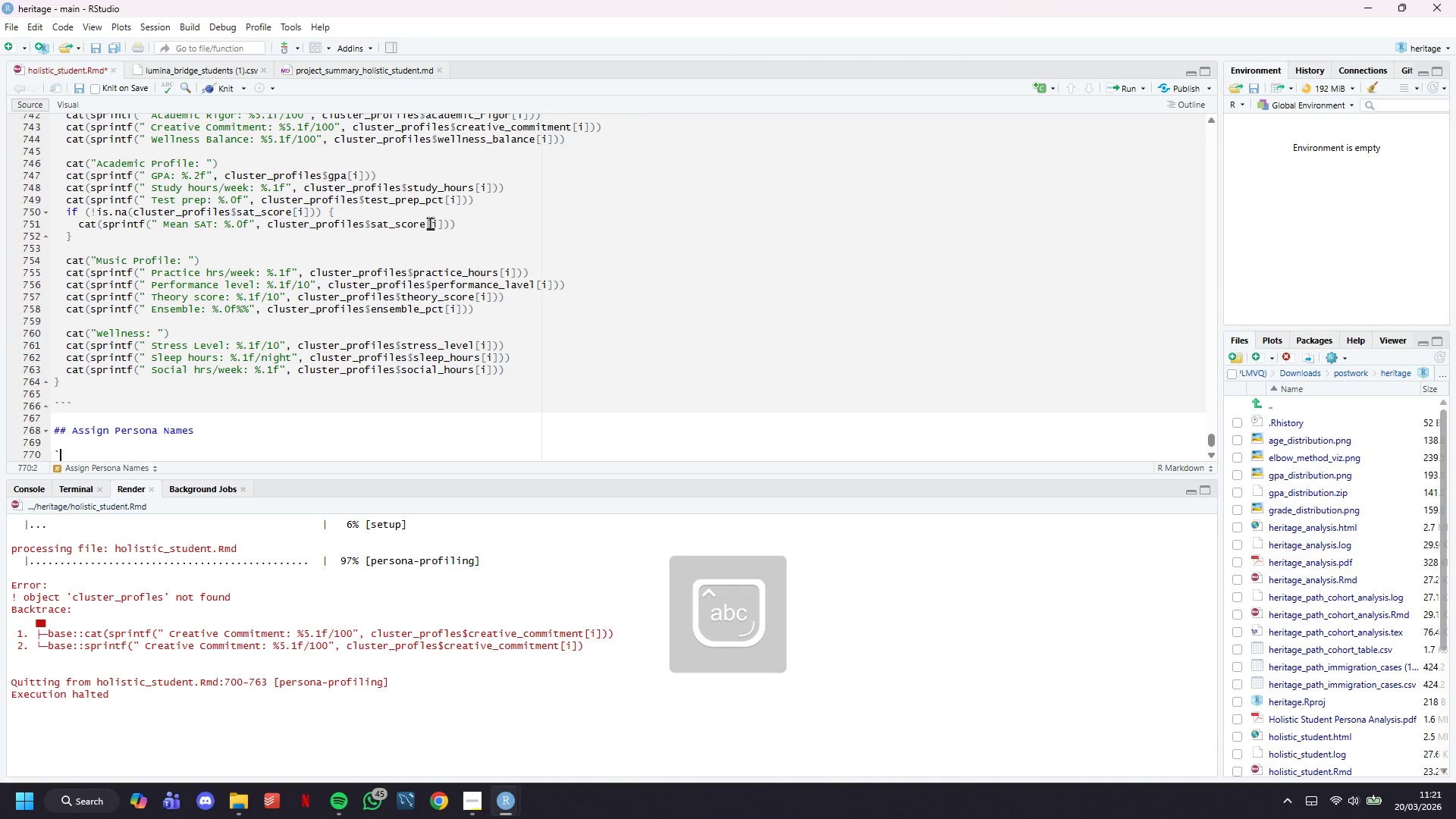 
key(Backquote)
 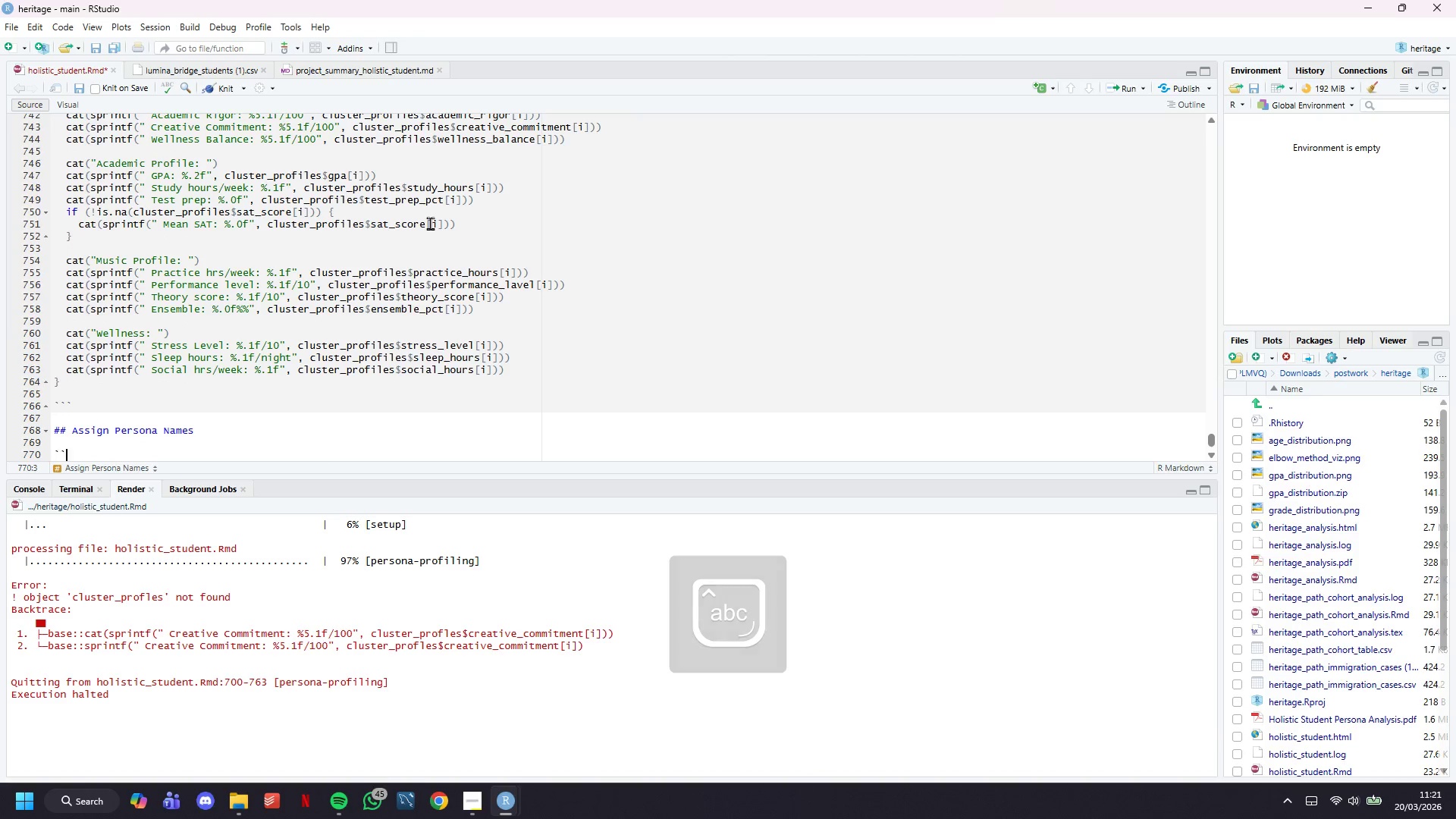 
key(Backquote)
 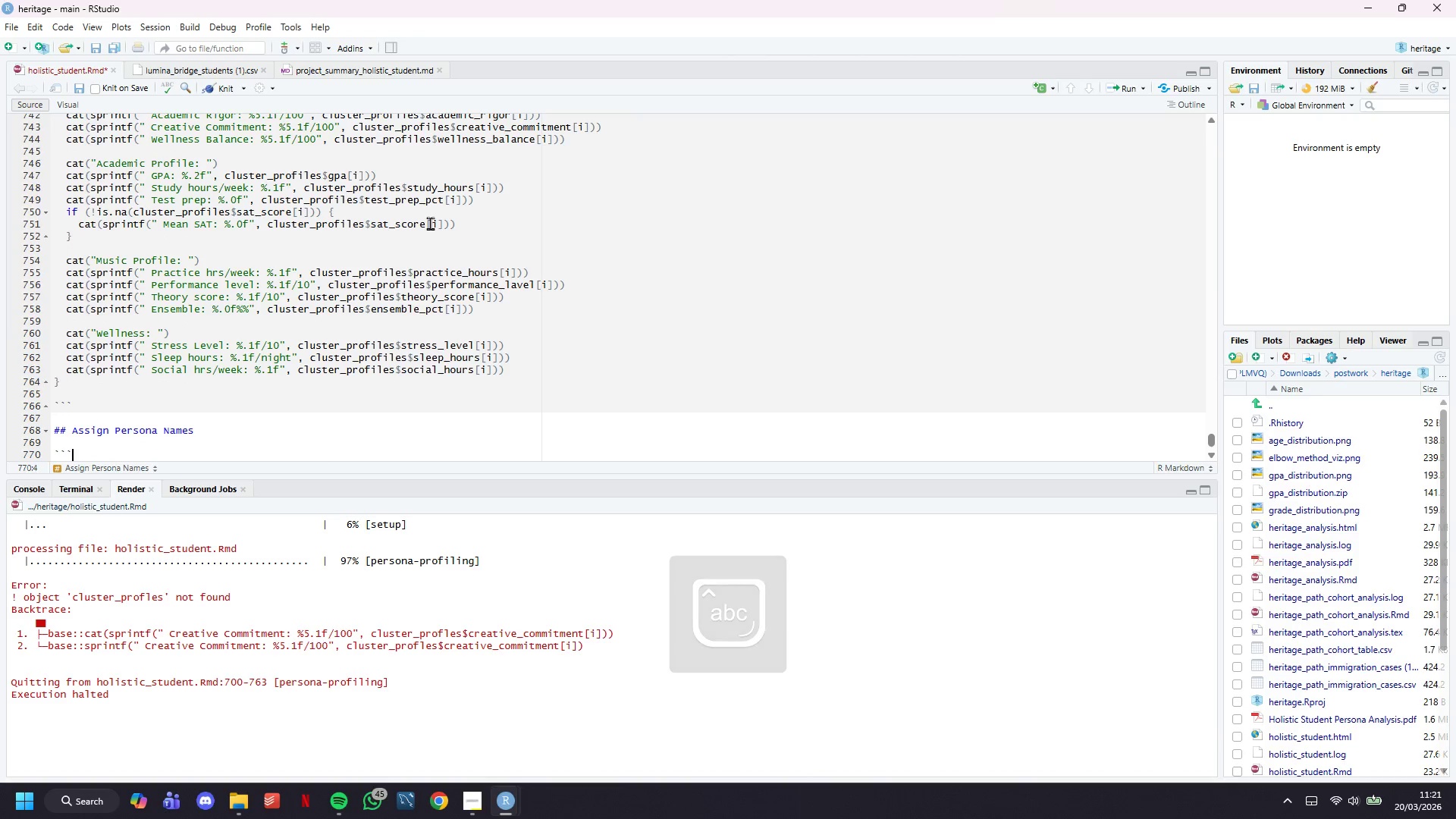 
key(Backquote)
 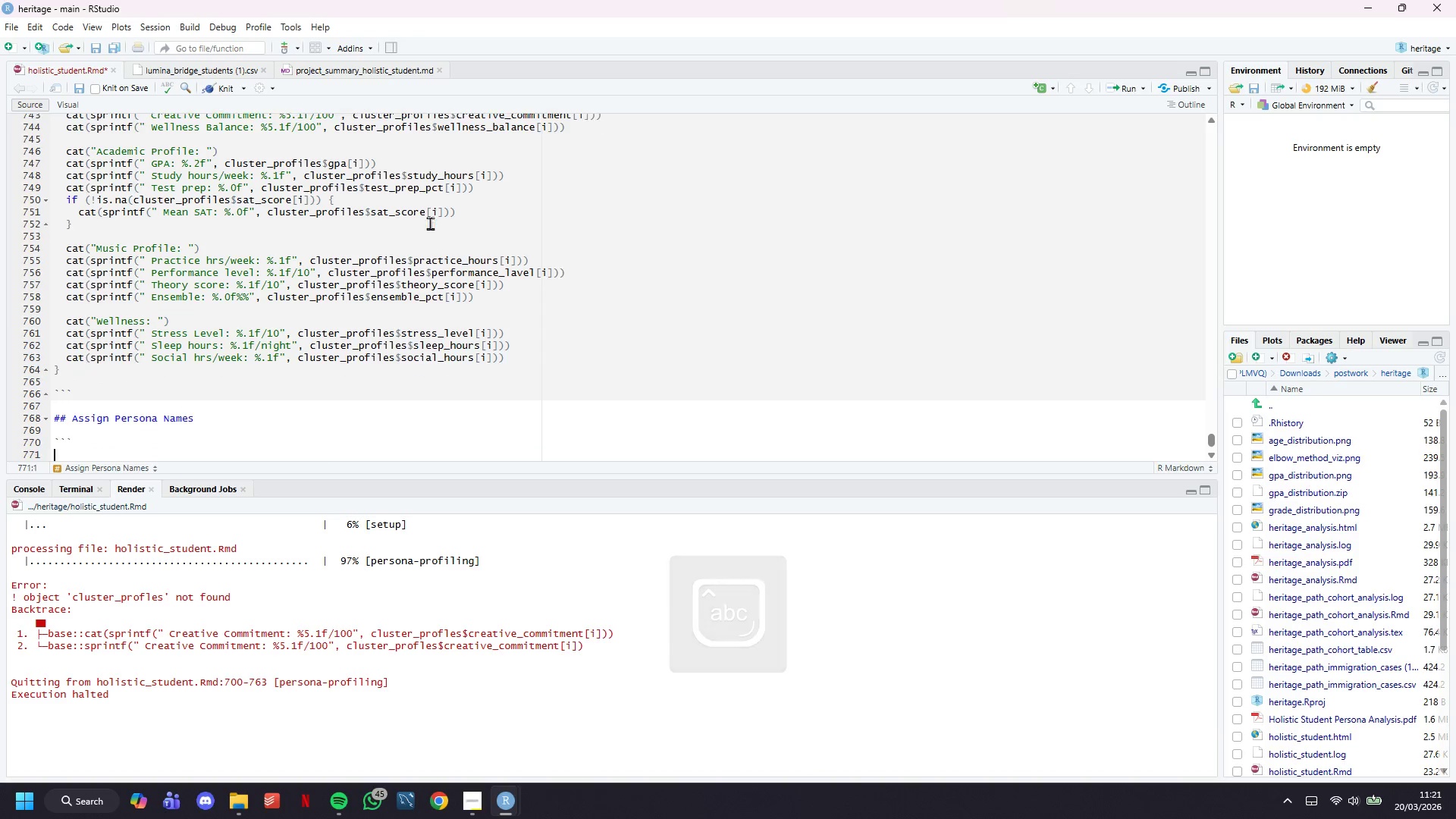 
key(Enter)
 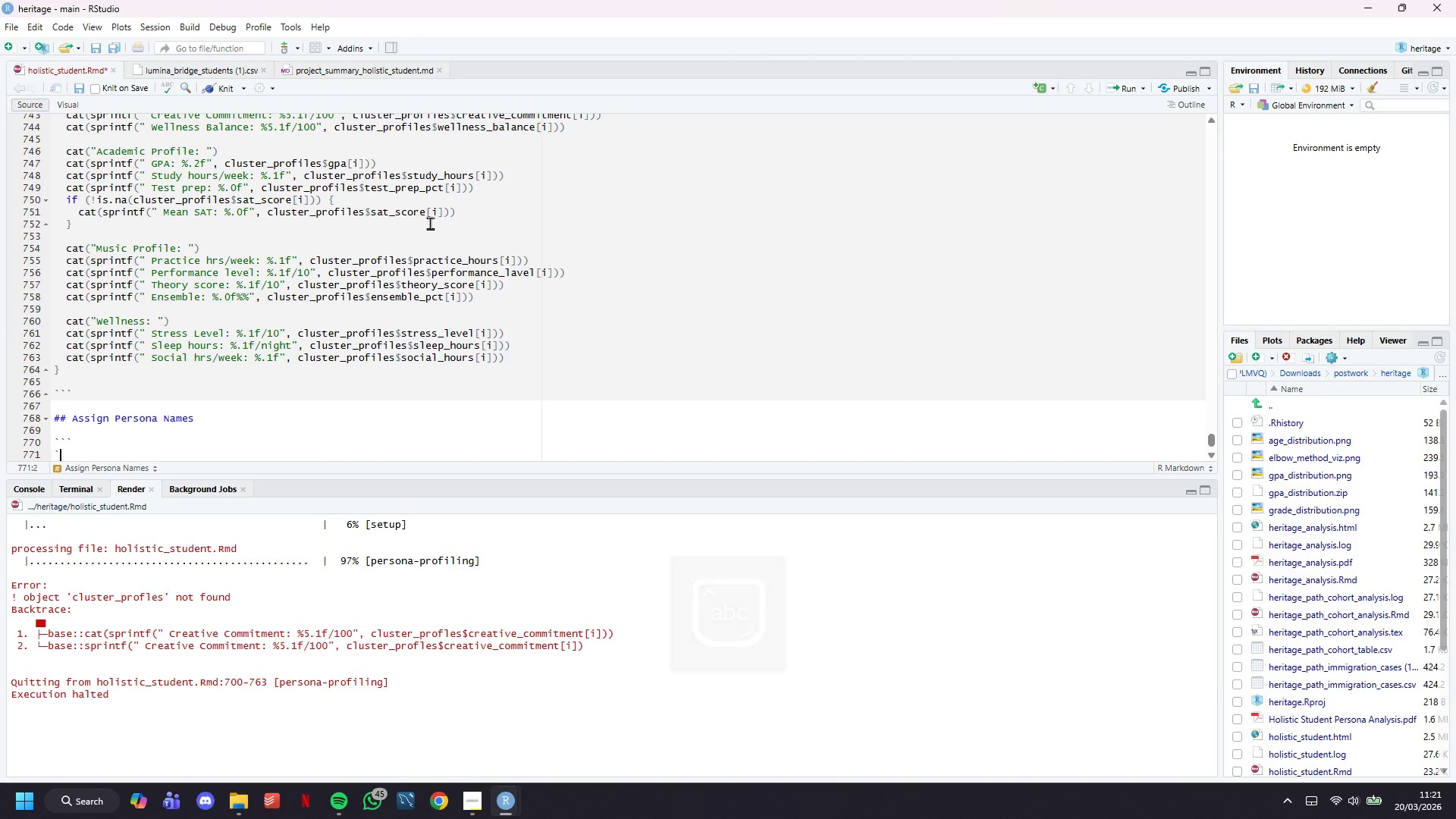 
key(Backquote)
 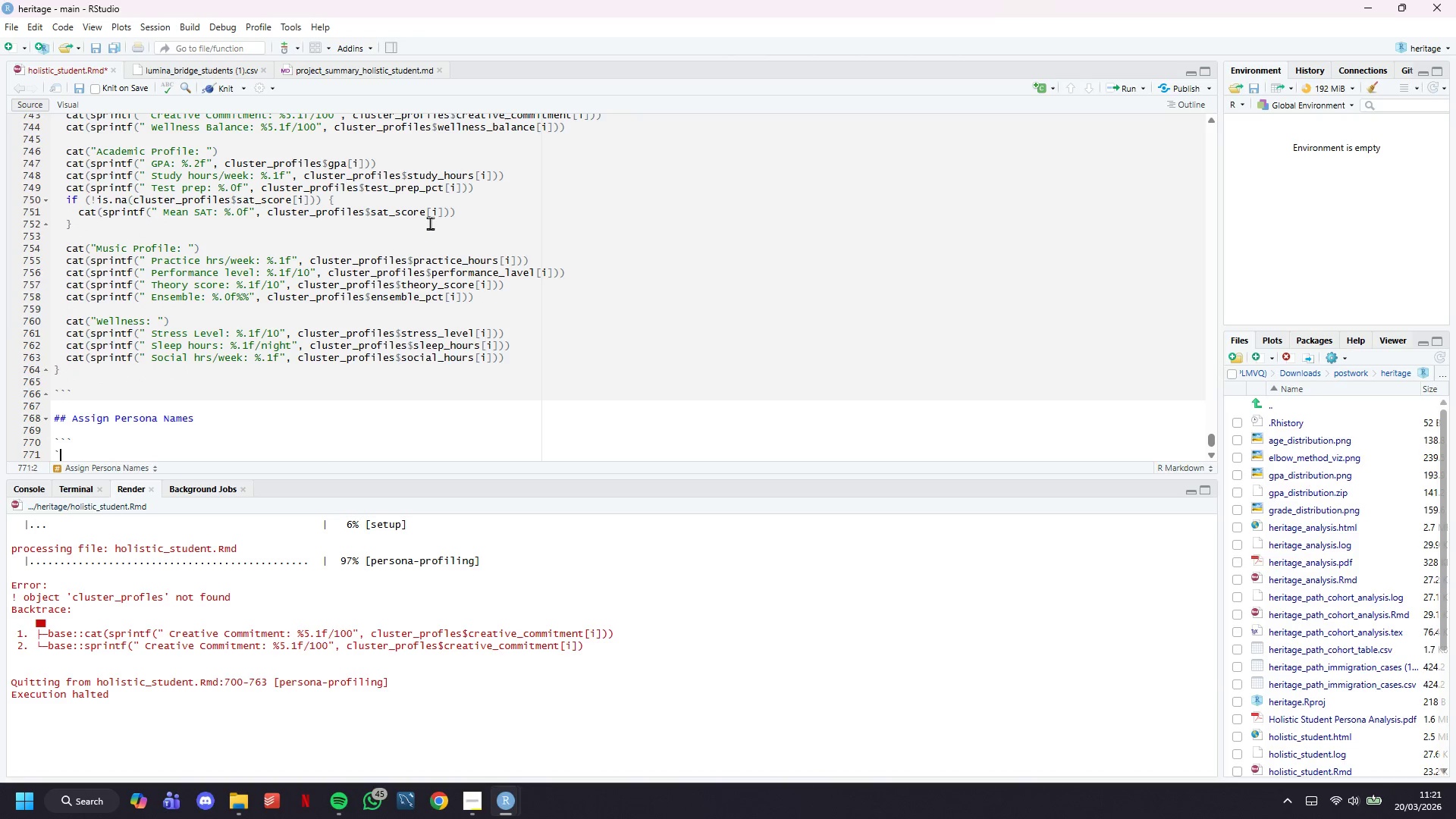 
key(Backquote)
 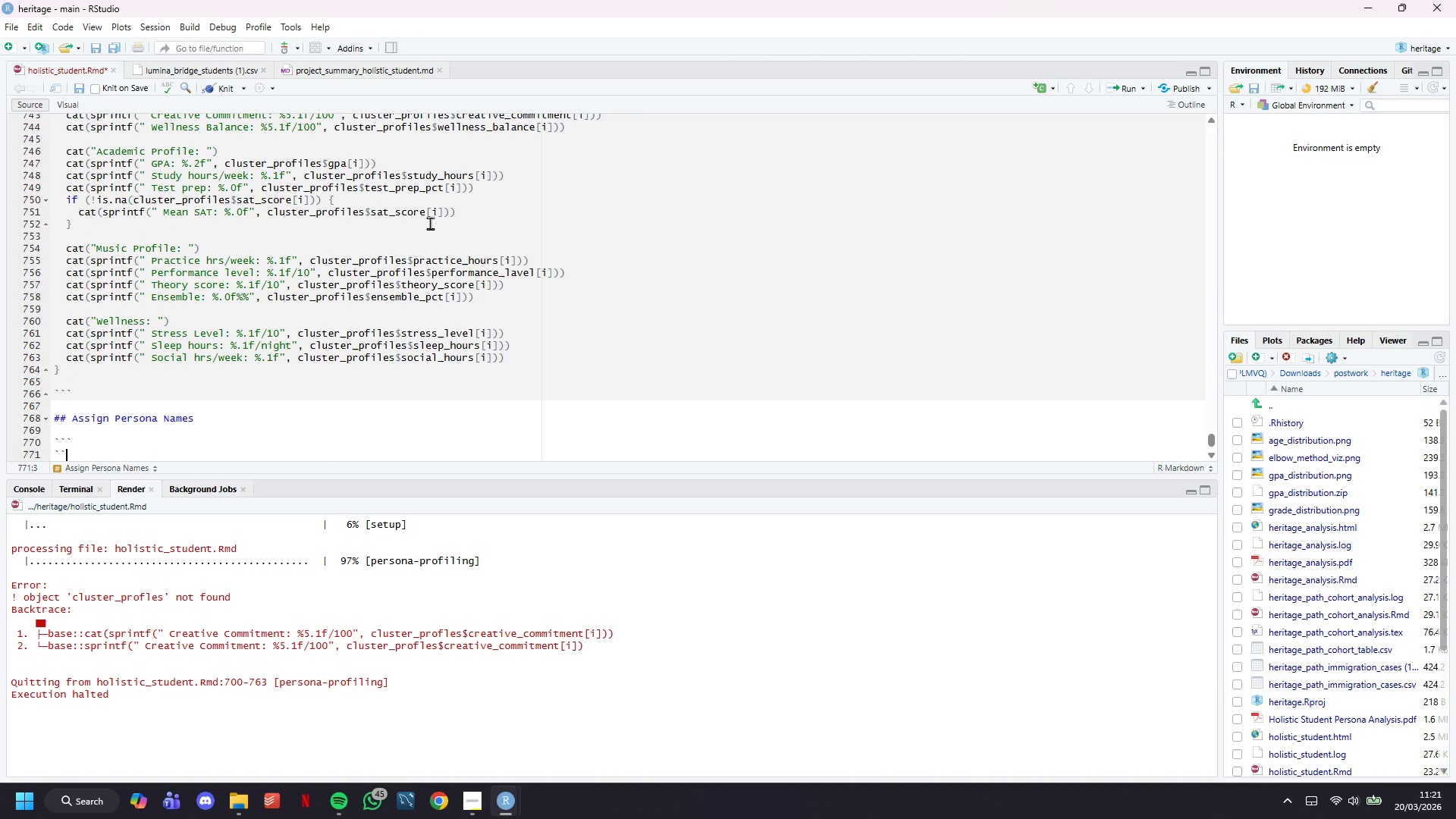 
key(Backquote)
 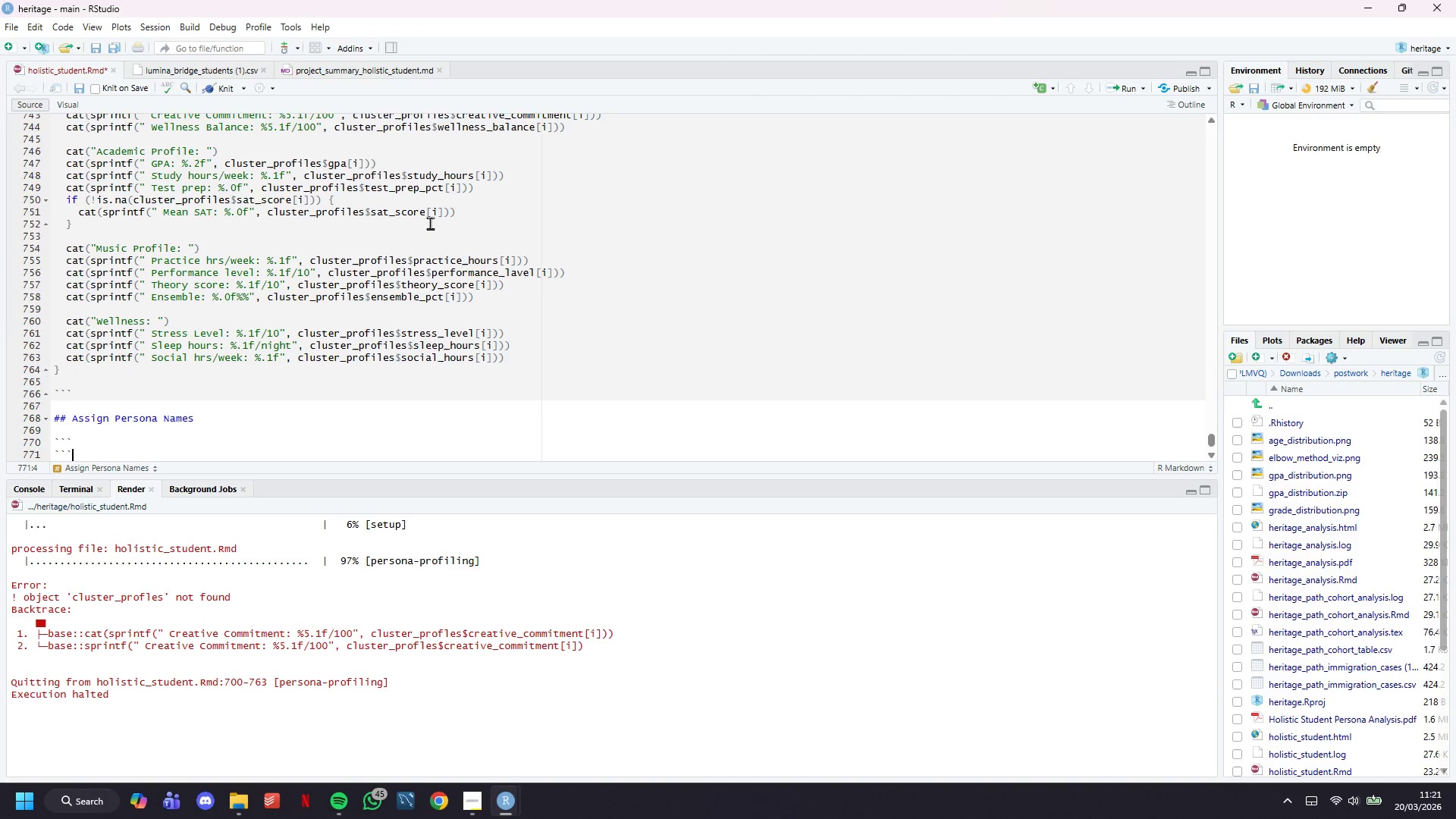 
key(ArrowDown)
 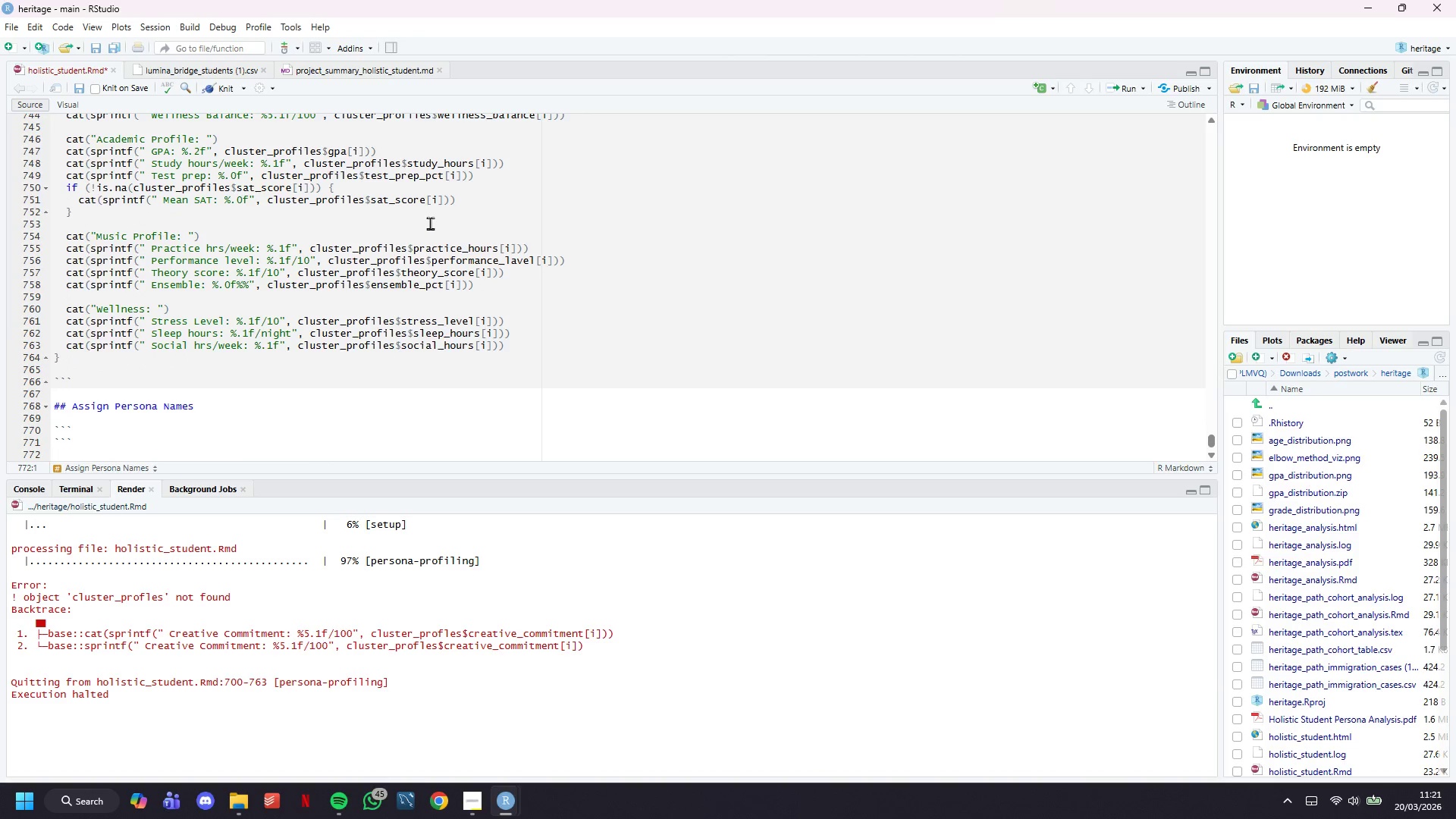 
key(ArrowUp)
 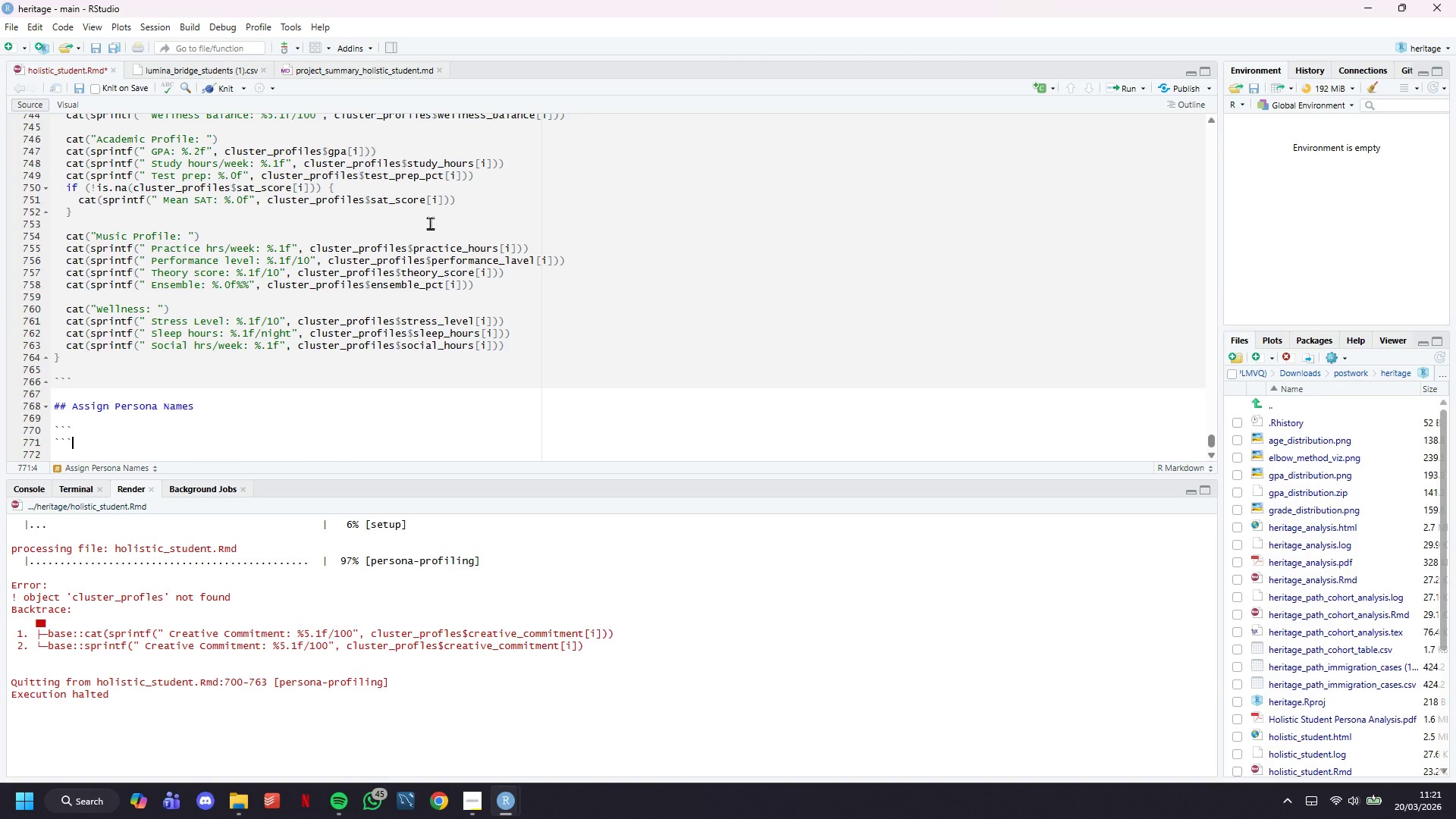 
key(ArrowUp)
 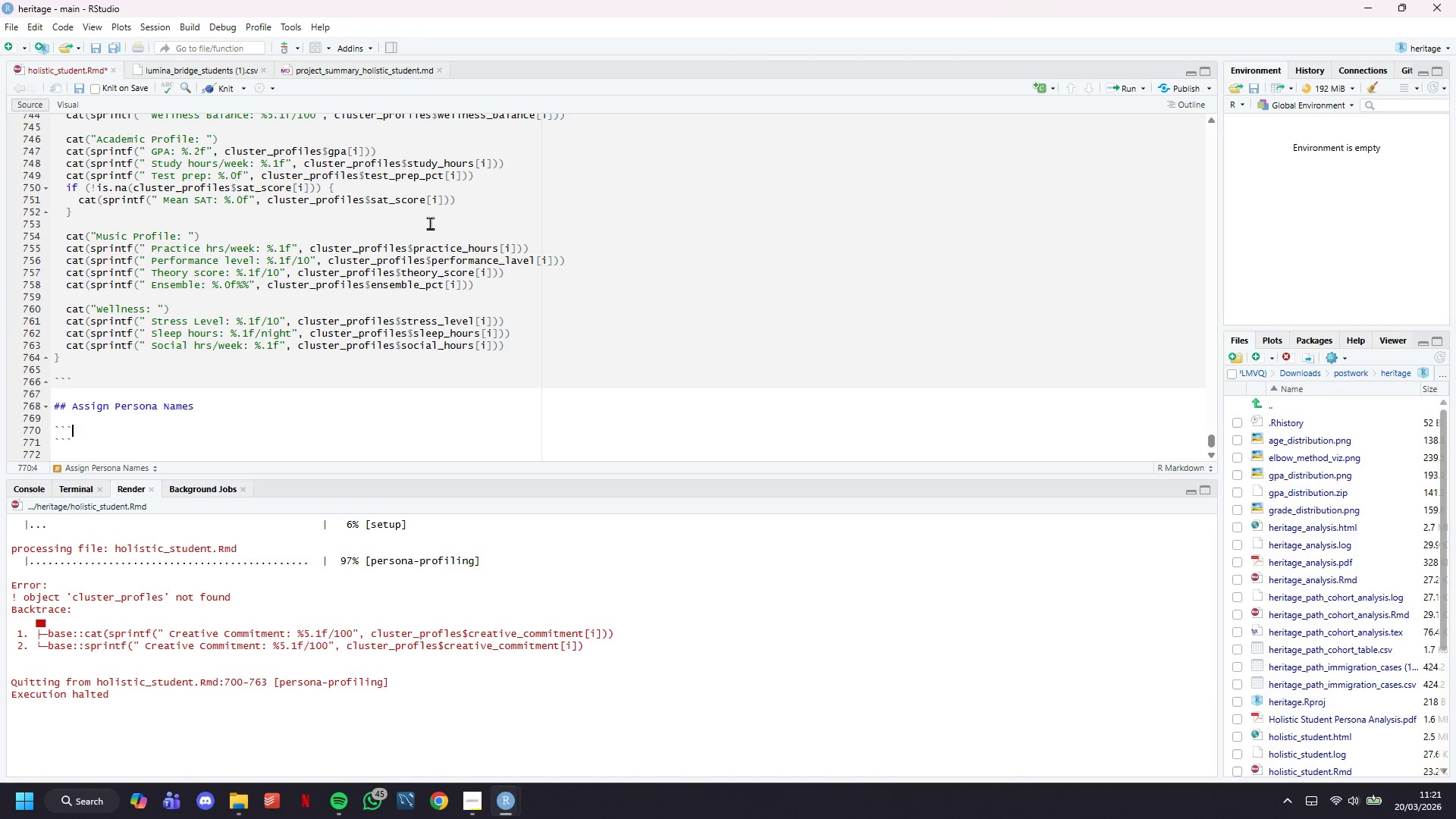 
key(Enter)
 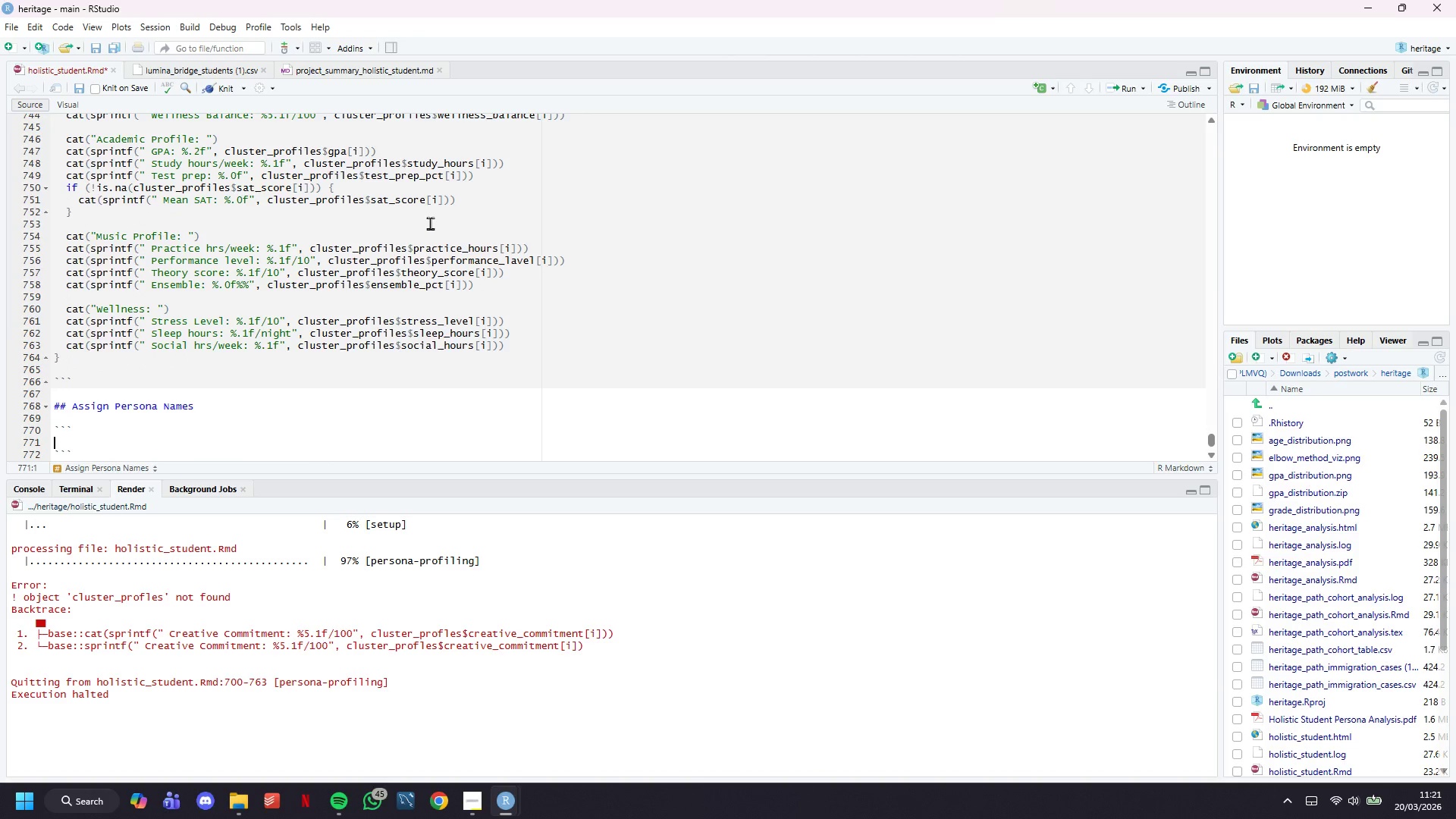 
key(Enter)
 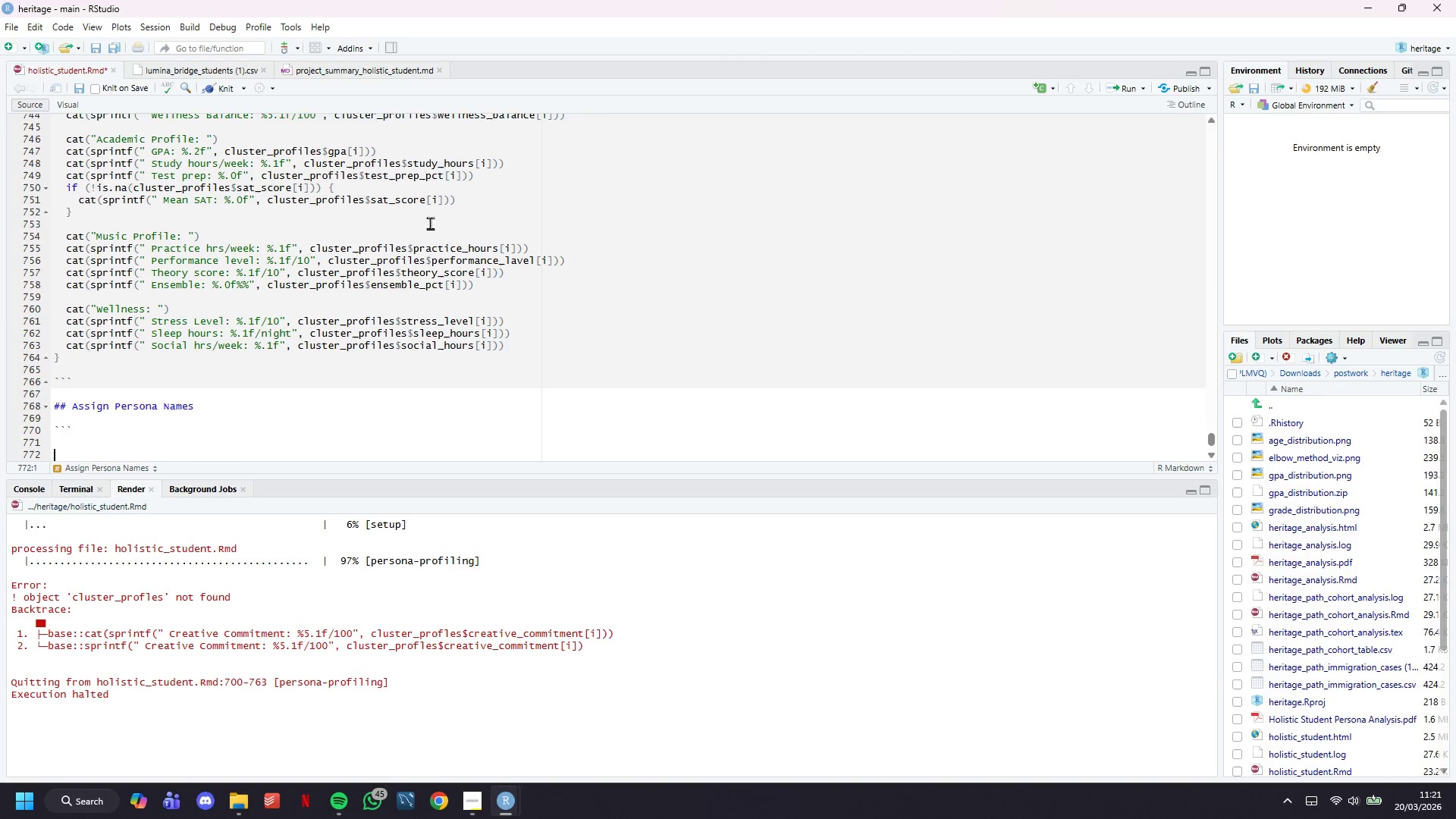 
key(Enter)
 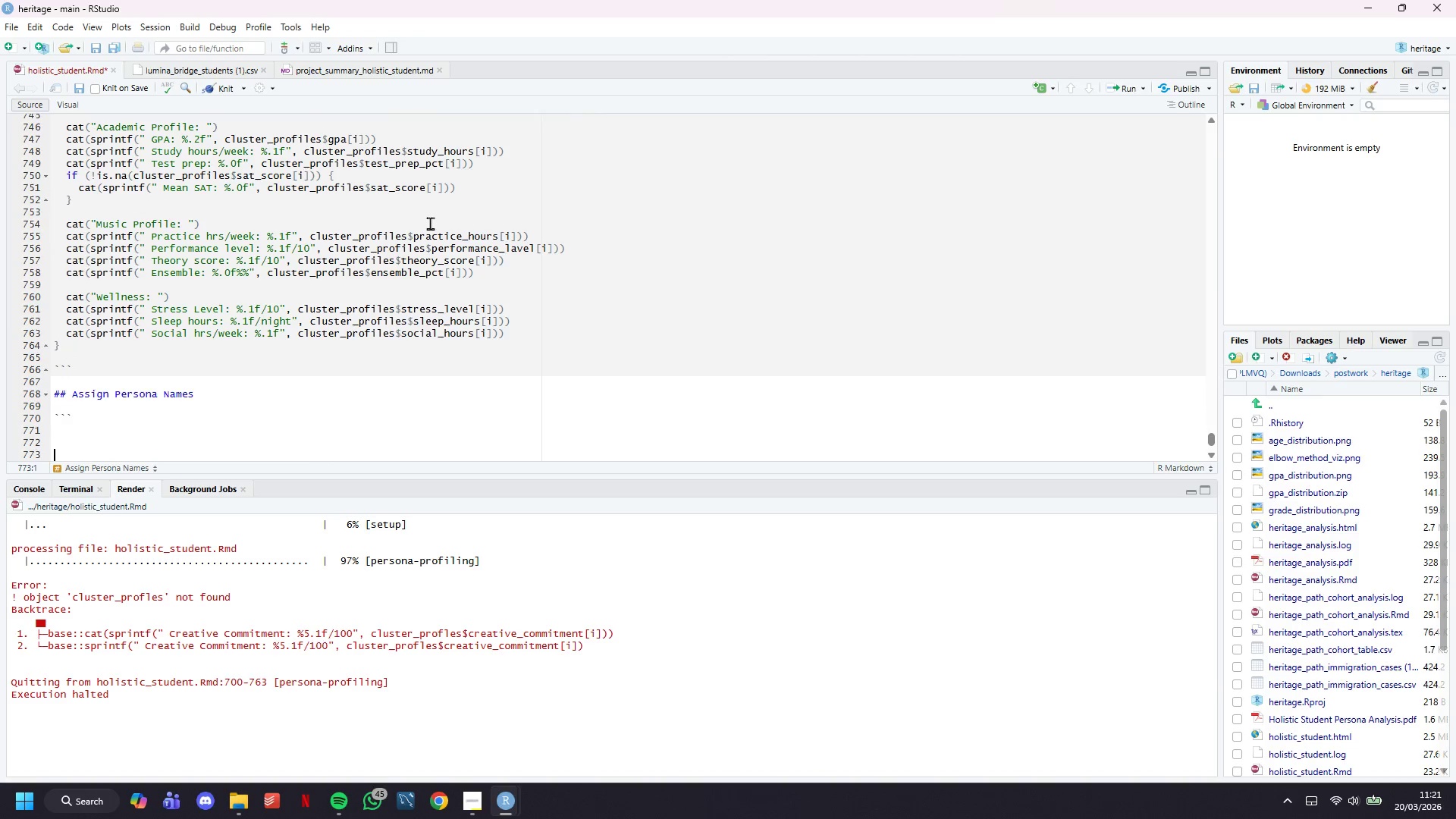 
key(Enter)
 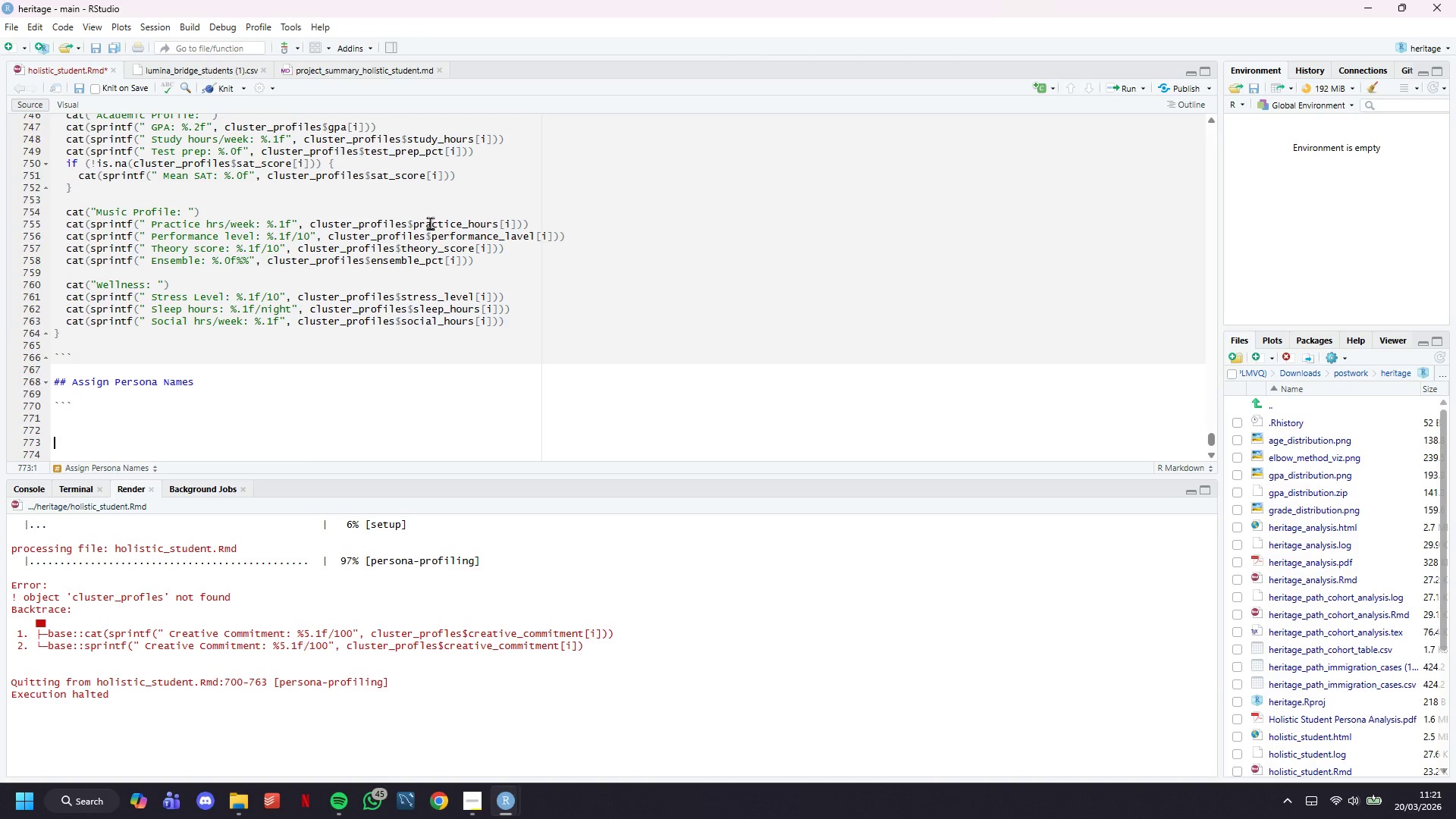 
key(ArrowLeft)
 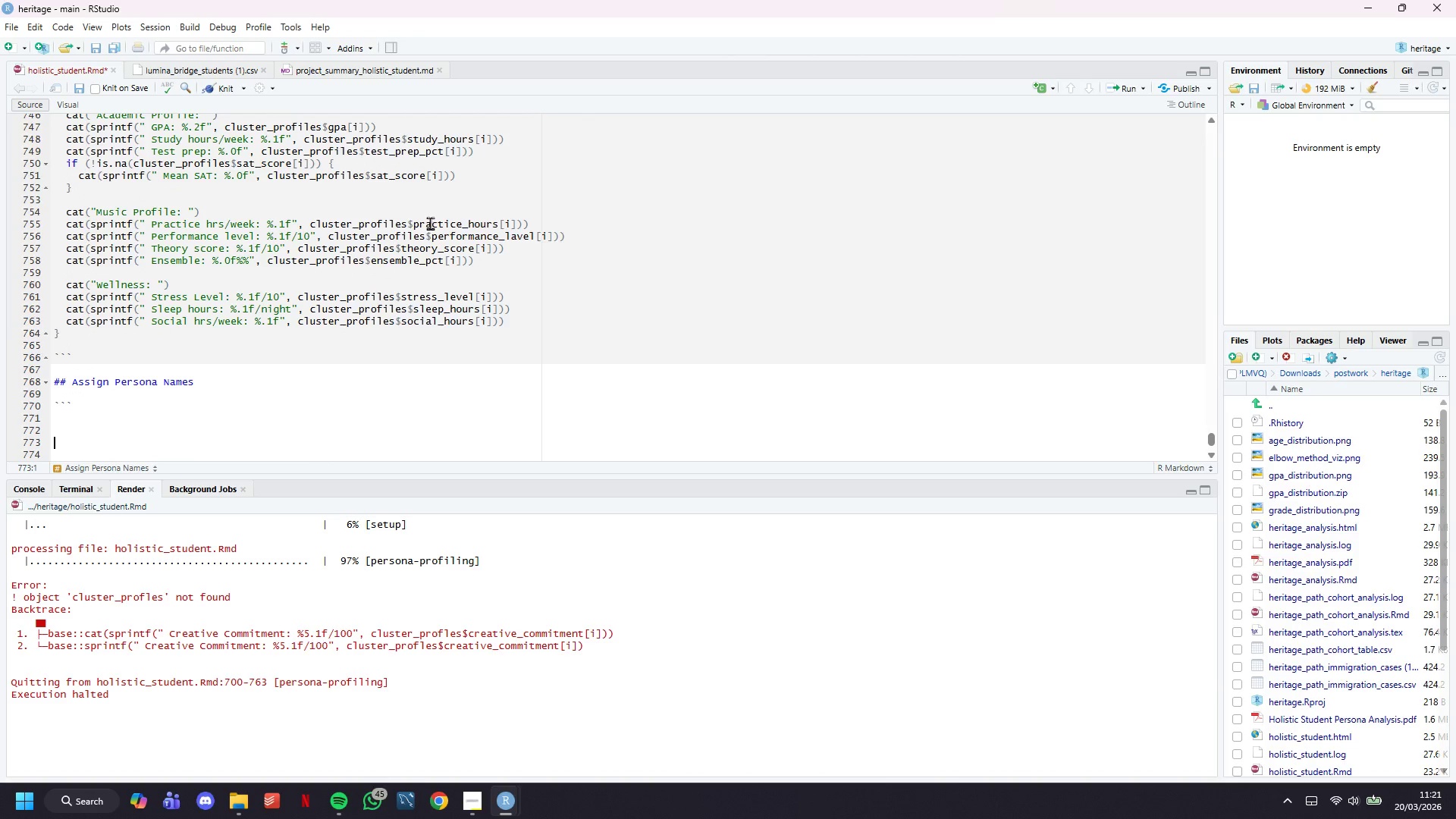 
key(ArrowLeft)
 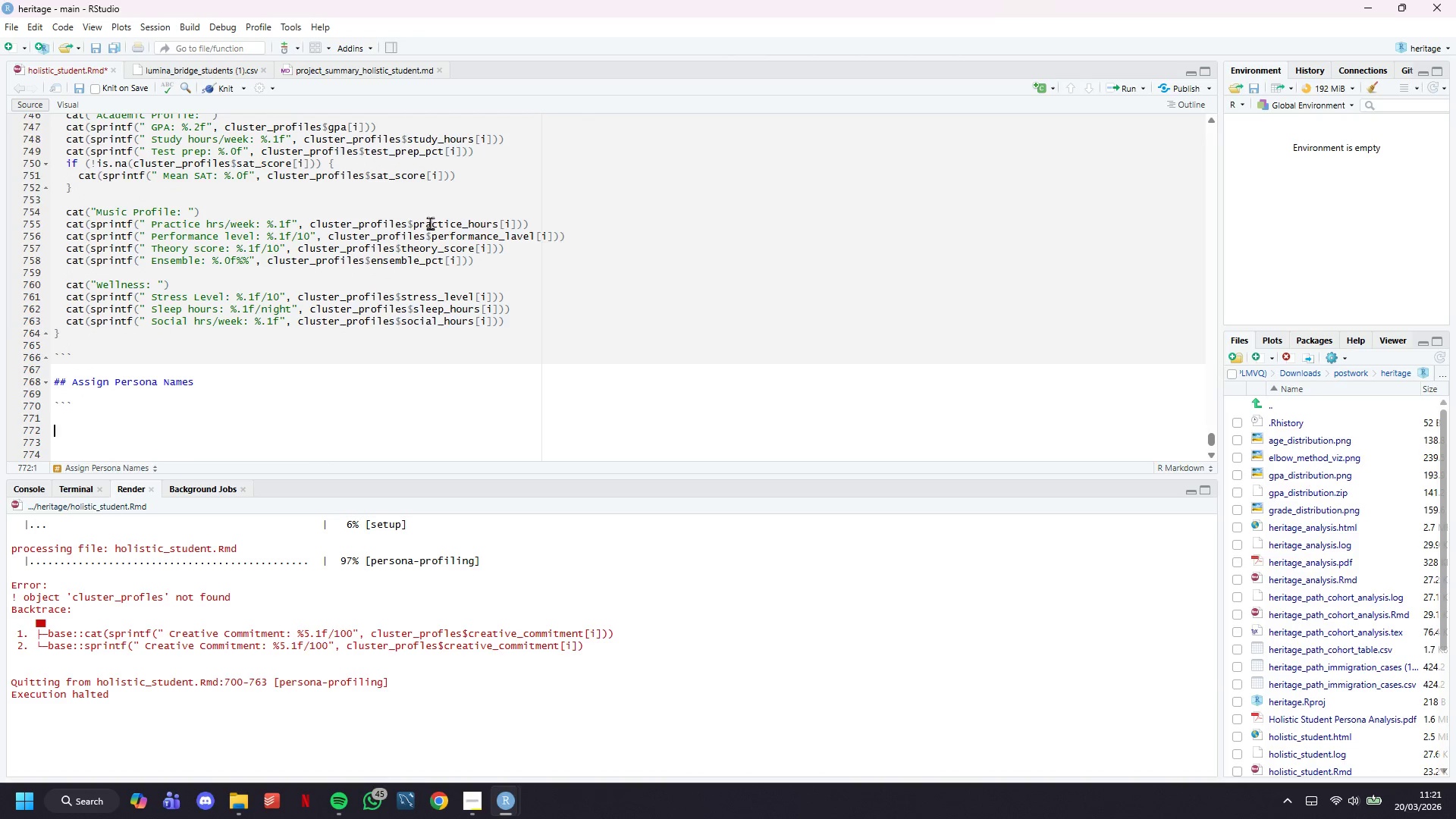 
key(ArrowLeft)
 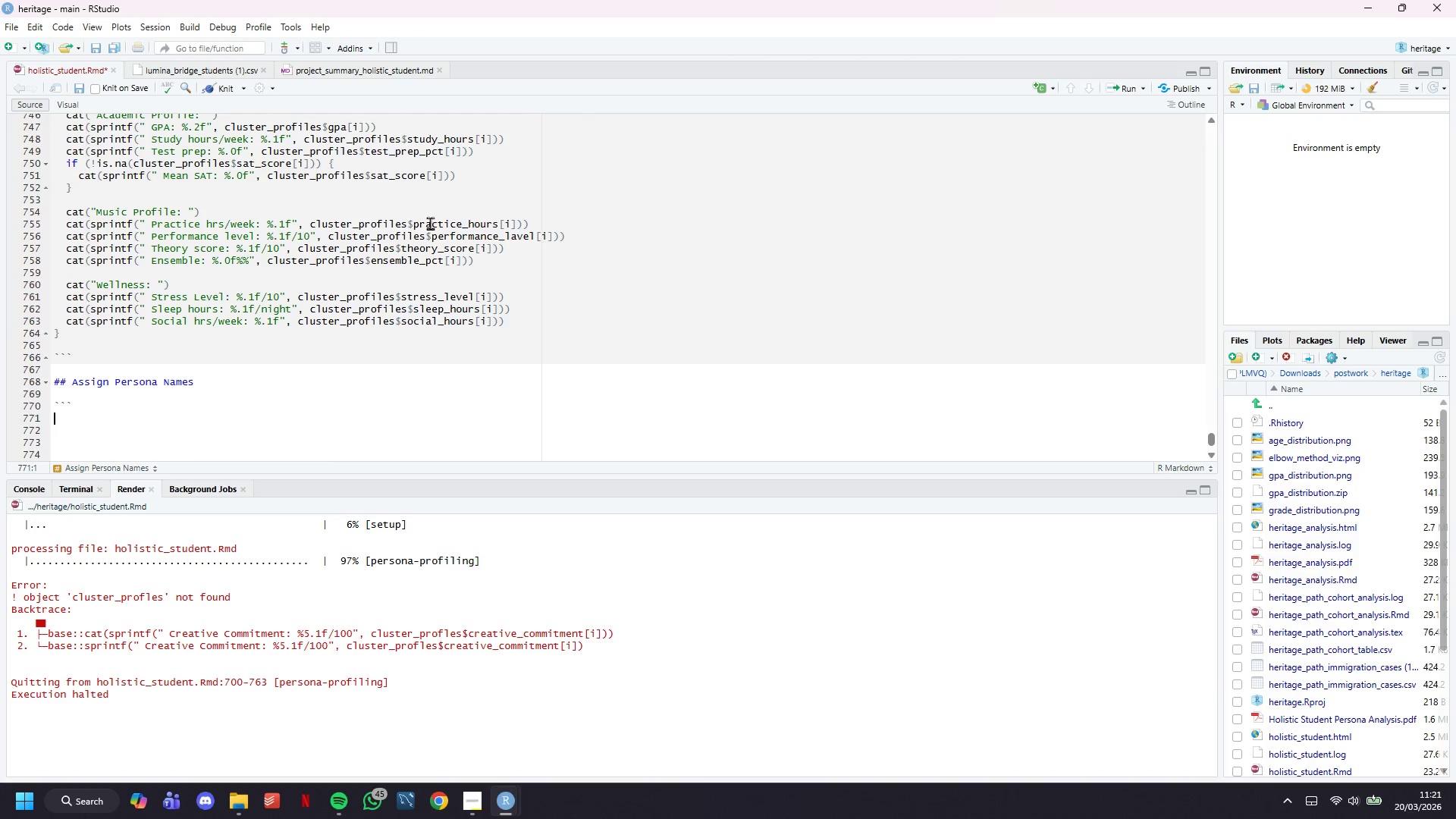 
key(ArrowLeft)
 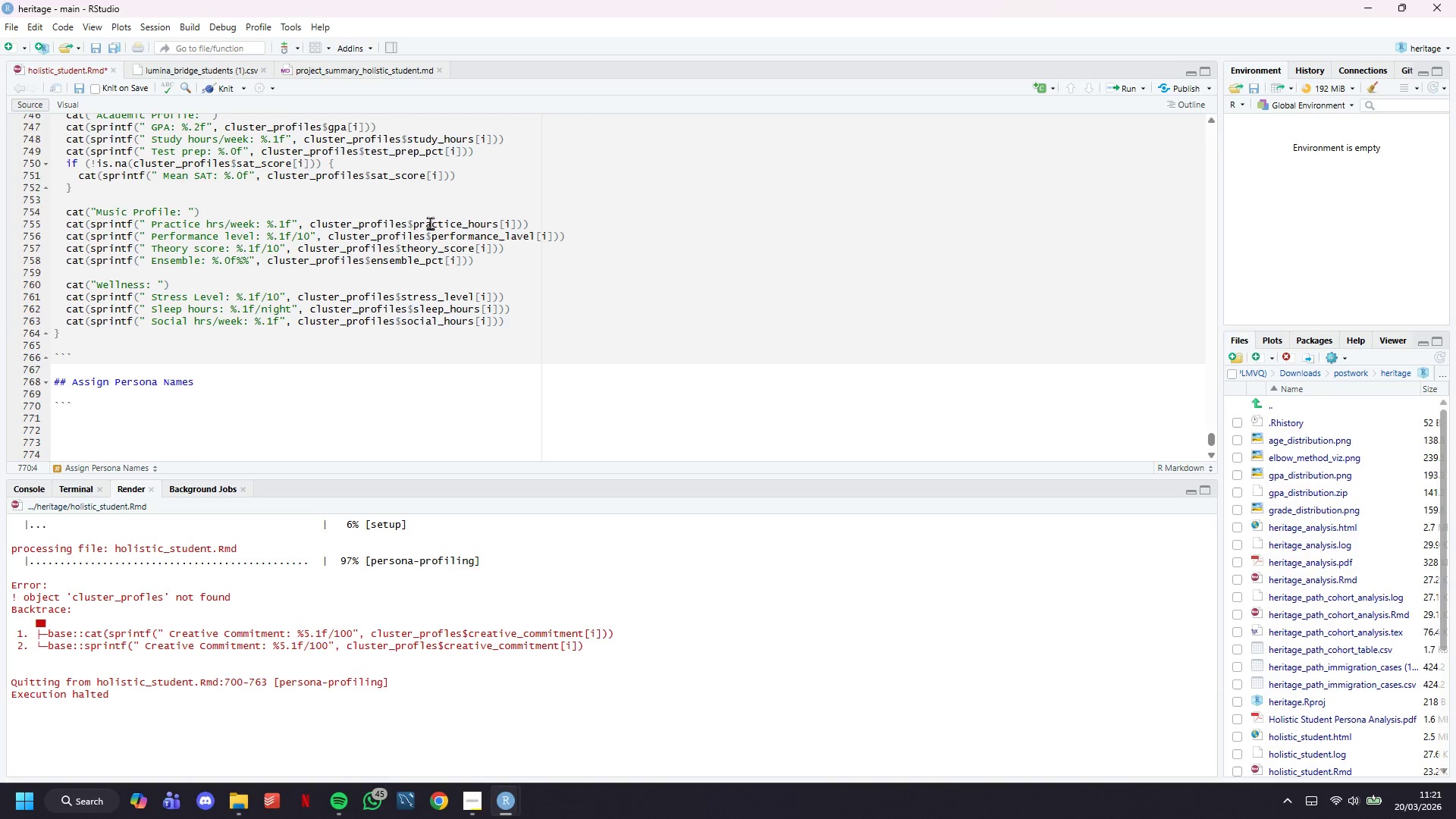 
type({r persona-names)
 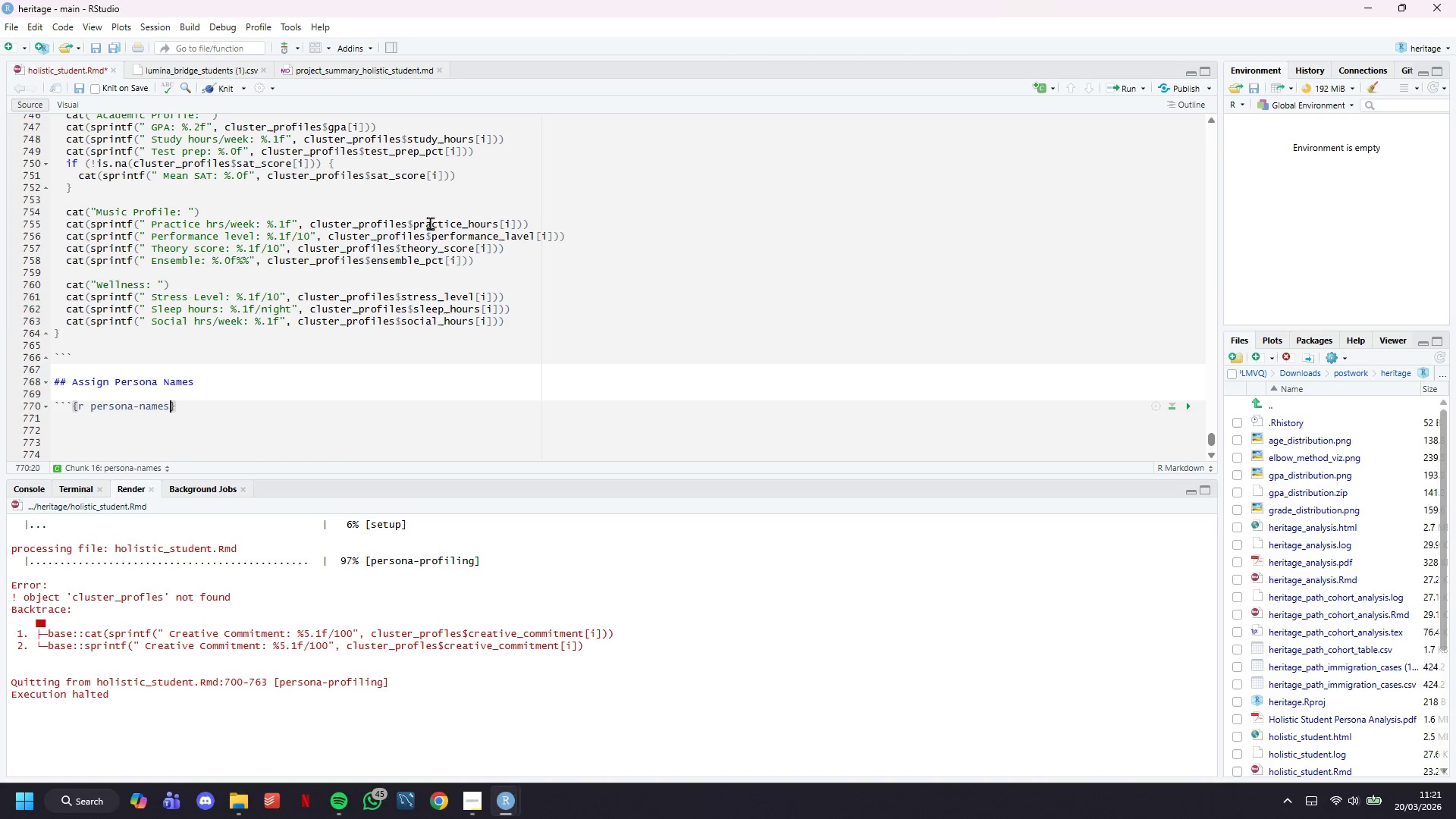 
key(ArrowRight)
 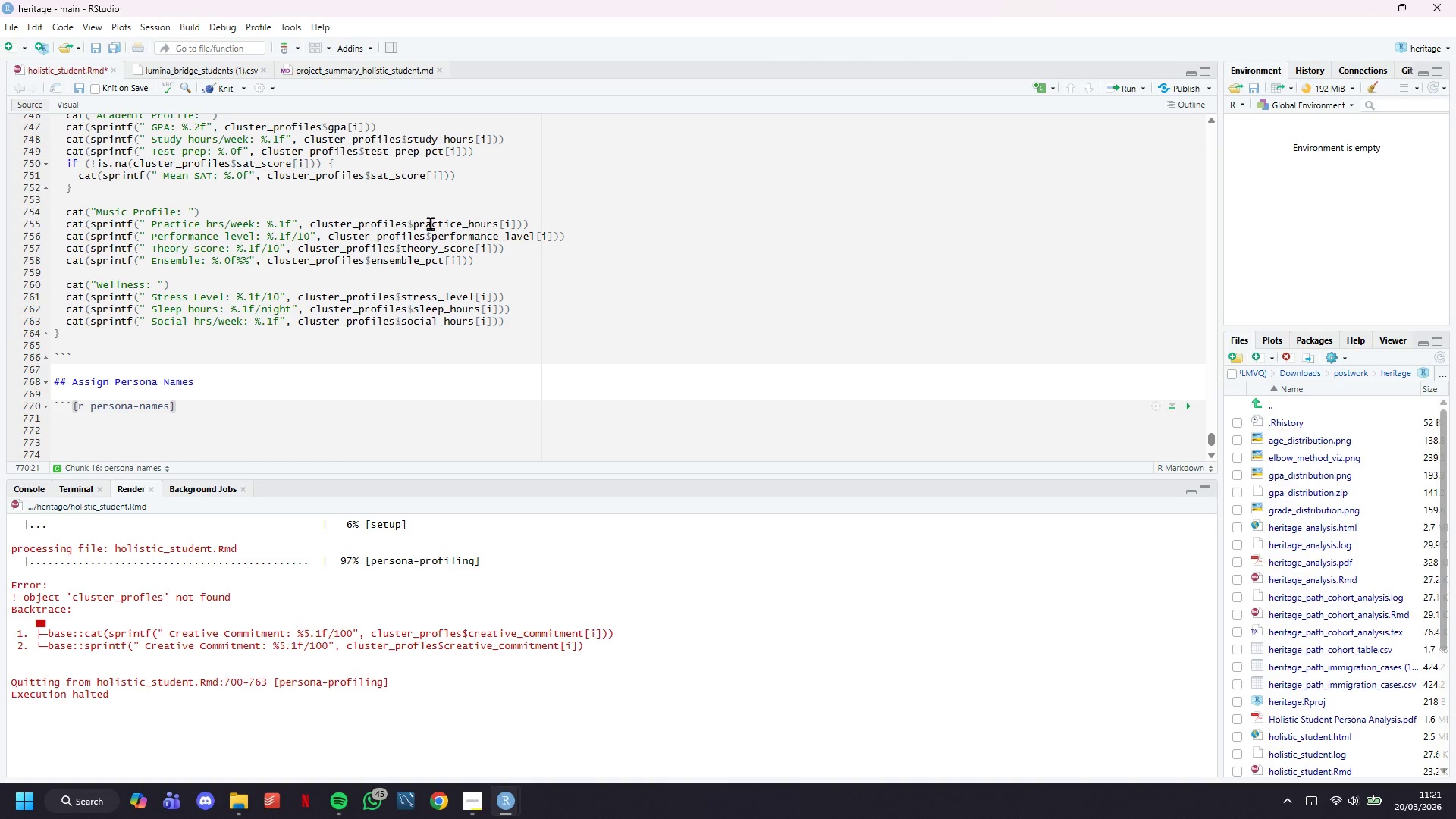 
key(Enter)
 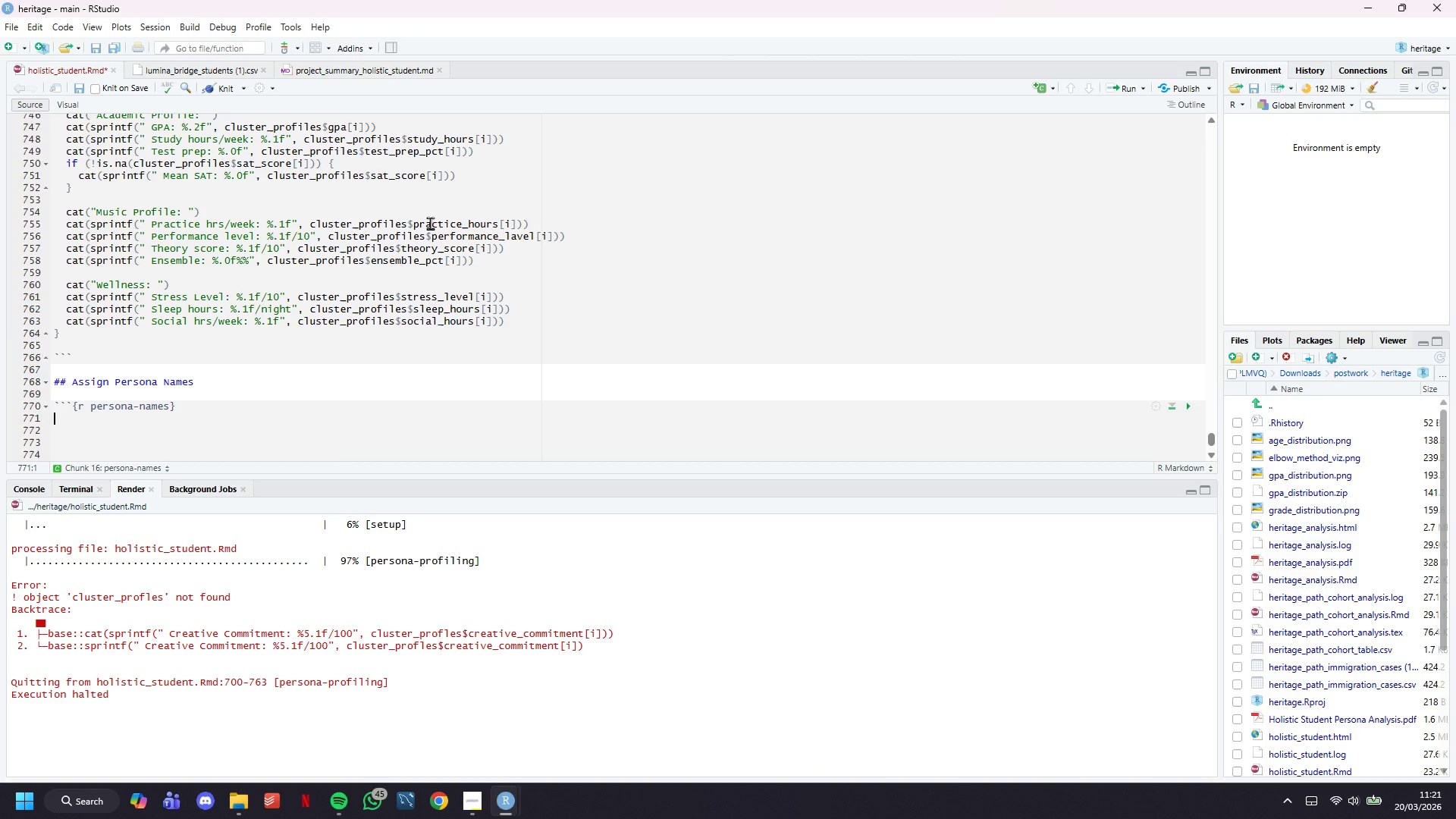 
type(# Assisg)
key(Backspace)
key(Backspace)
type(gn meaningful names bae)
key(Backspace)
type(sed on profile analaysis)
 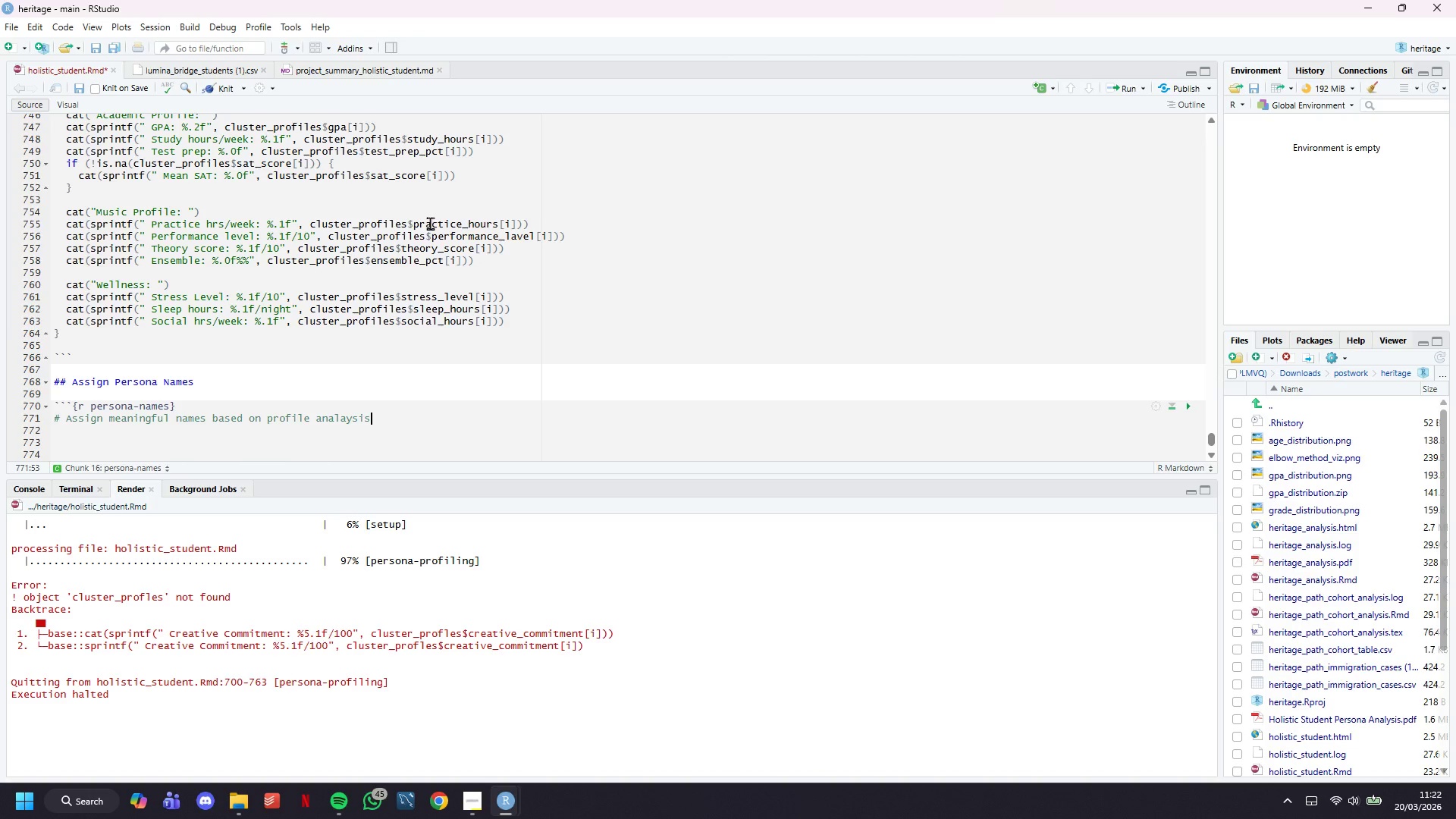 
key(ArrowLeft)
 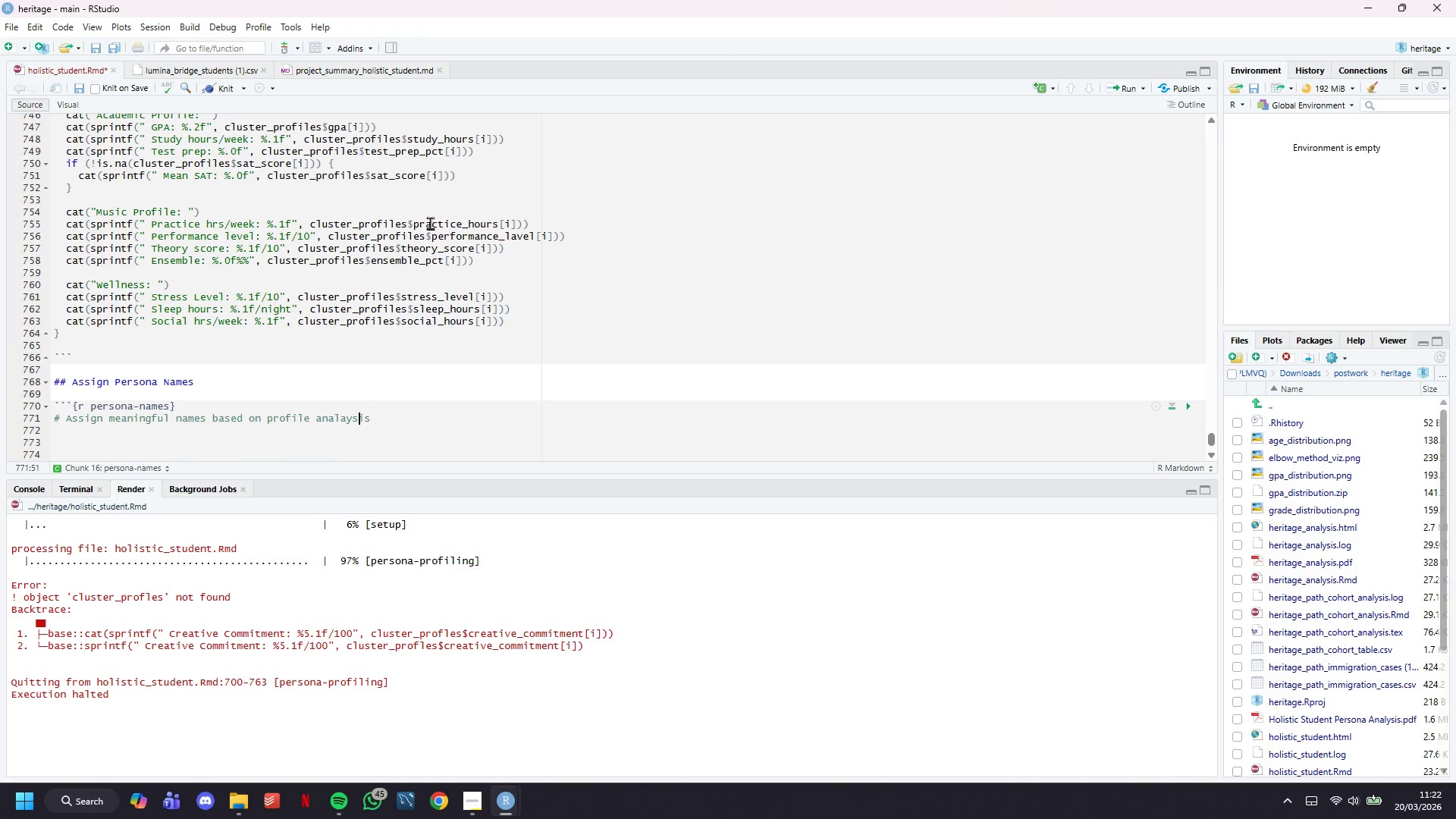 
key(ArrowLeft)
 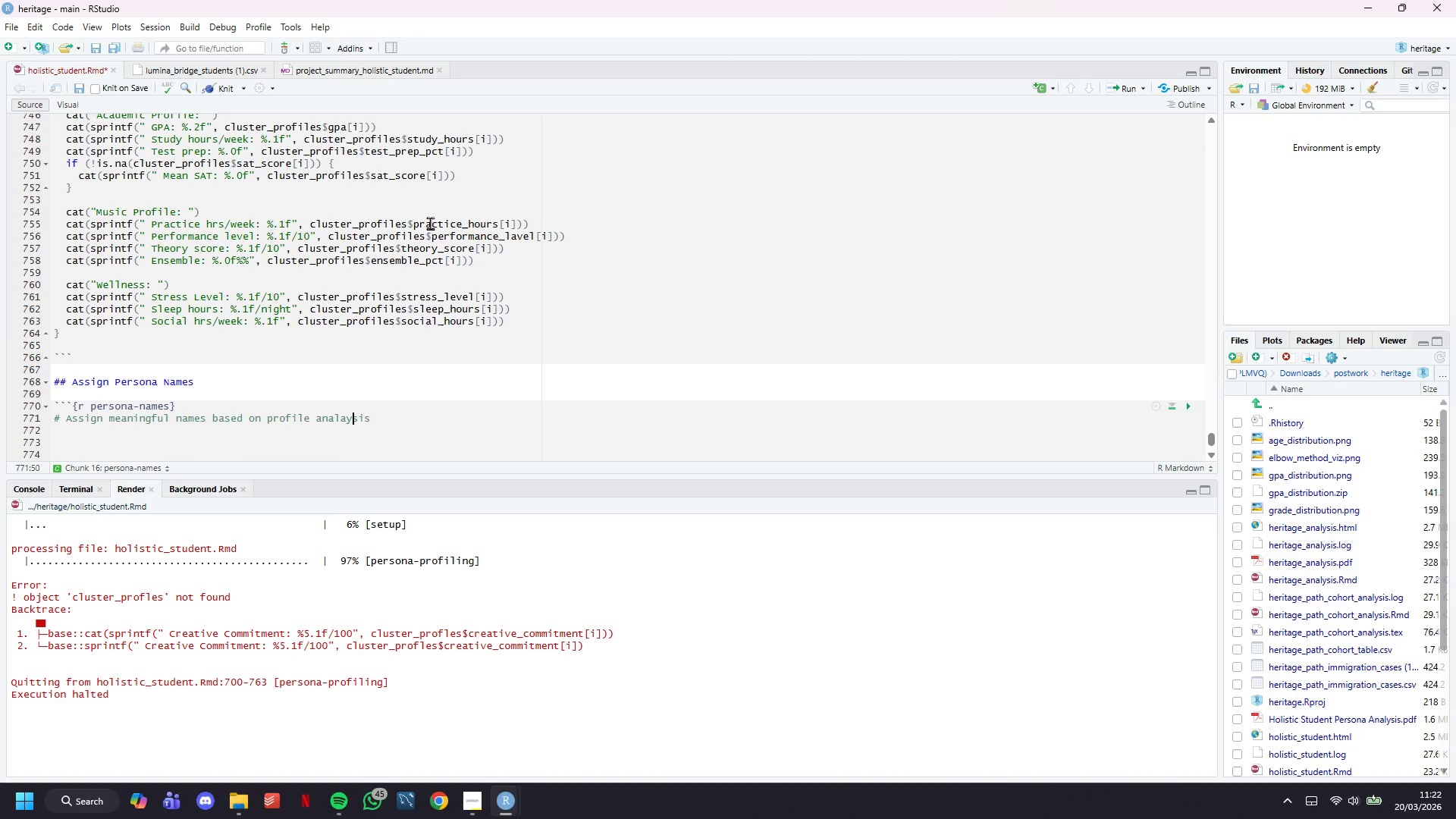 
key(ArrowLeft)
 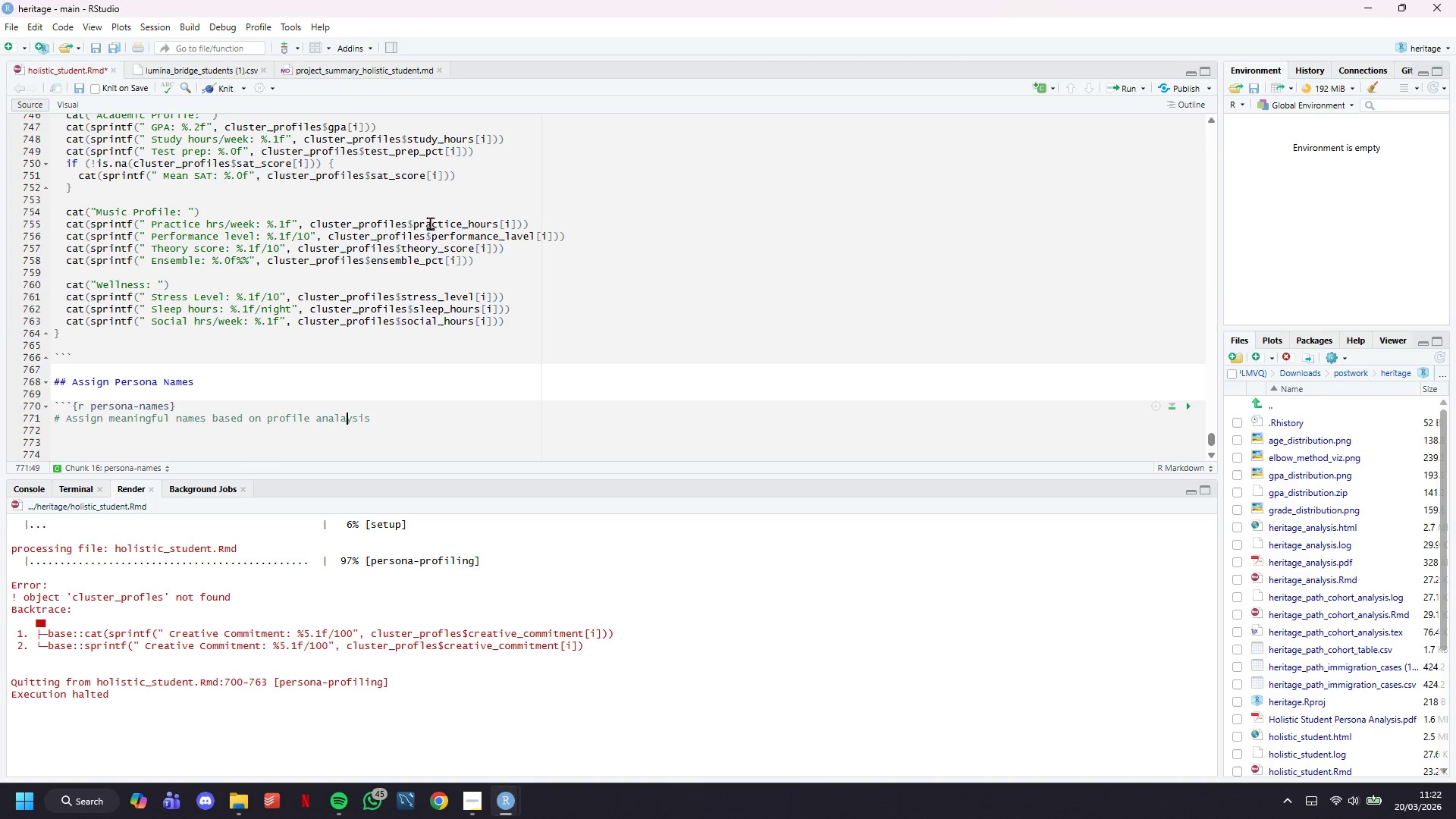 
key(ArrowLeft)
 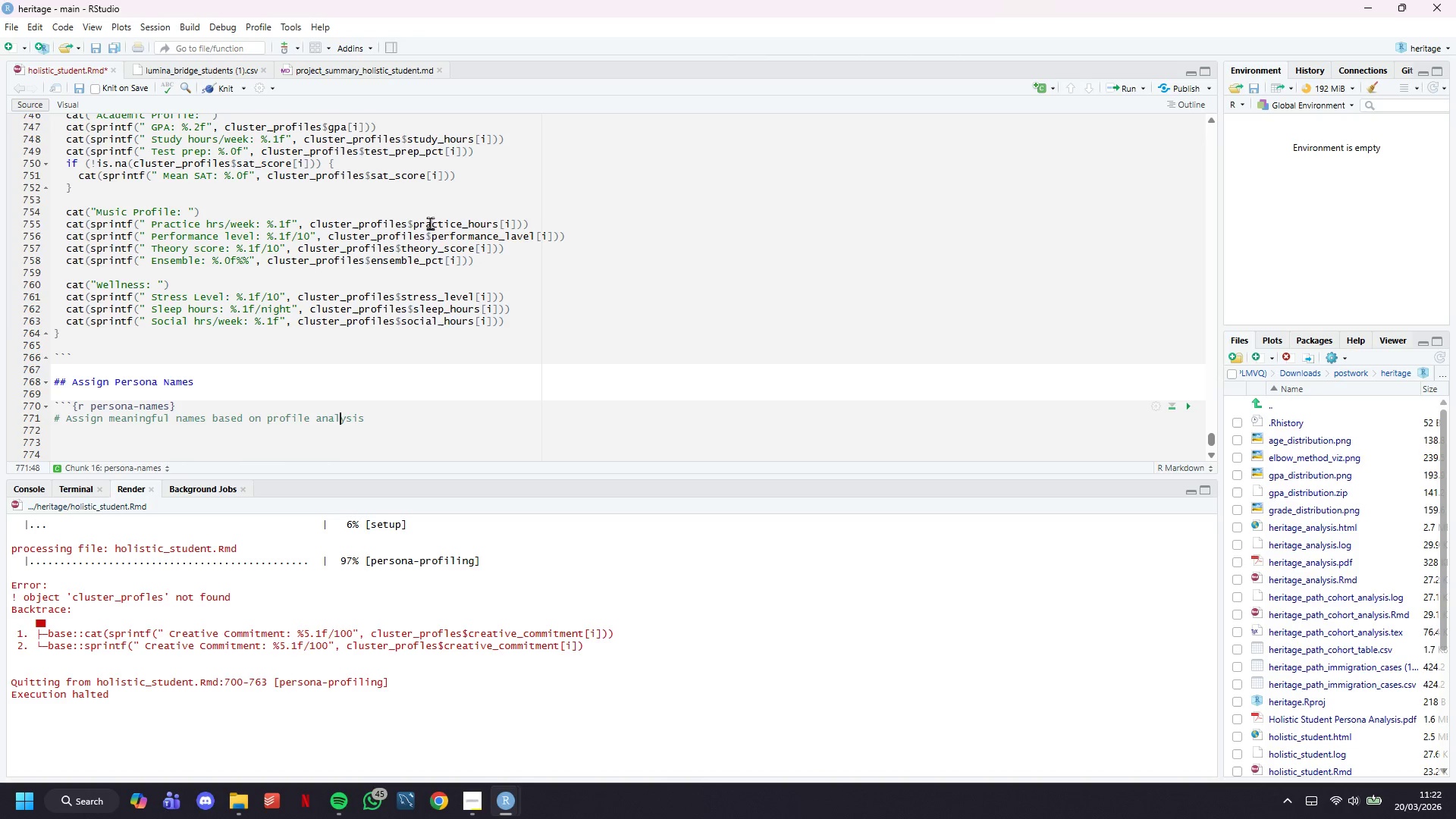 
key(Backspace)
 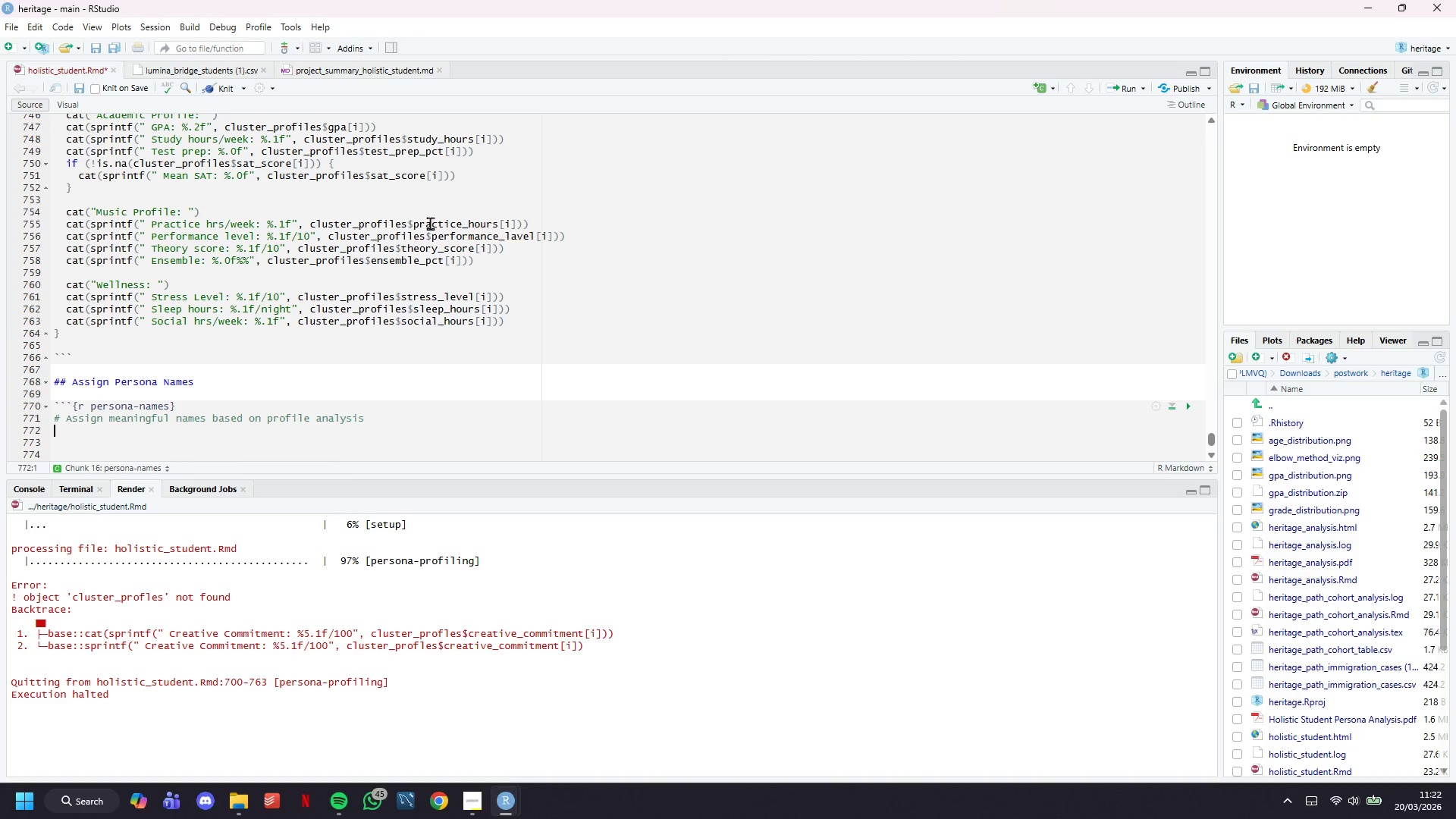 
key(ArrowDown)
 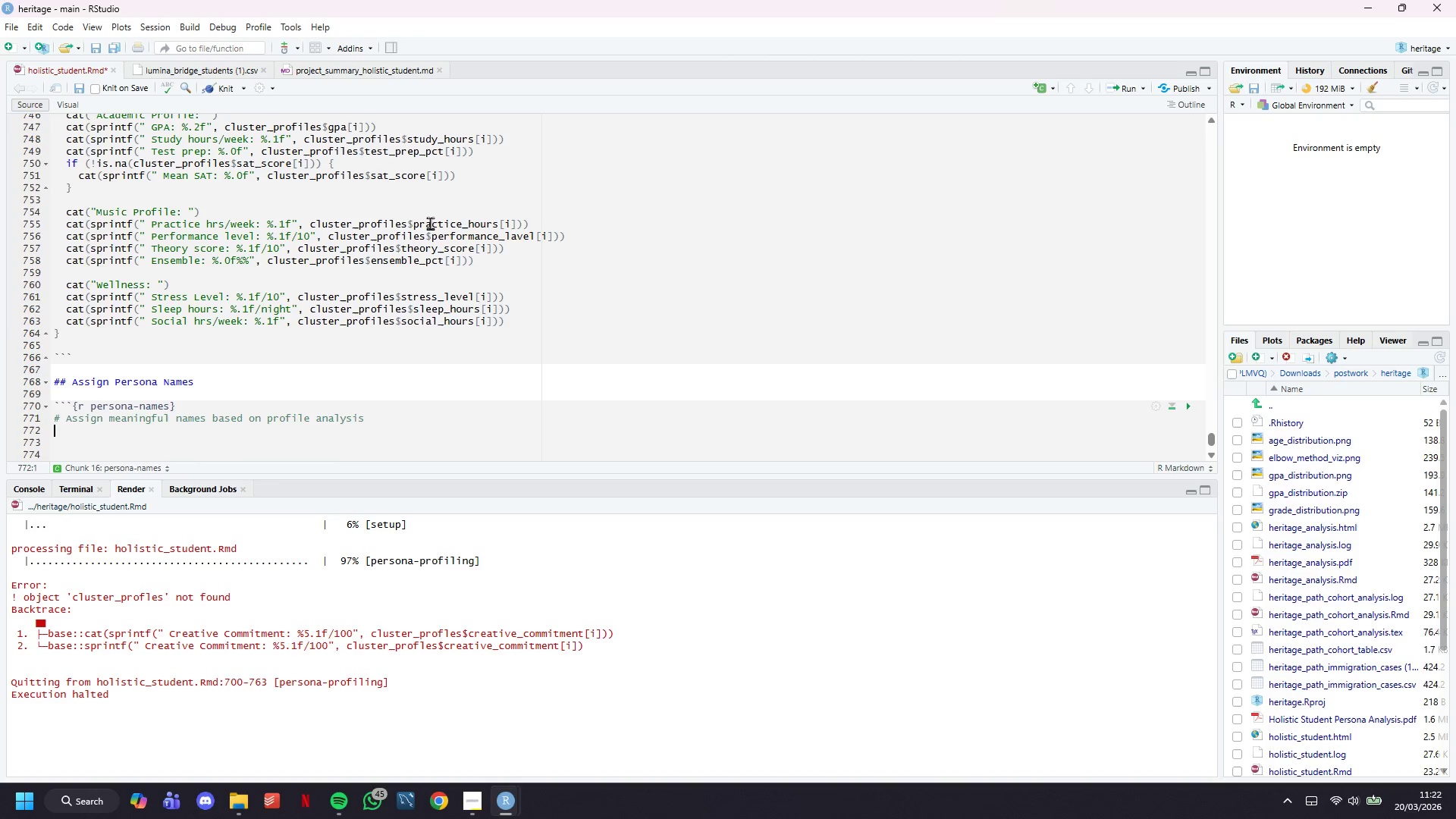 
type(persona_map <- )
 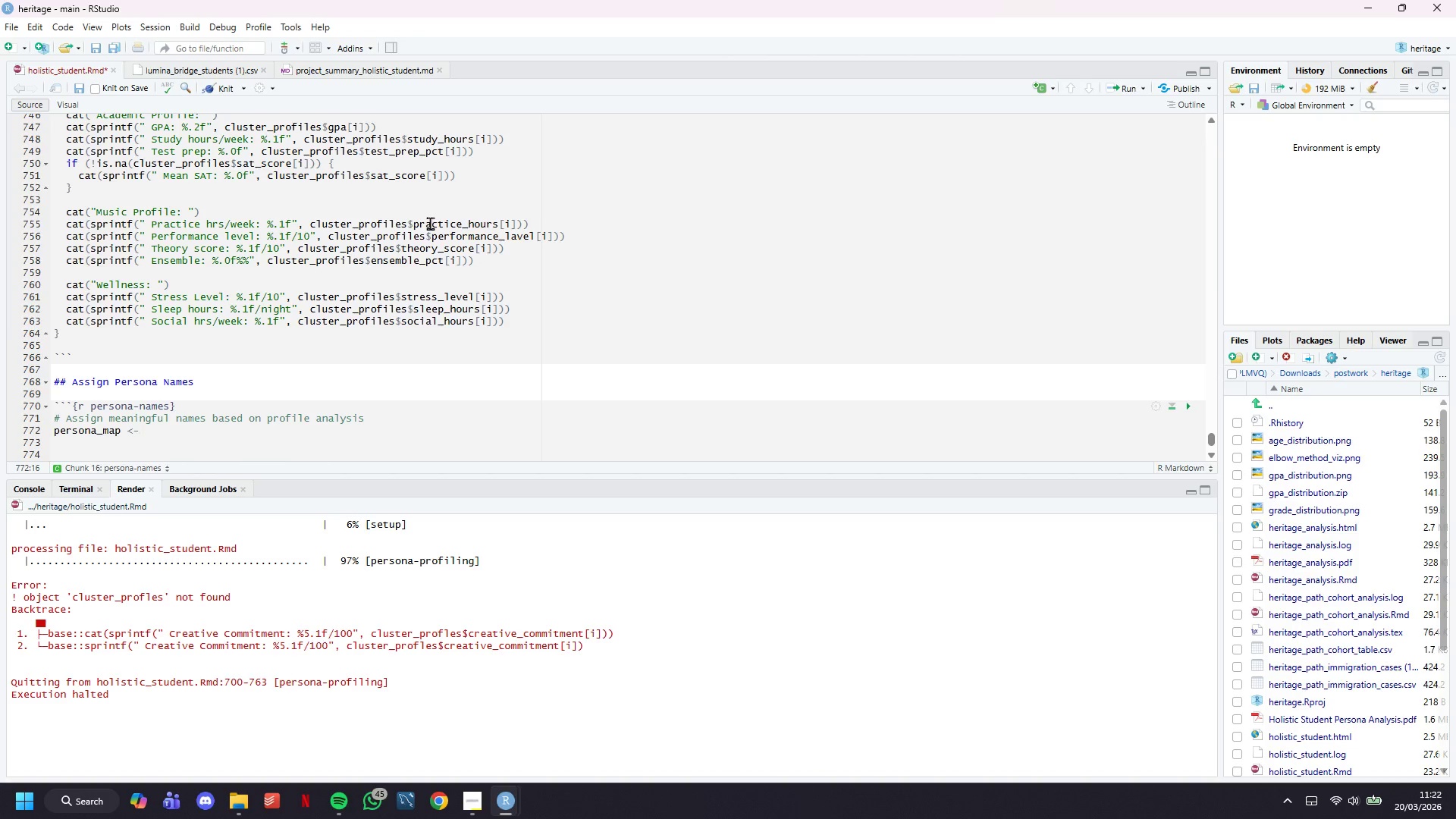 
wait(39.36)
 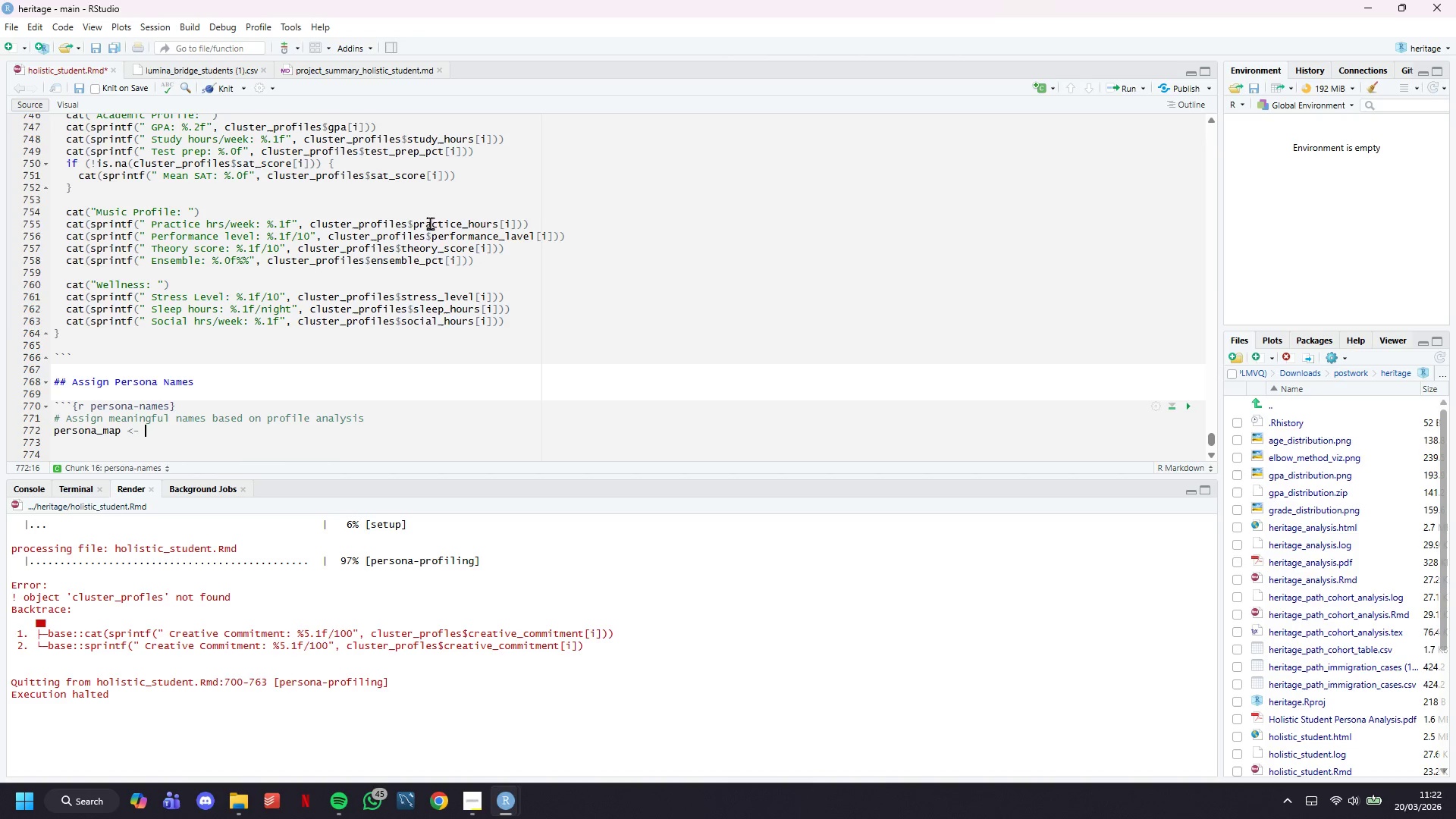 
key(C)
 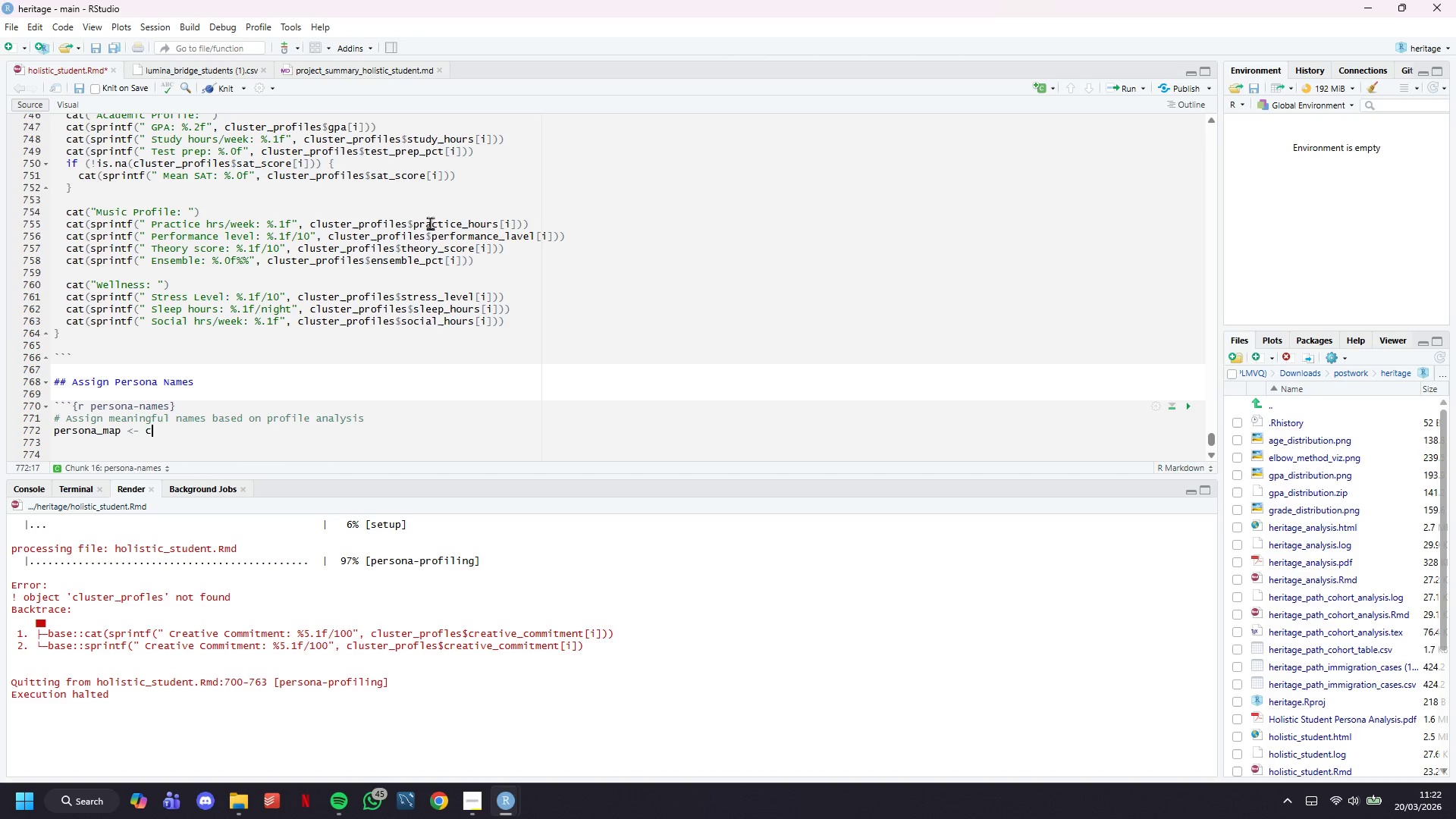 
key(Shift+ShiftLeft)
 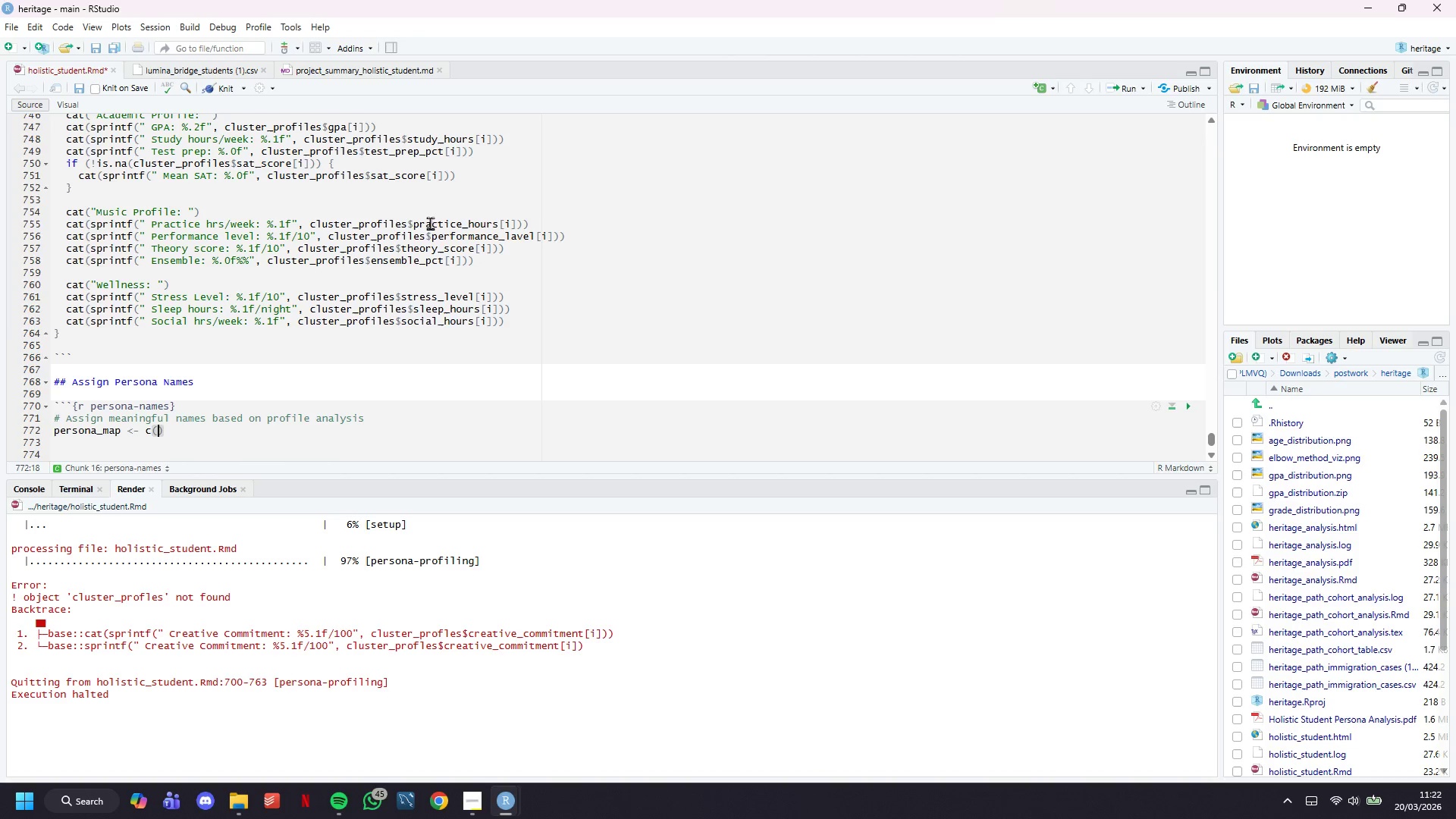 
key(Shift+9)
 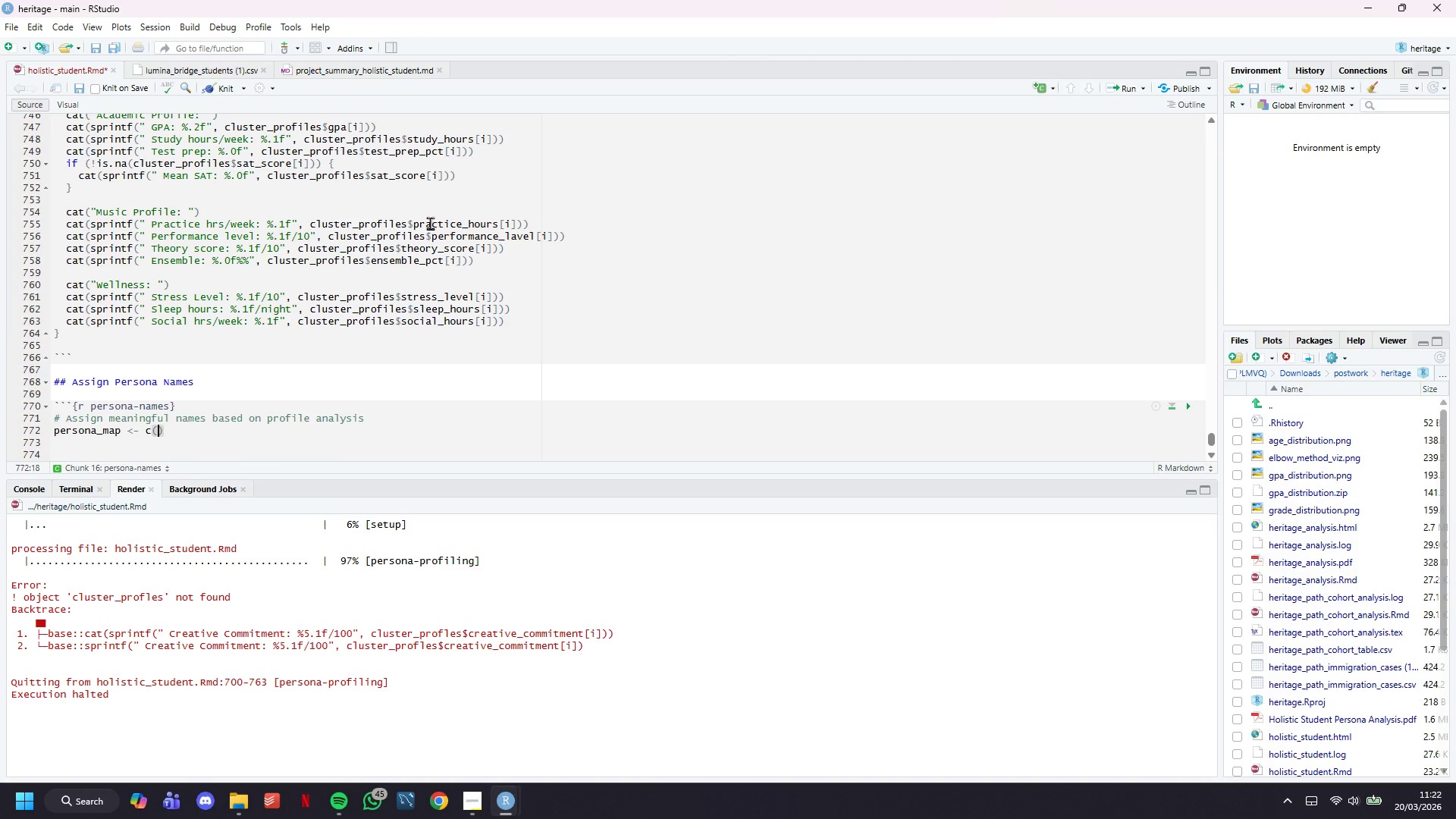 
key(Enter)
 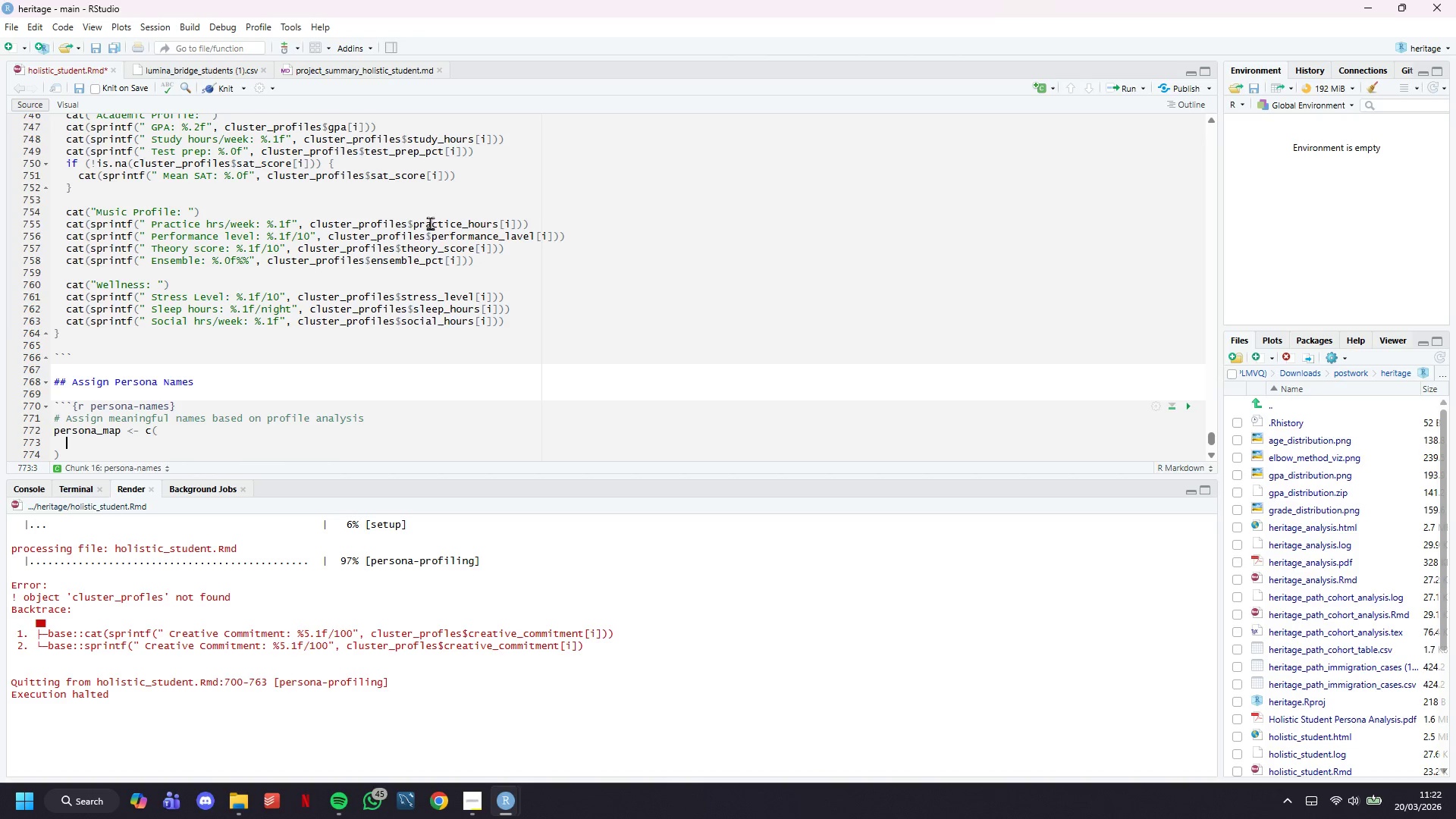 
key(Shift+ShiftLeft)
 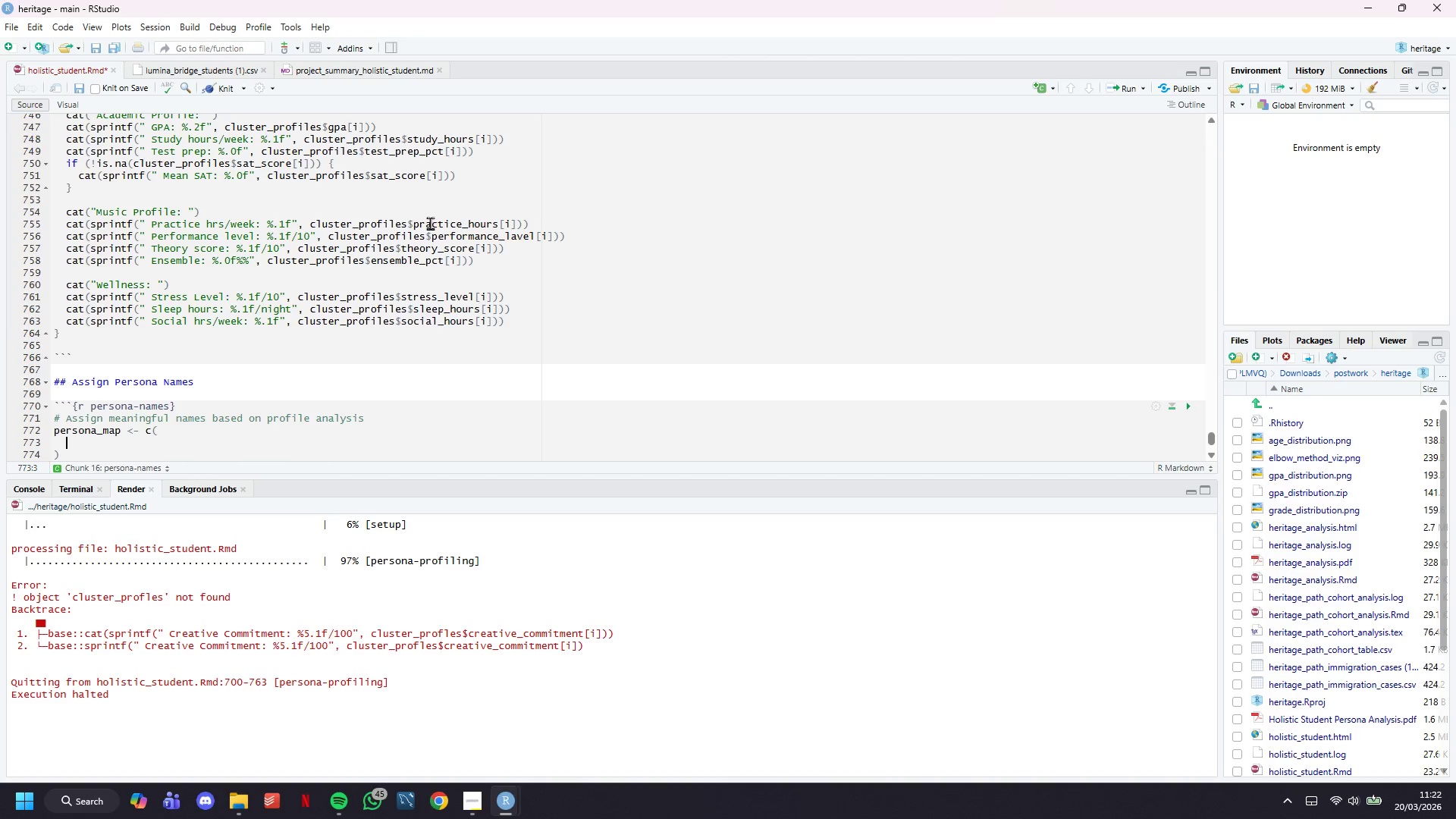 
key(Shift+Quote)
 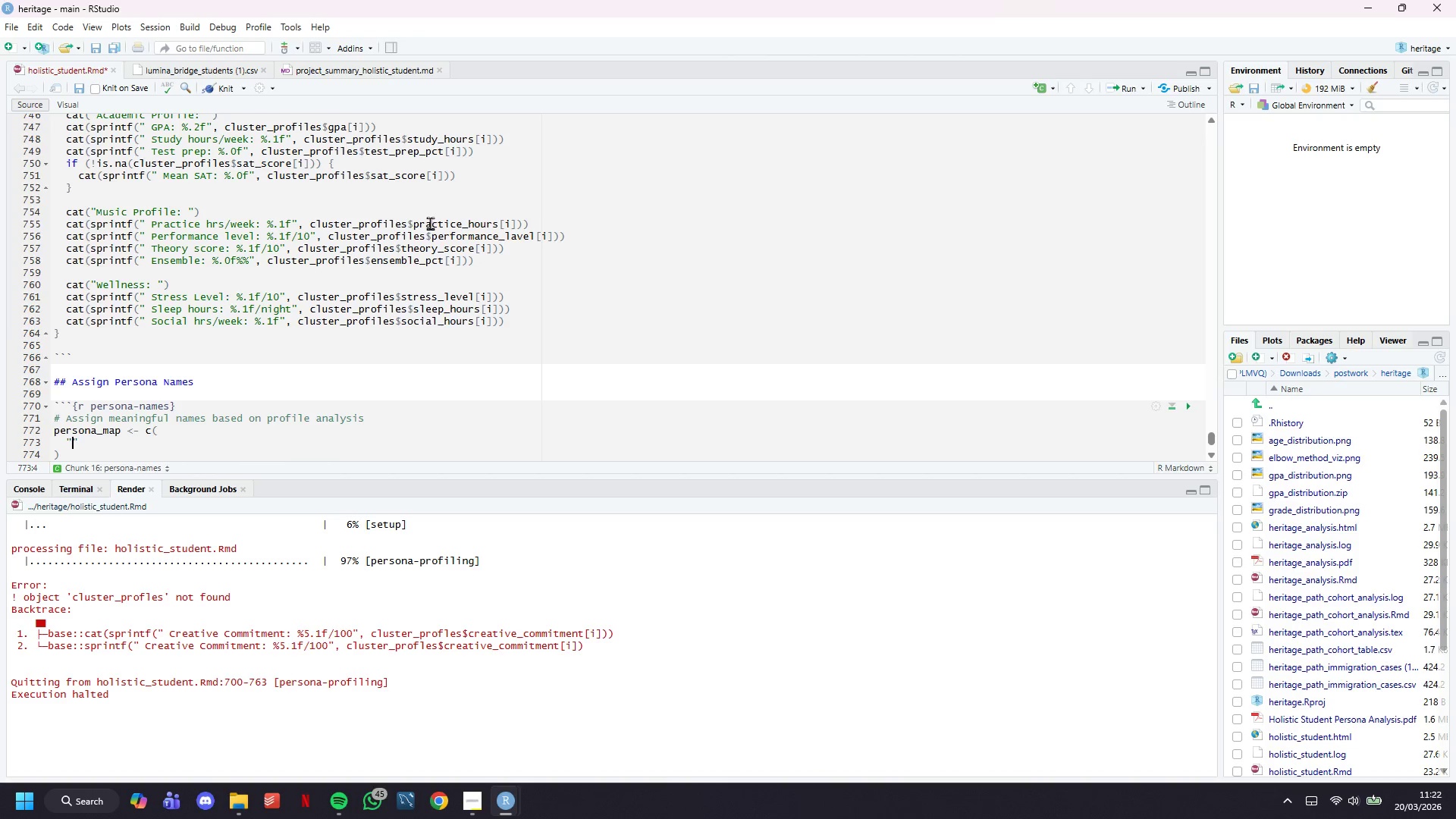 
key(1)
 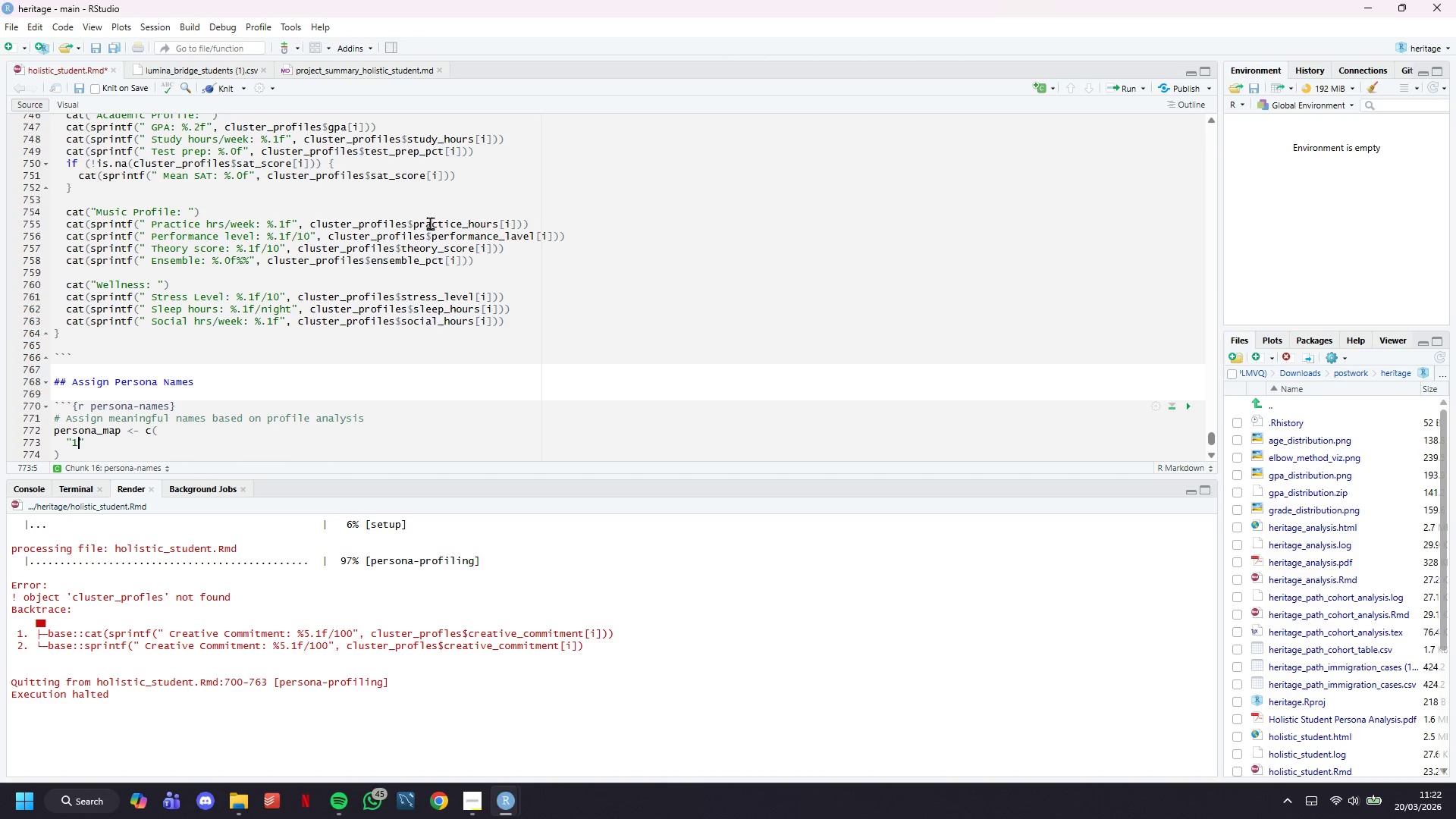 
key(ArrowRight)
 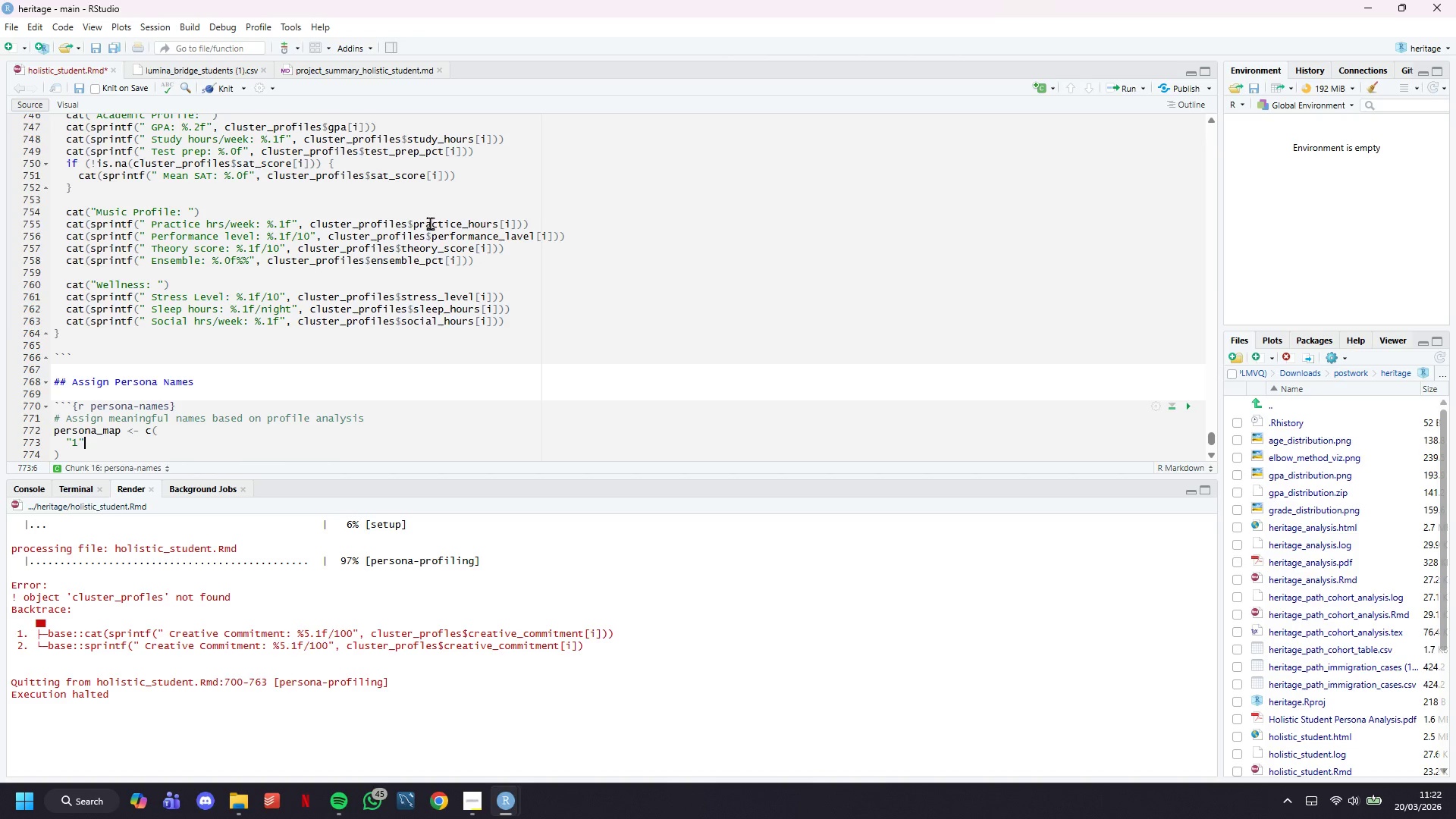 
type( = "The Acade,ic)
key(Backspace)
key(Backspace)
key(Backspace)
type(mic Achiever)
 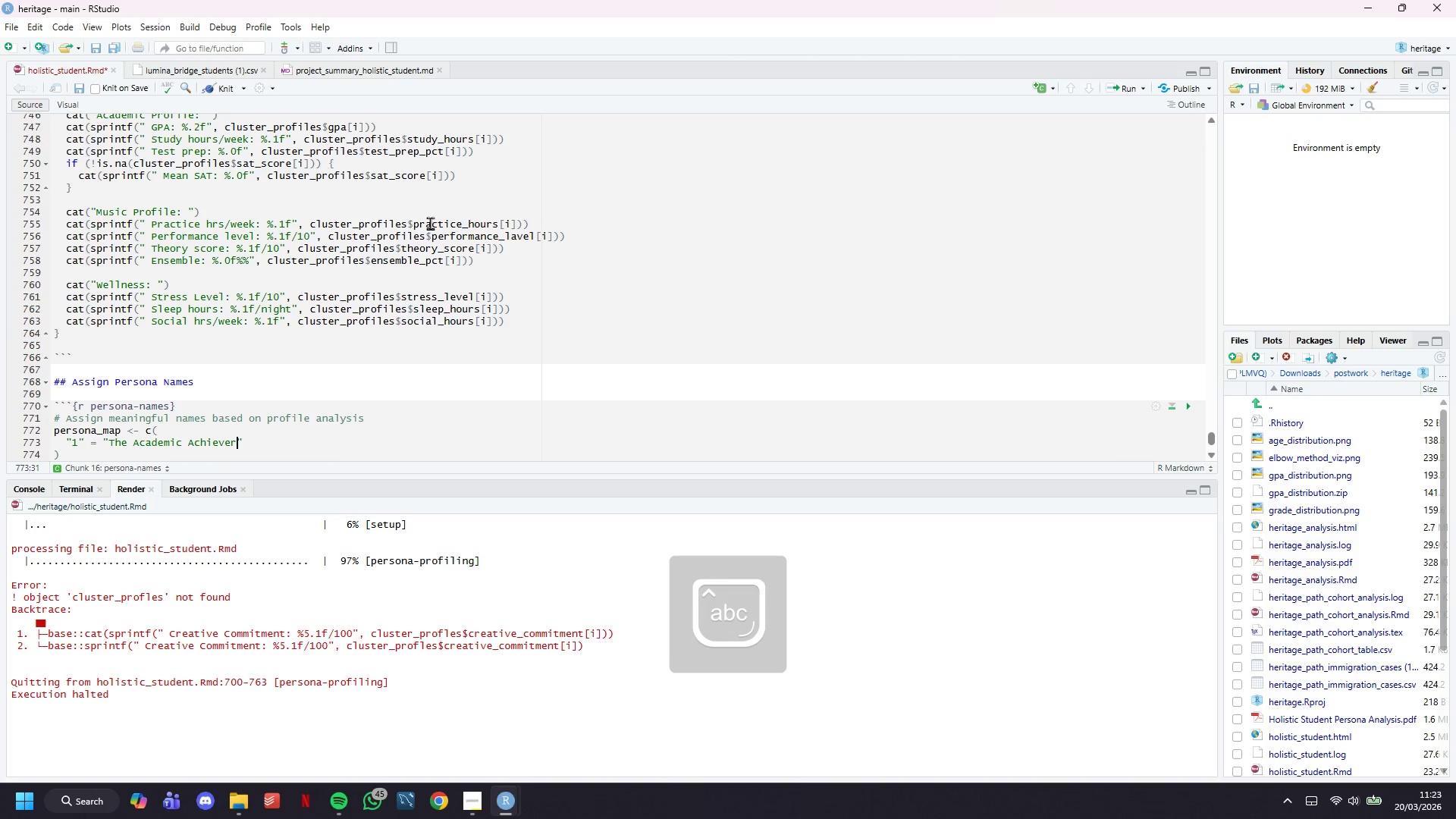 
key(ArrowRight)
 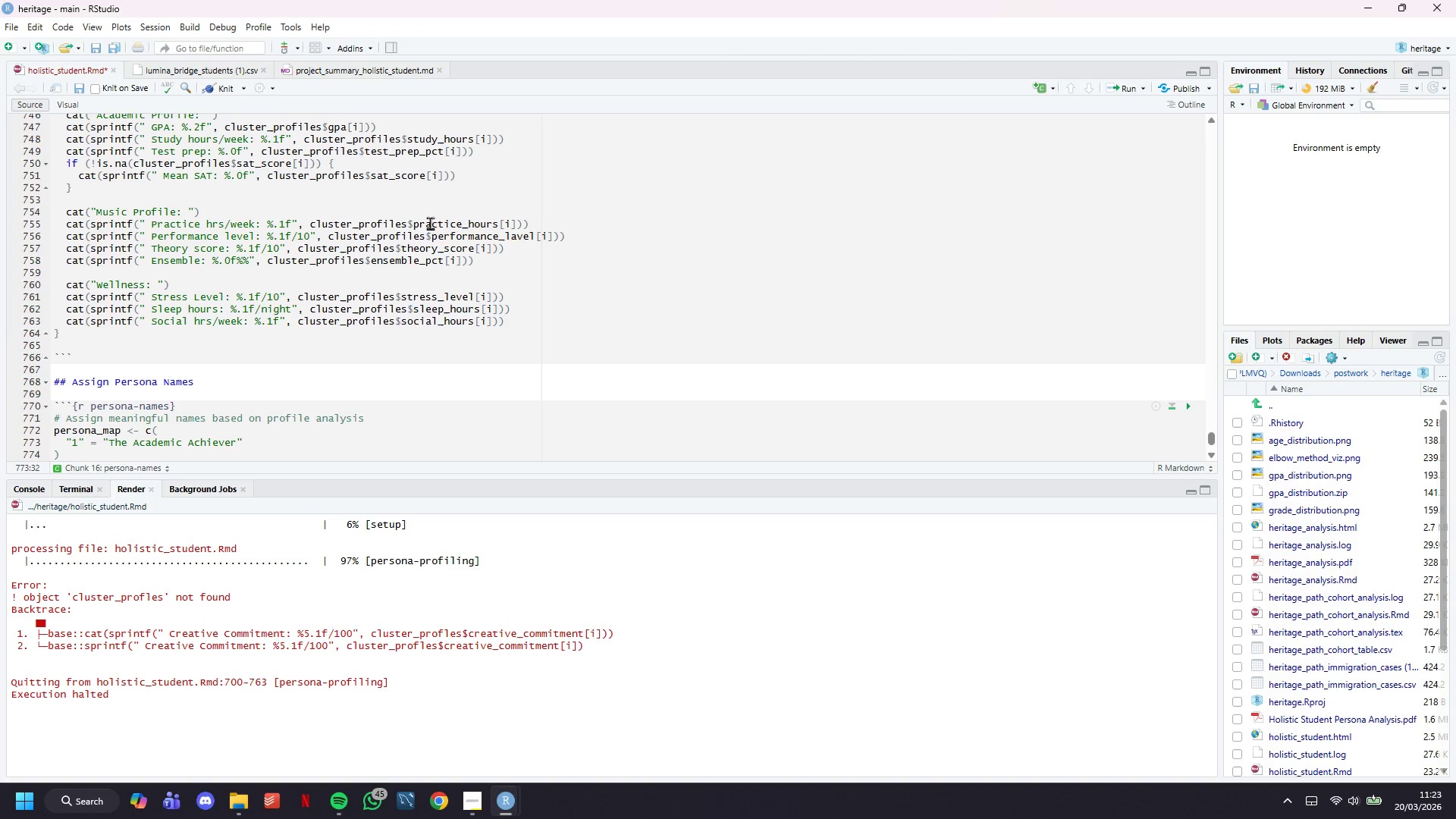 
key(Comma)
 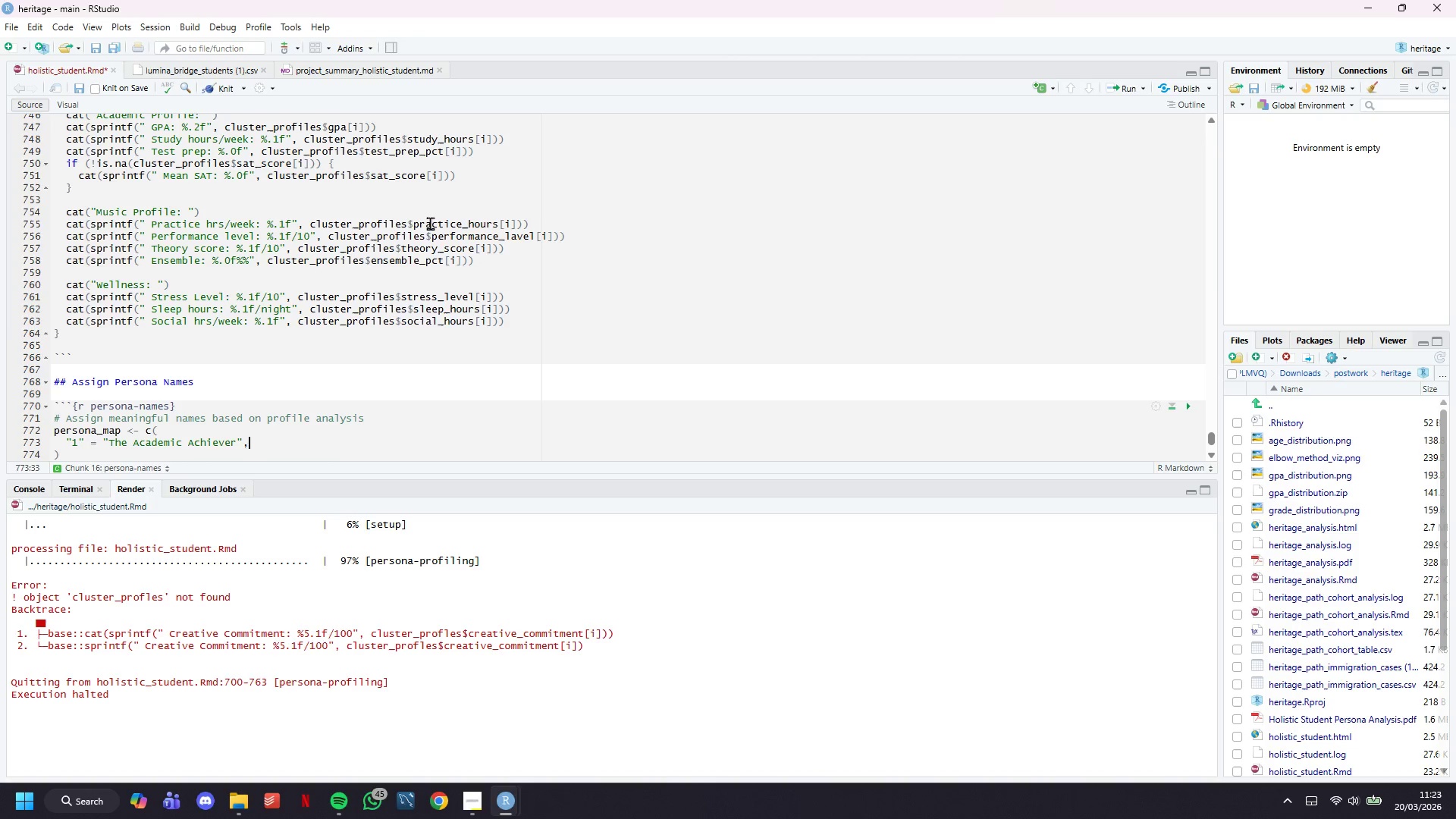 
key(Enter)
 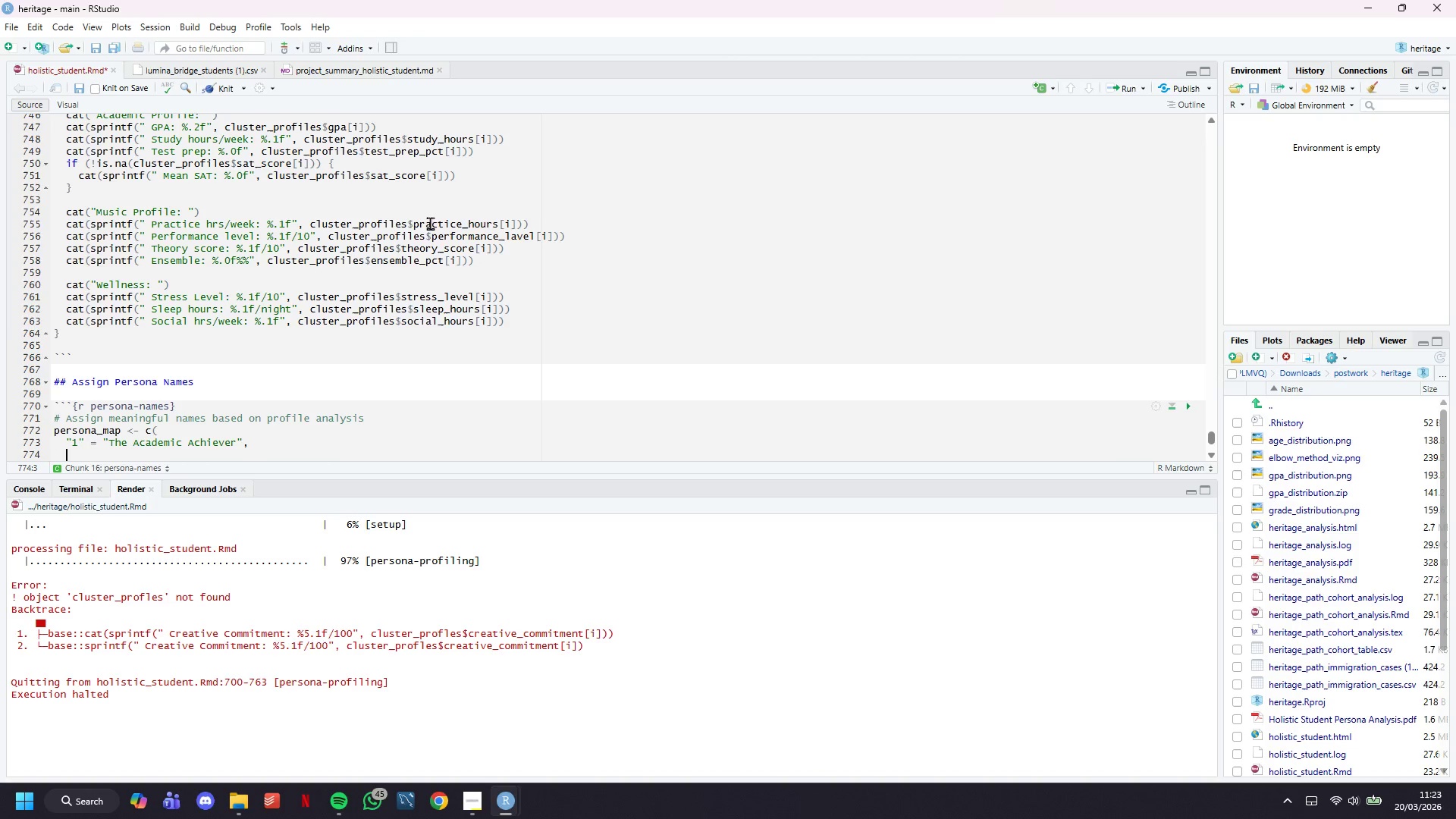 
key(Shift+ShiftLeft)
 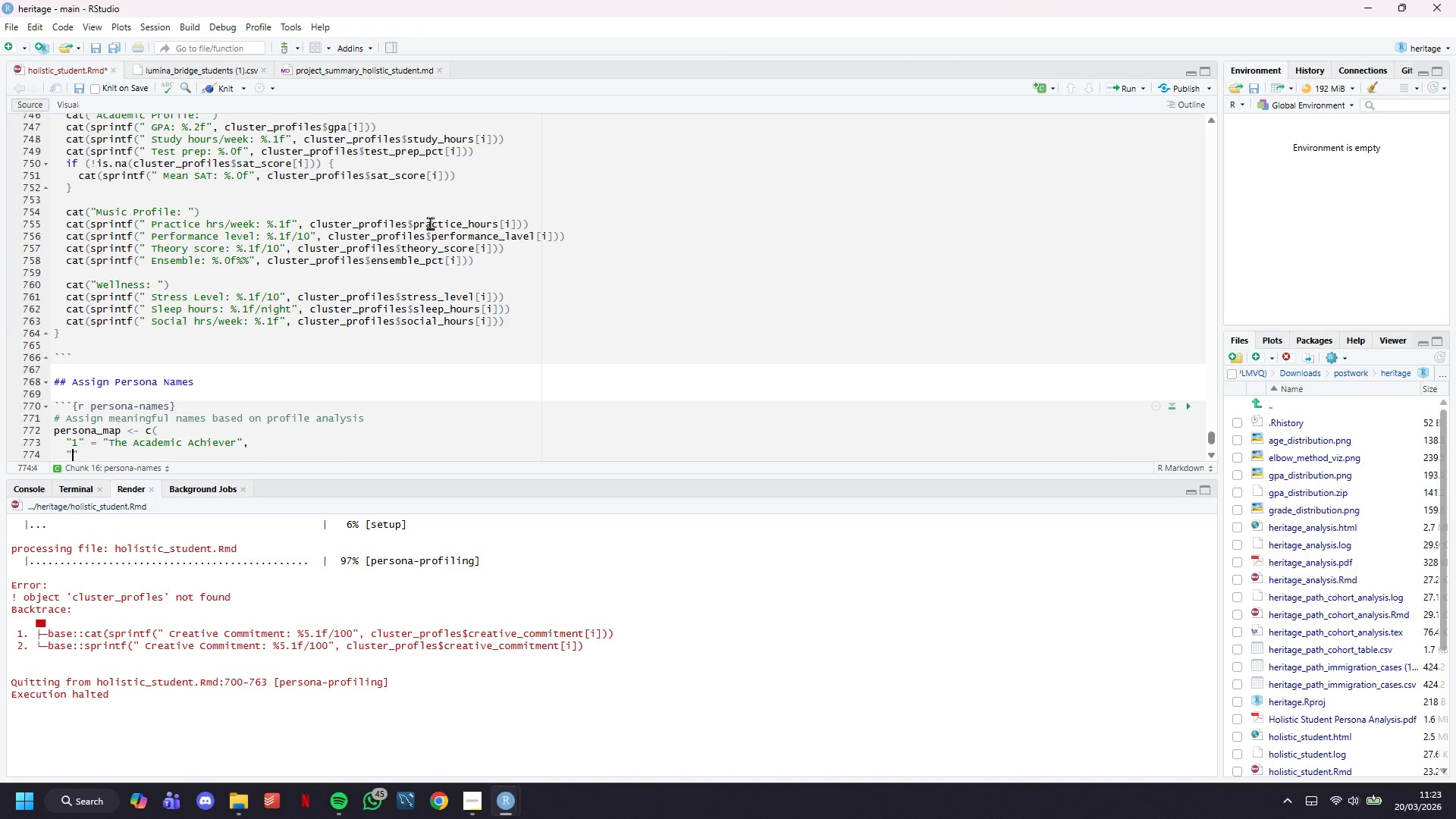 
key(Shift+Quote)
 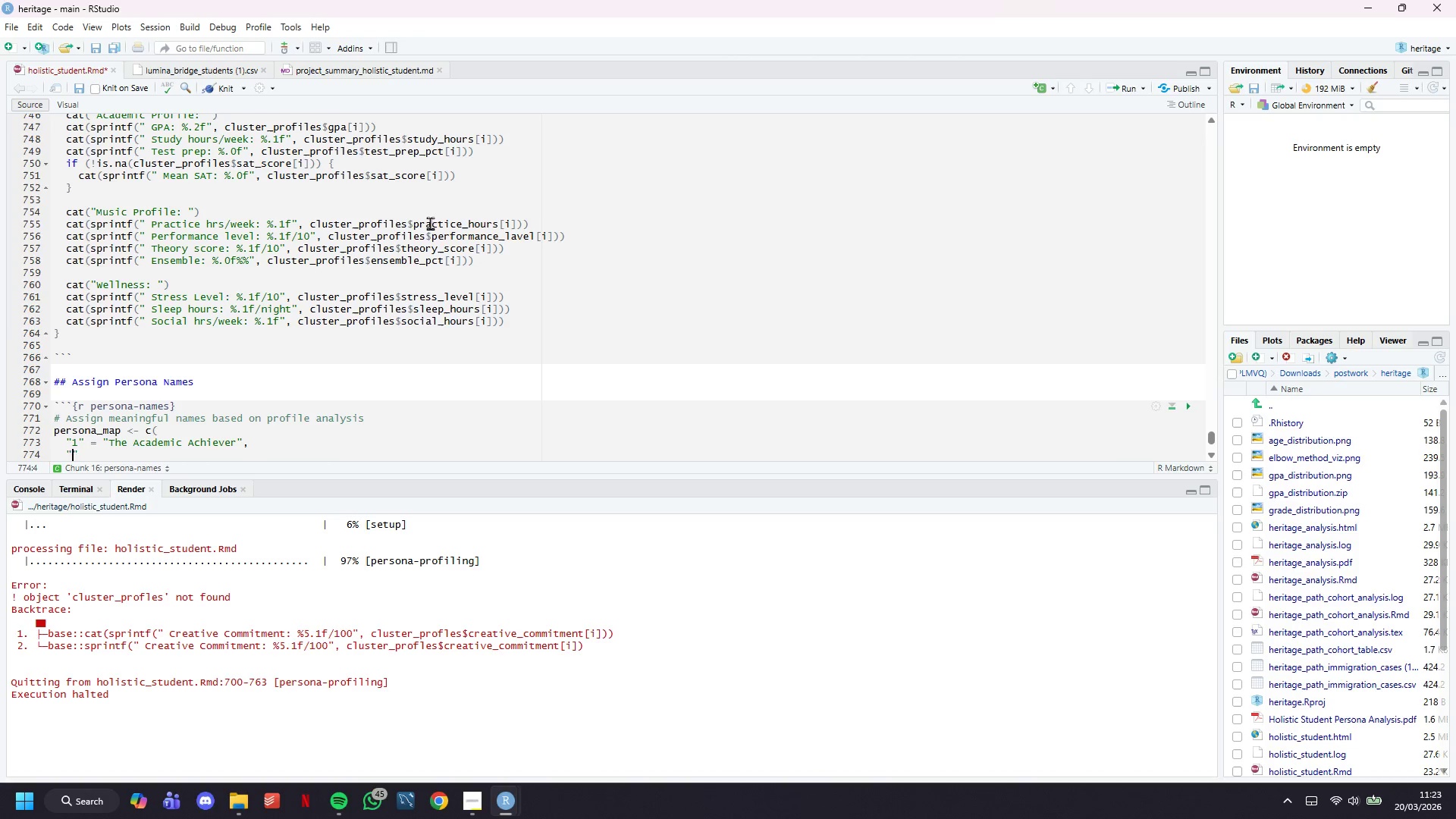 
key(2)
 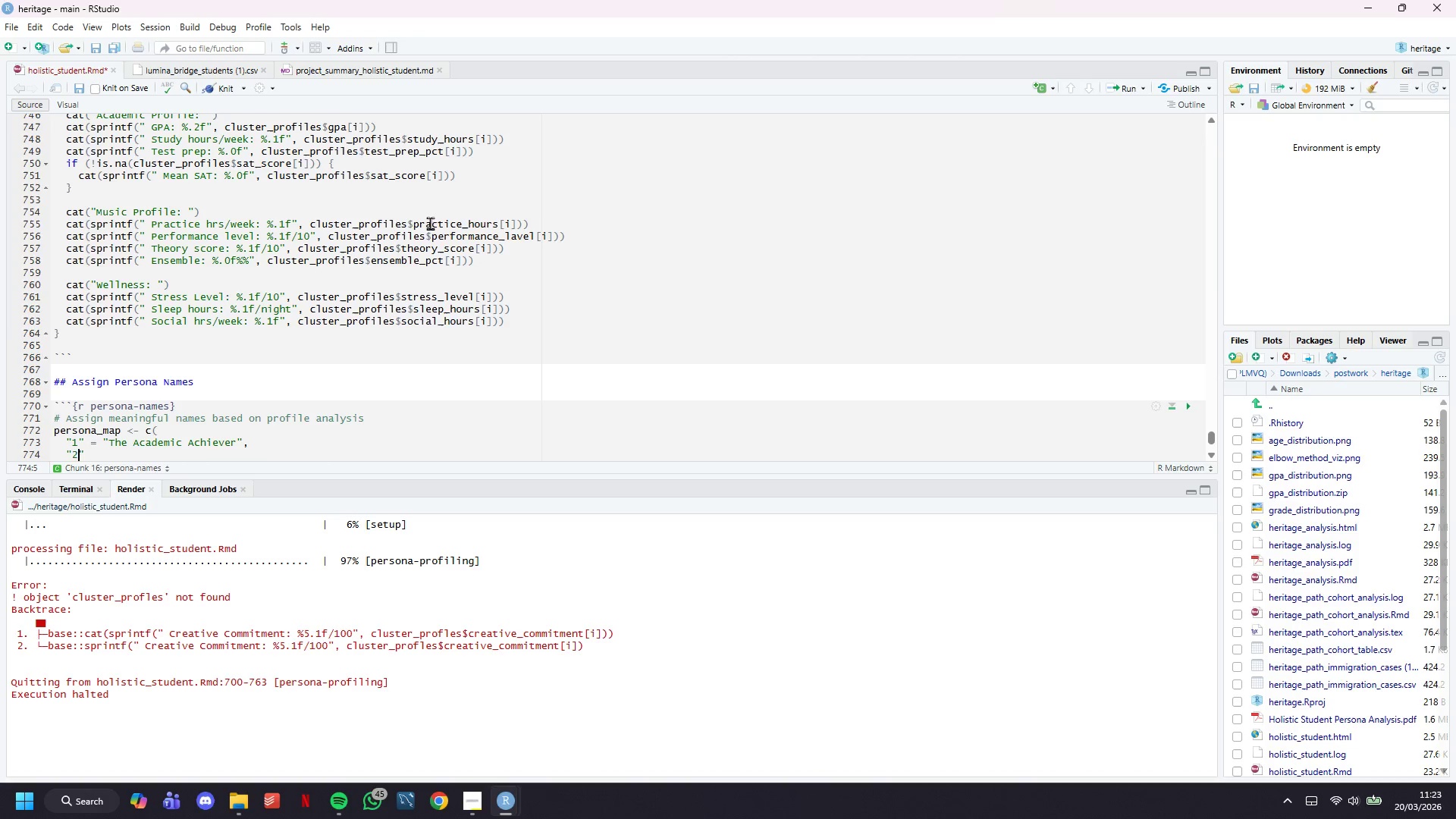 
key(ArrowRight)
 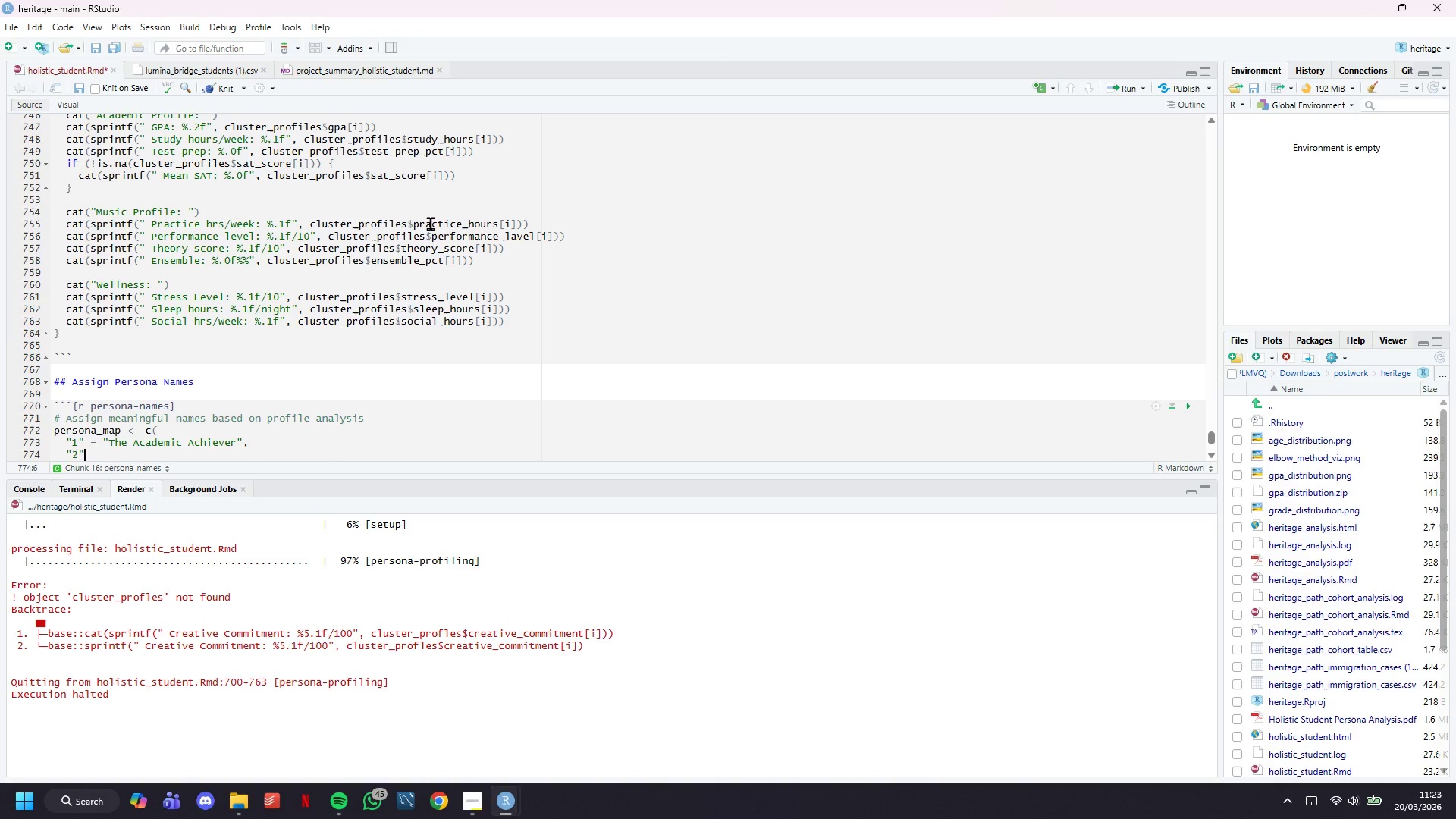 
type( = "The Creative Specialist)
 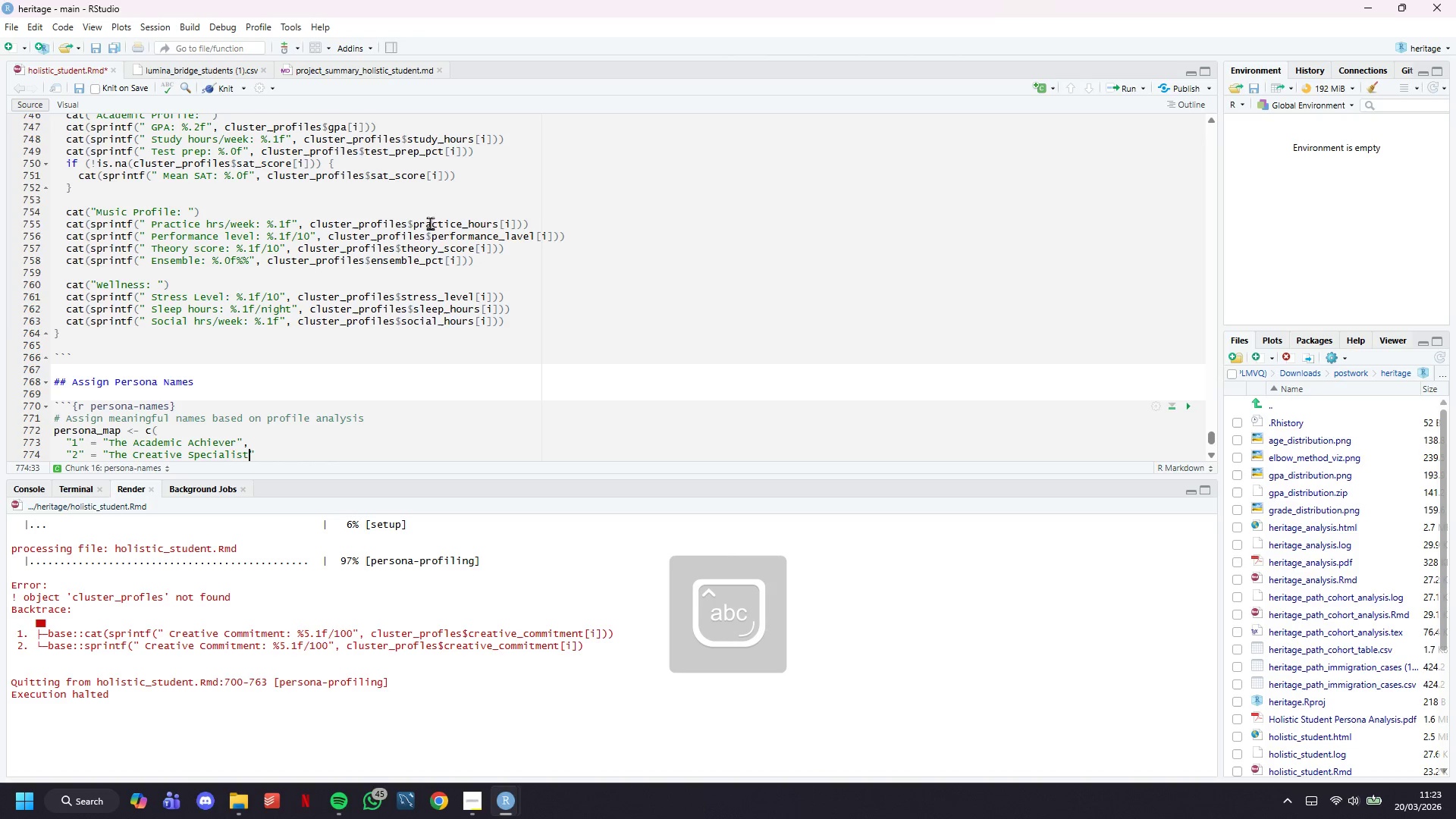 
key(ArrowRight)
 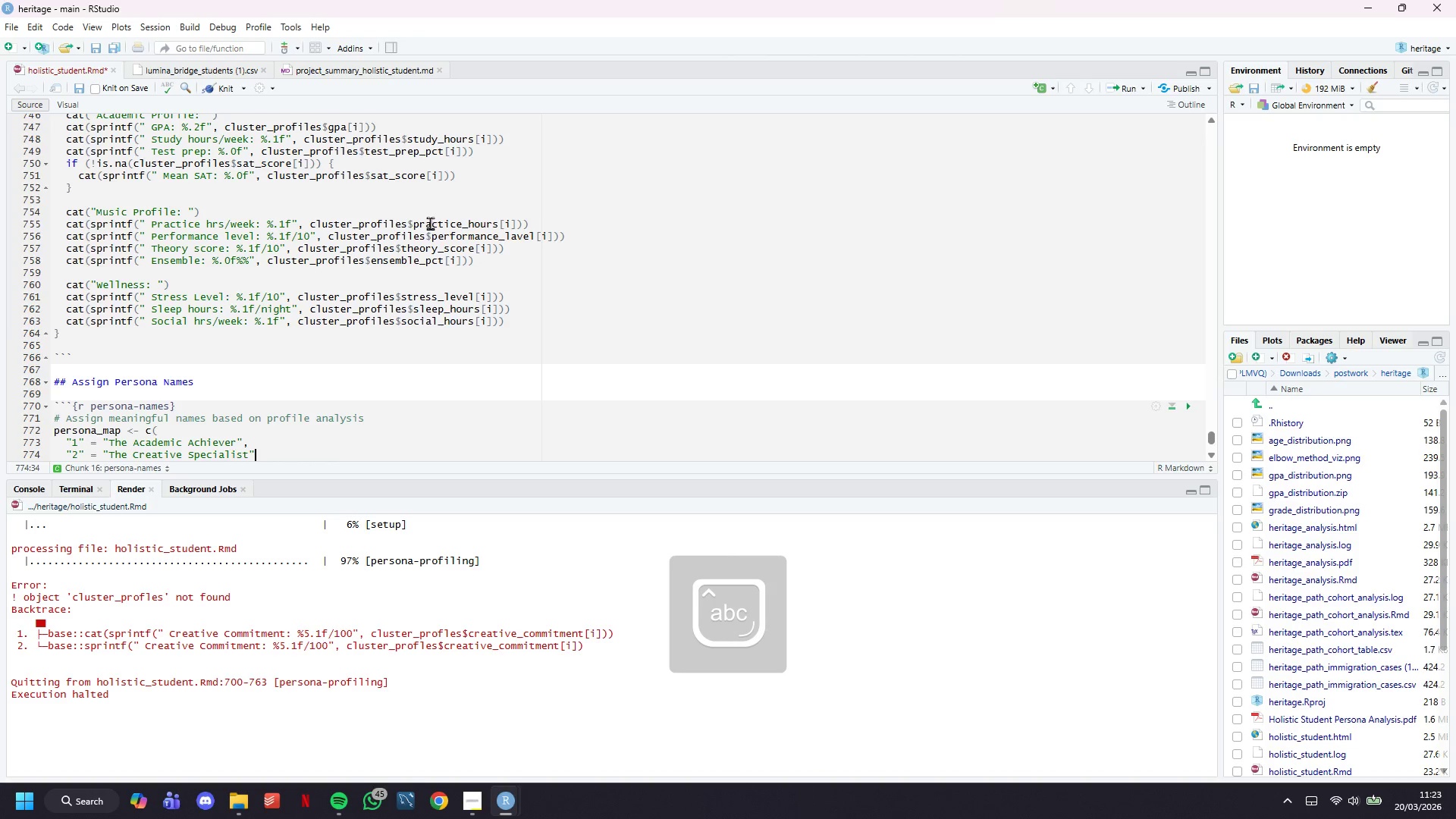 
key(Comma)
 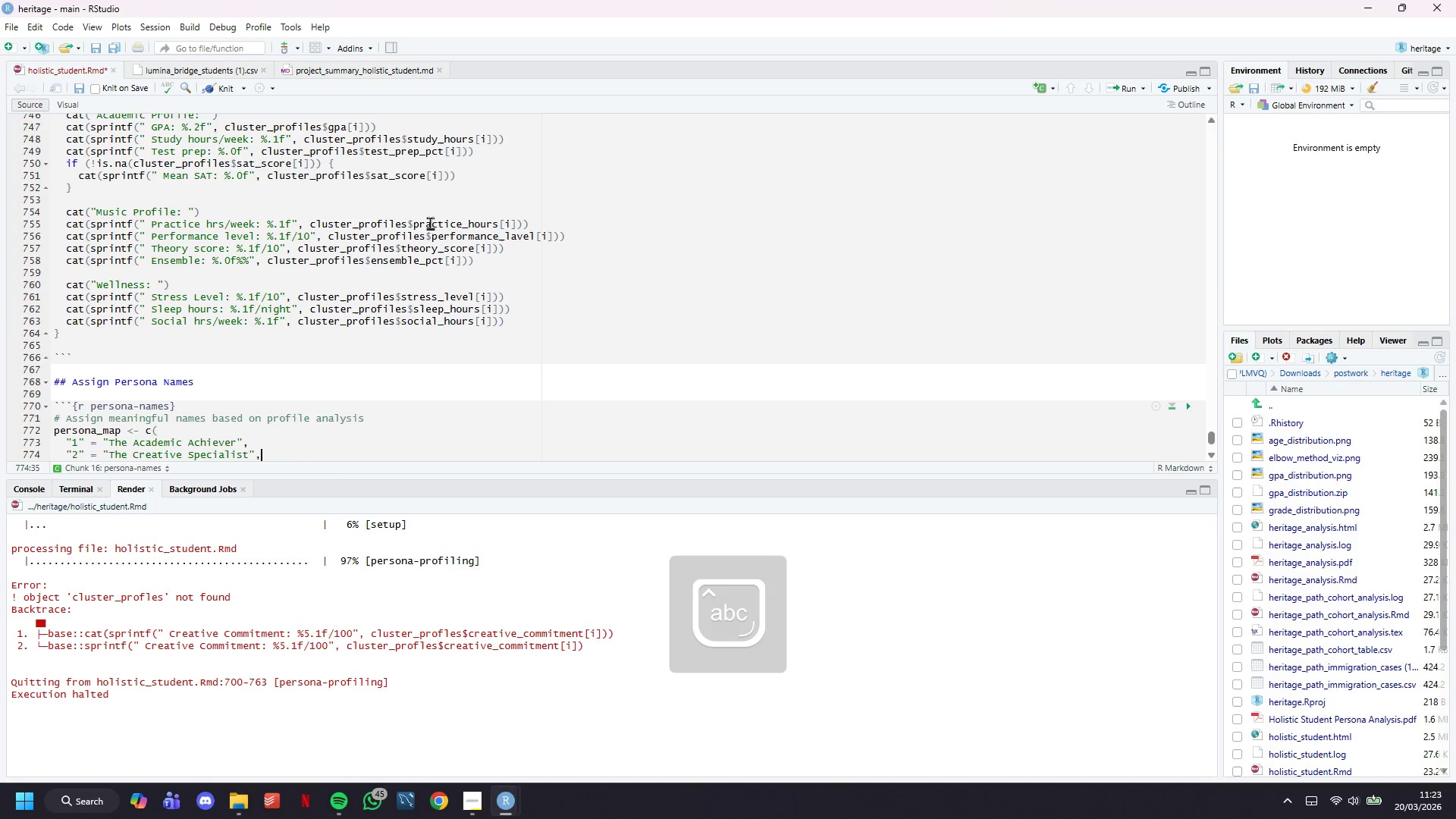 
key(Enter)
 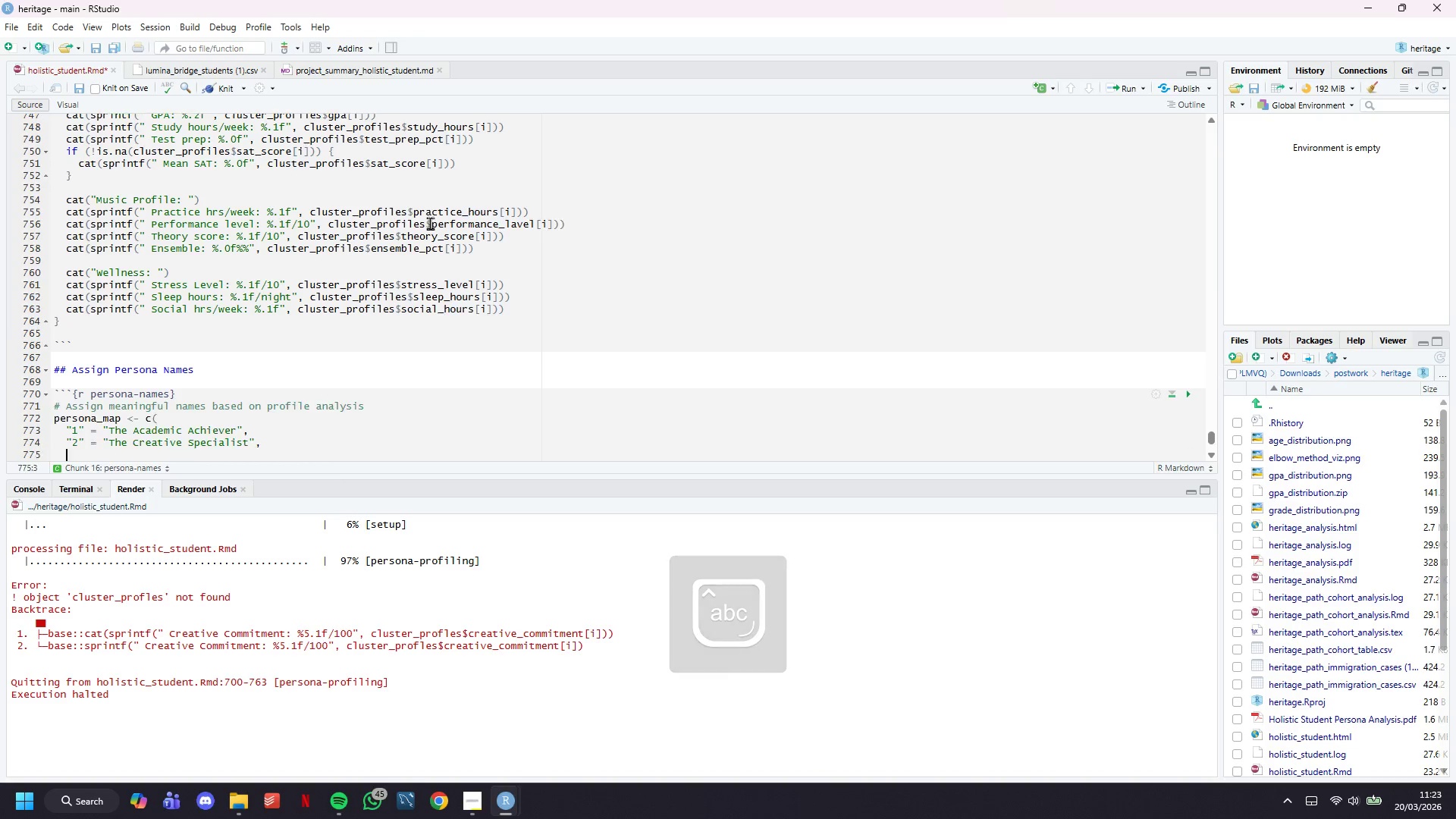 
key(Shift+ShiftLeft)
 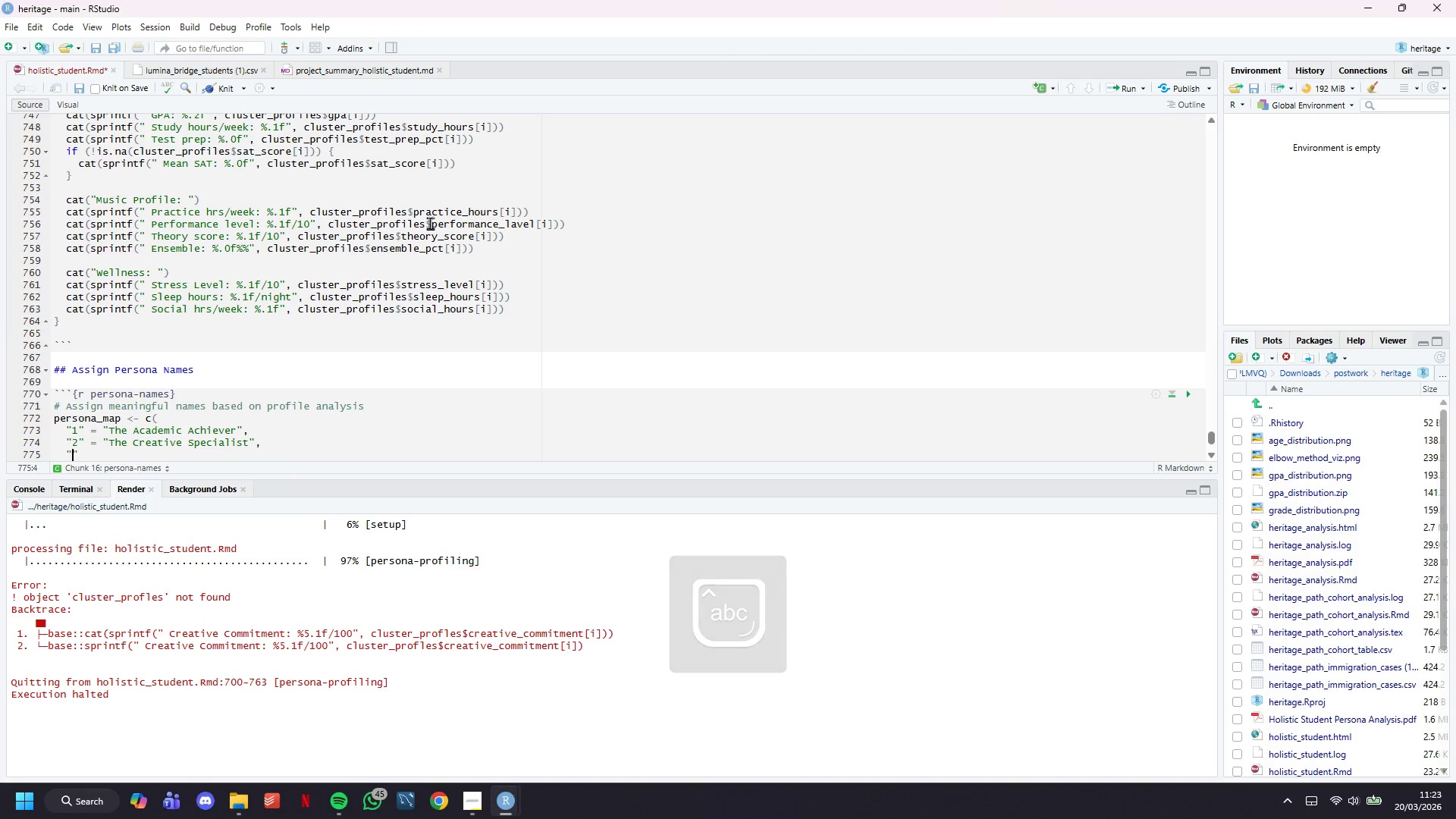 
key(Quote)
 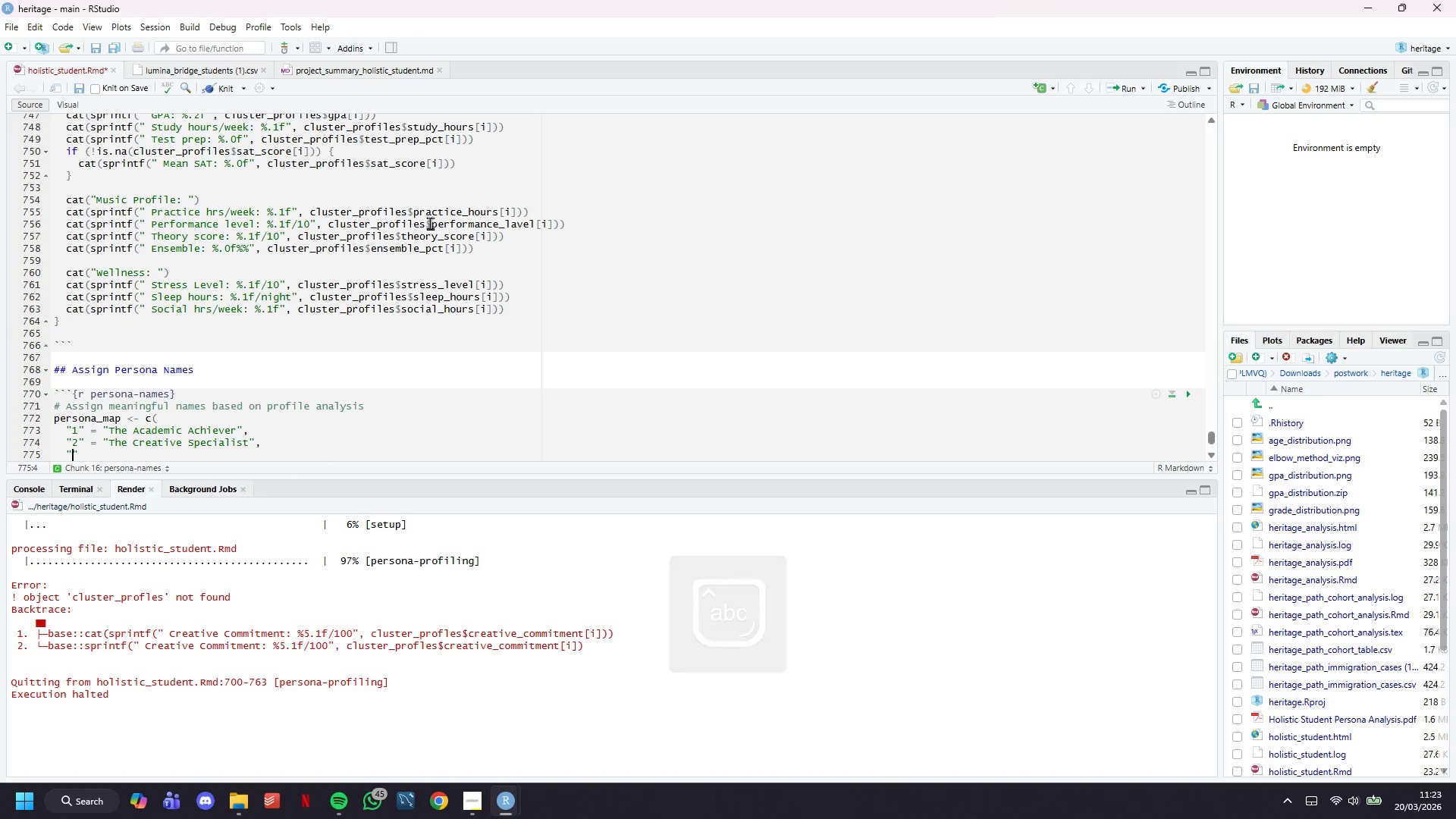 
key(3)
 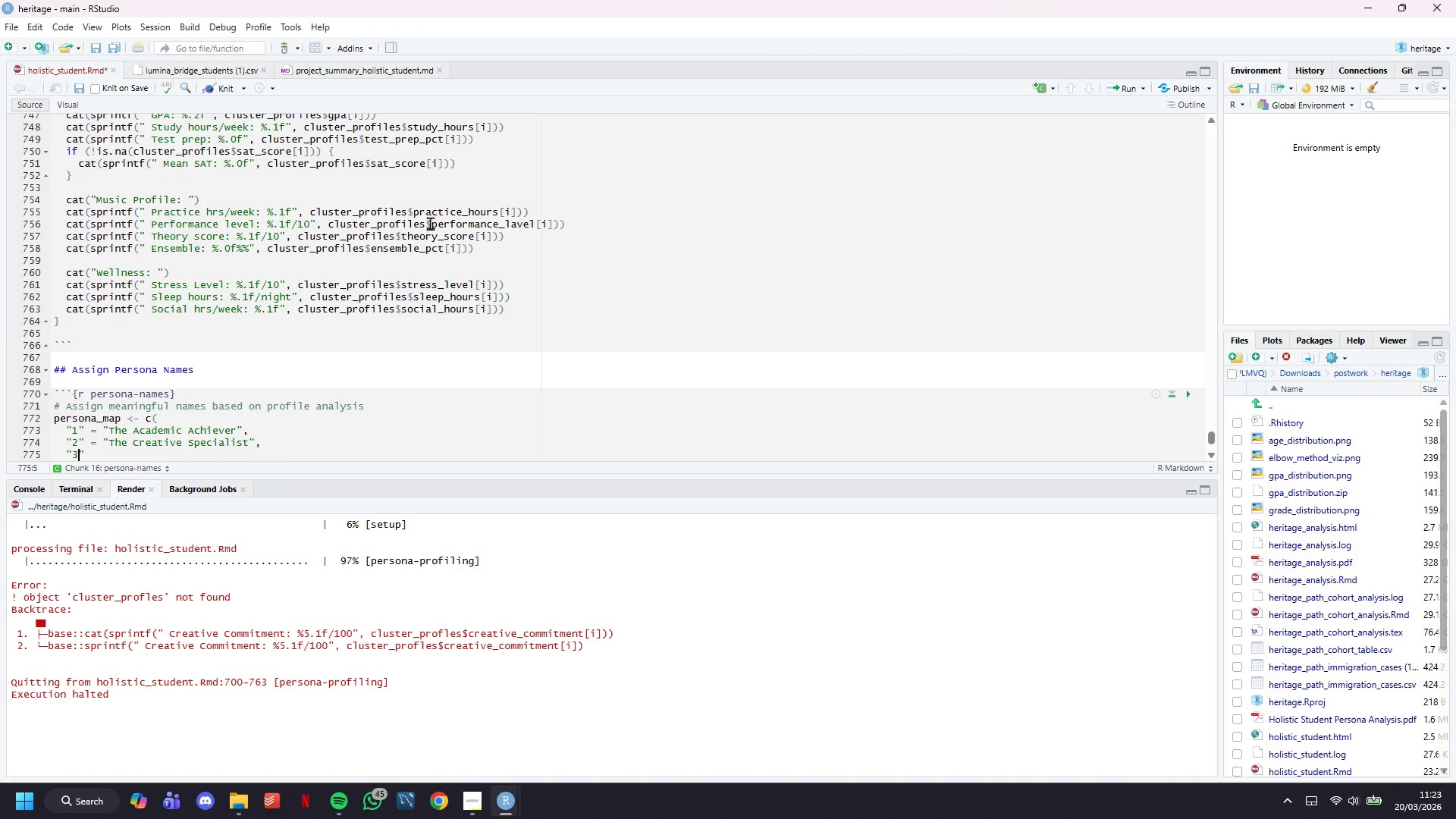 
key(ArrowRight)
 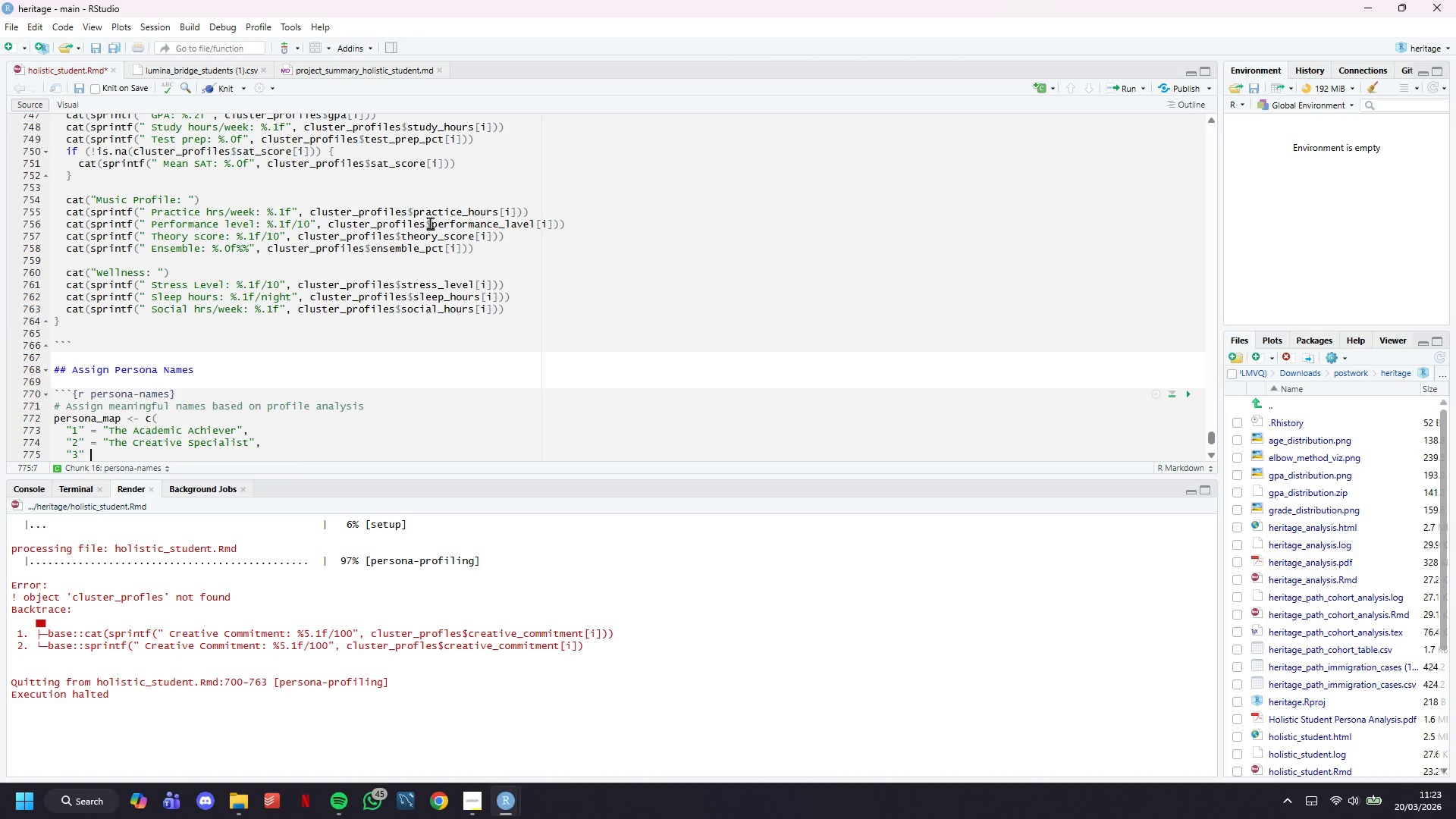 
type( = "The Overextended High-Achiever)
 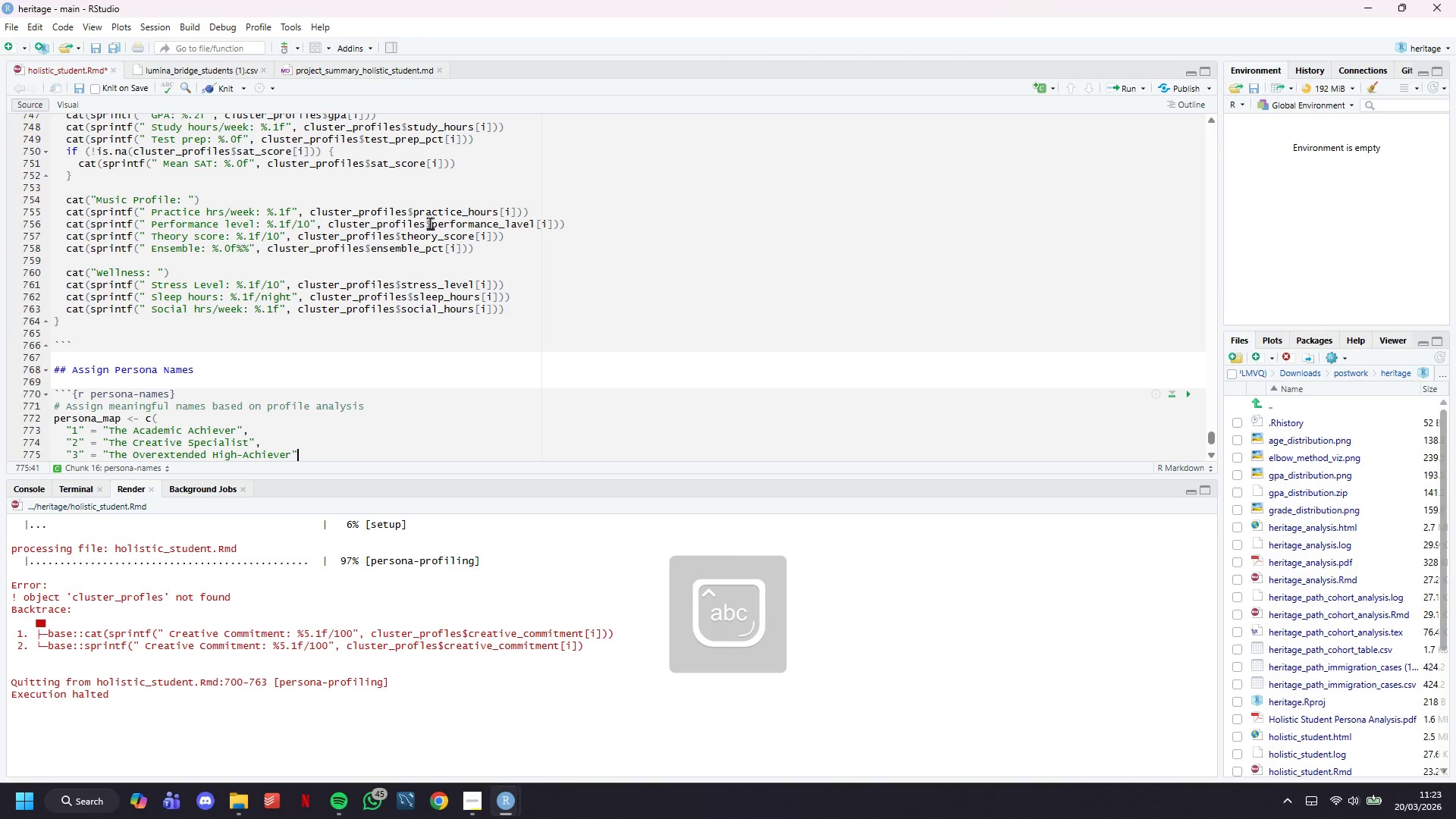 
 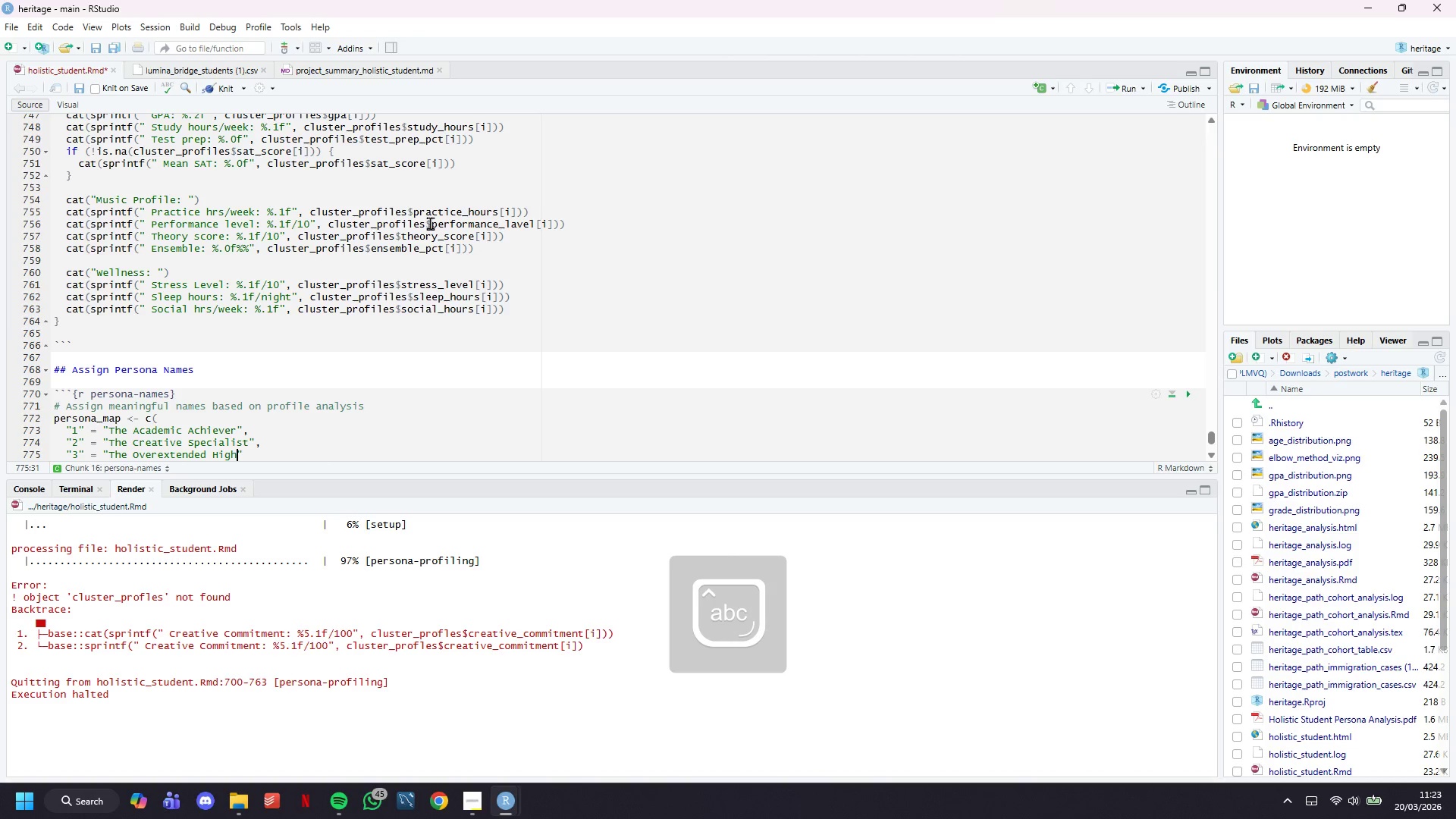 
key(ArrowRight)
 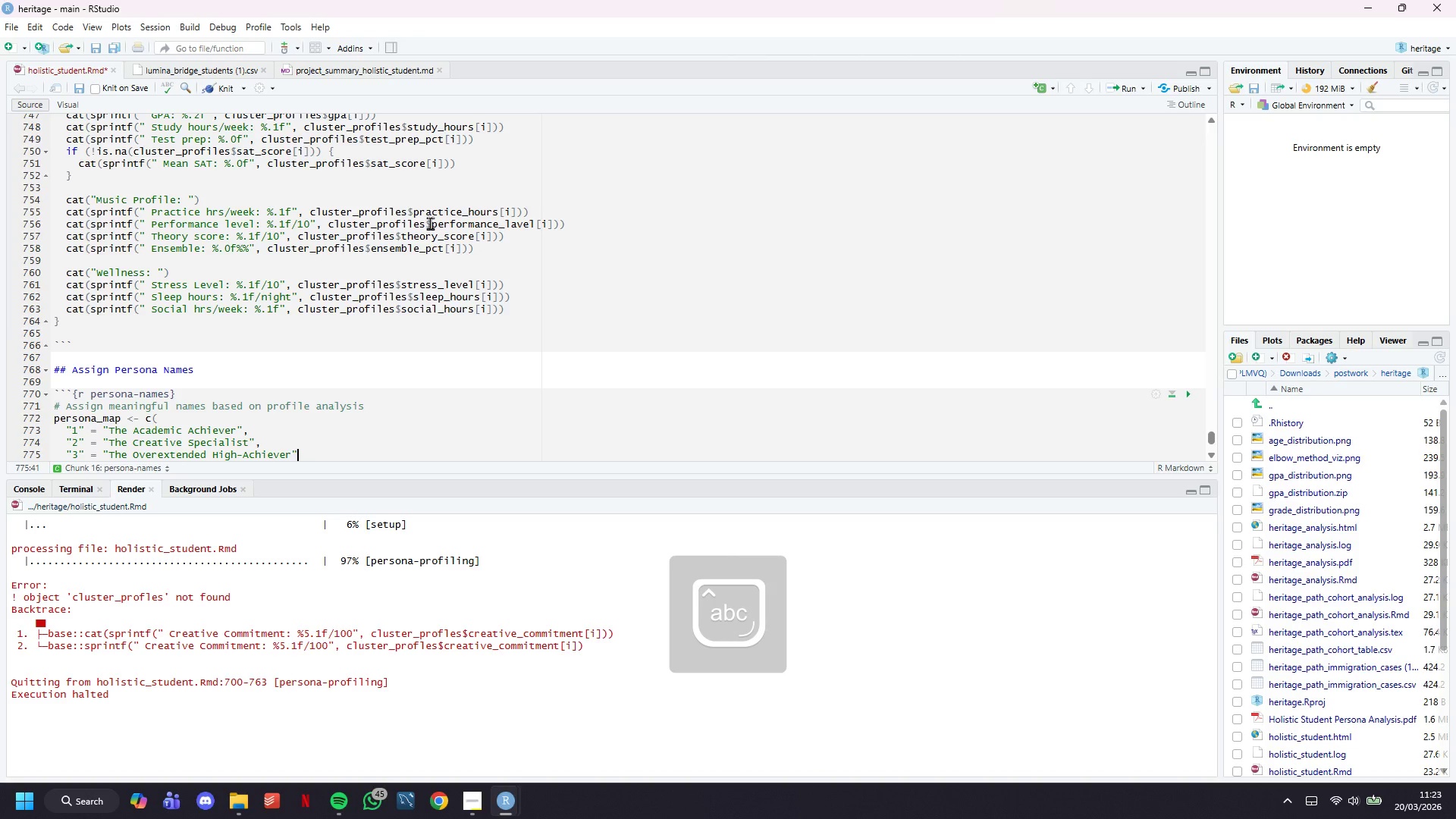 
key(Comma)
 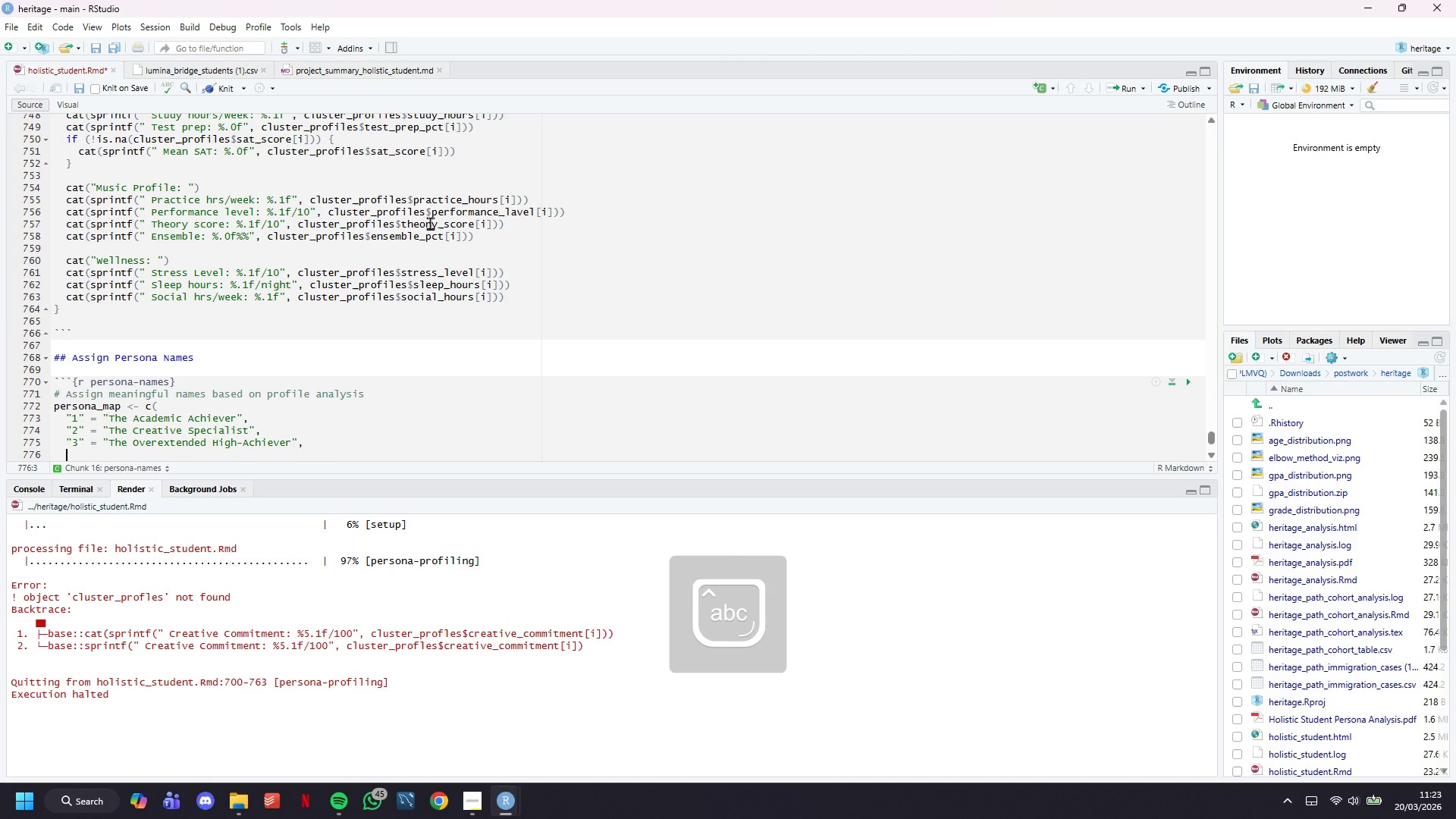 
key(Enter)
 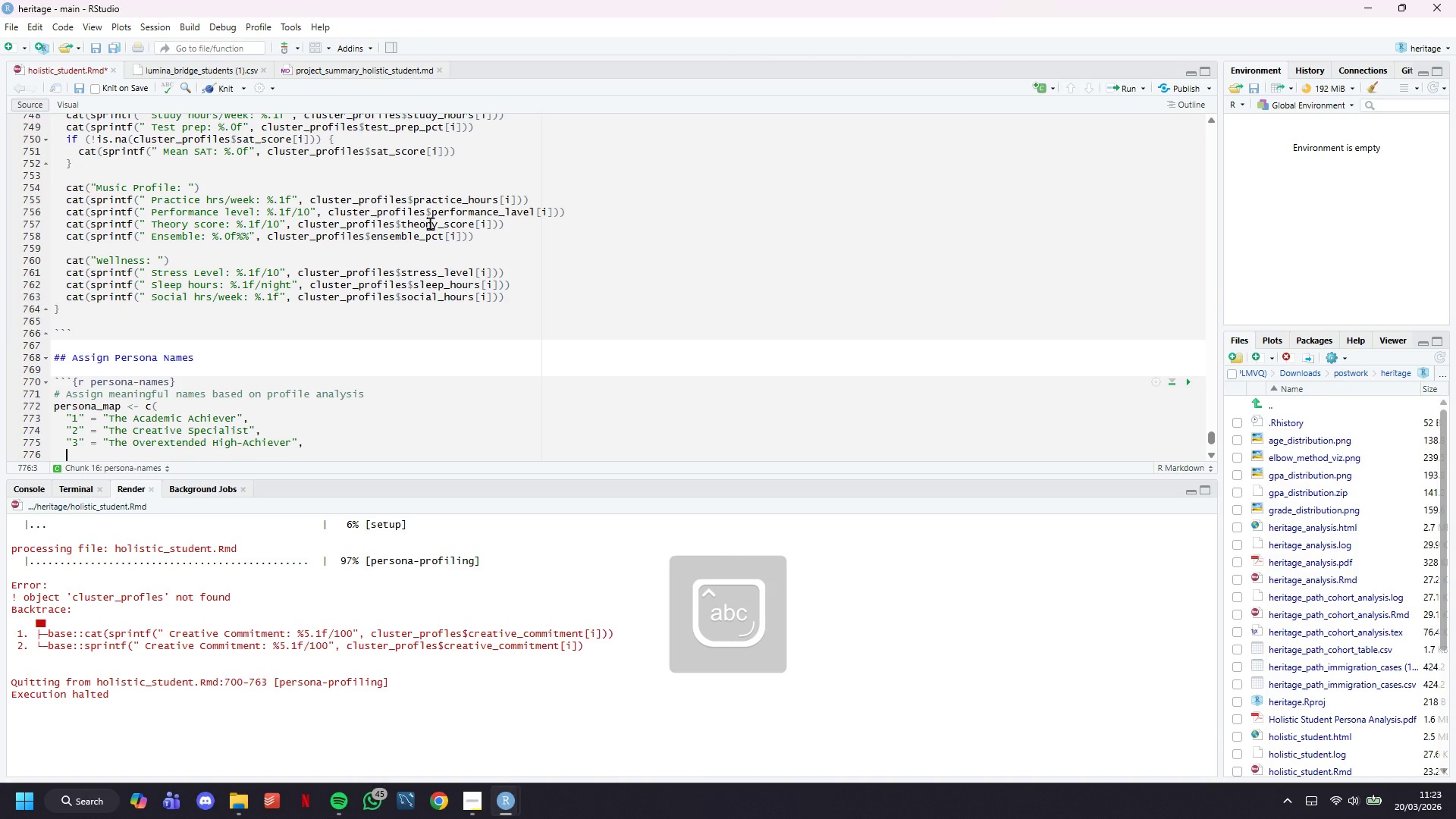 
key(Shift+Quote)
 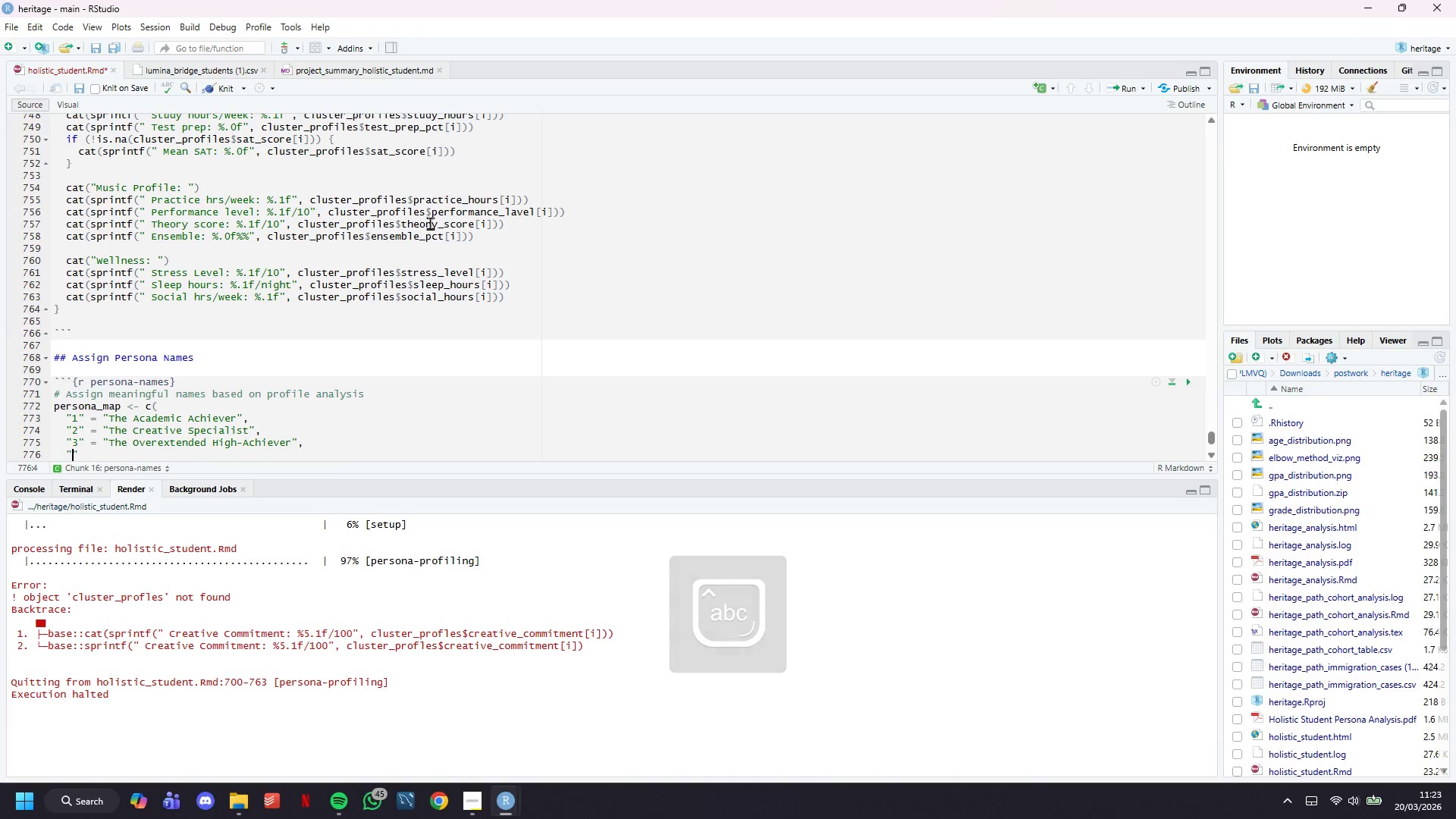 
key(4)
 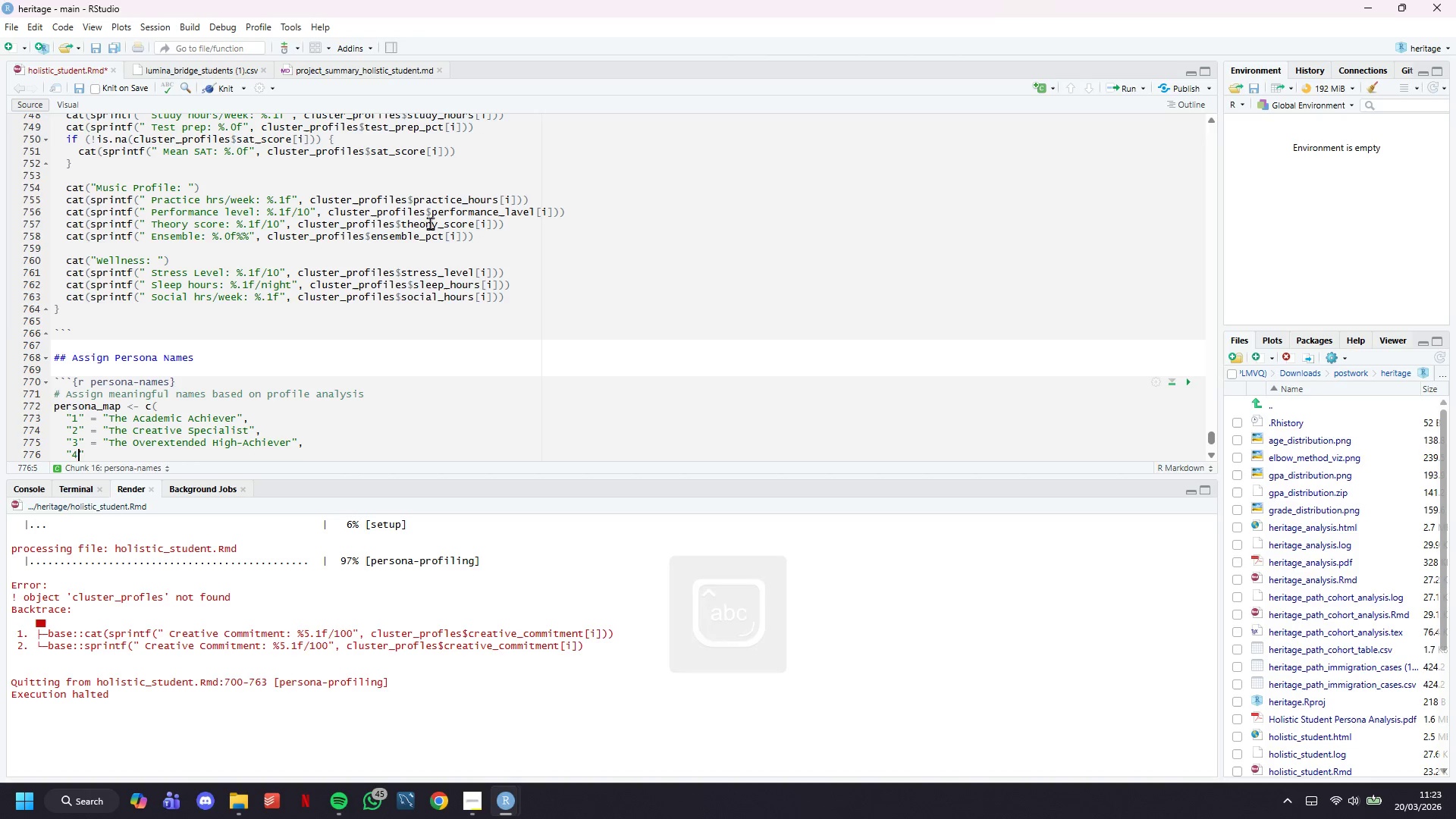 
key(ArrowRight)
 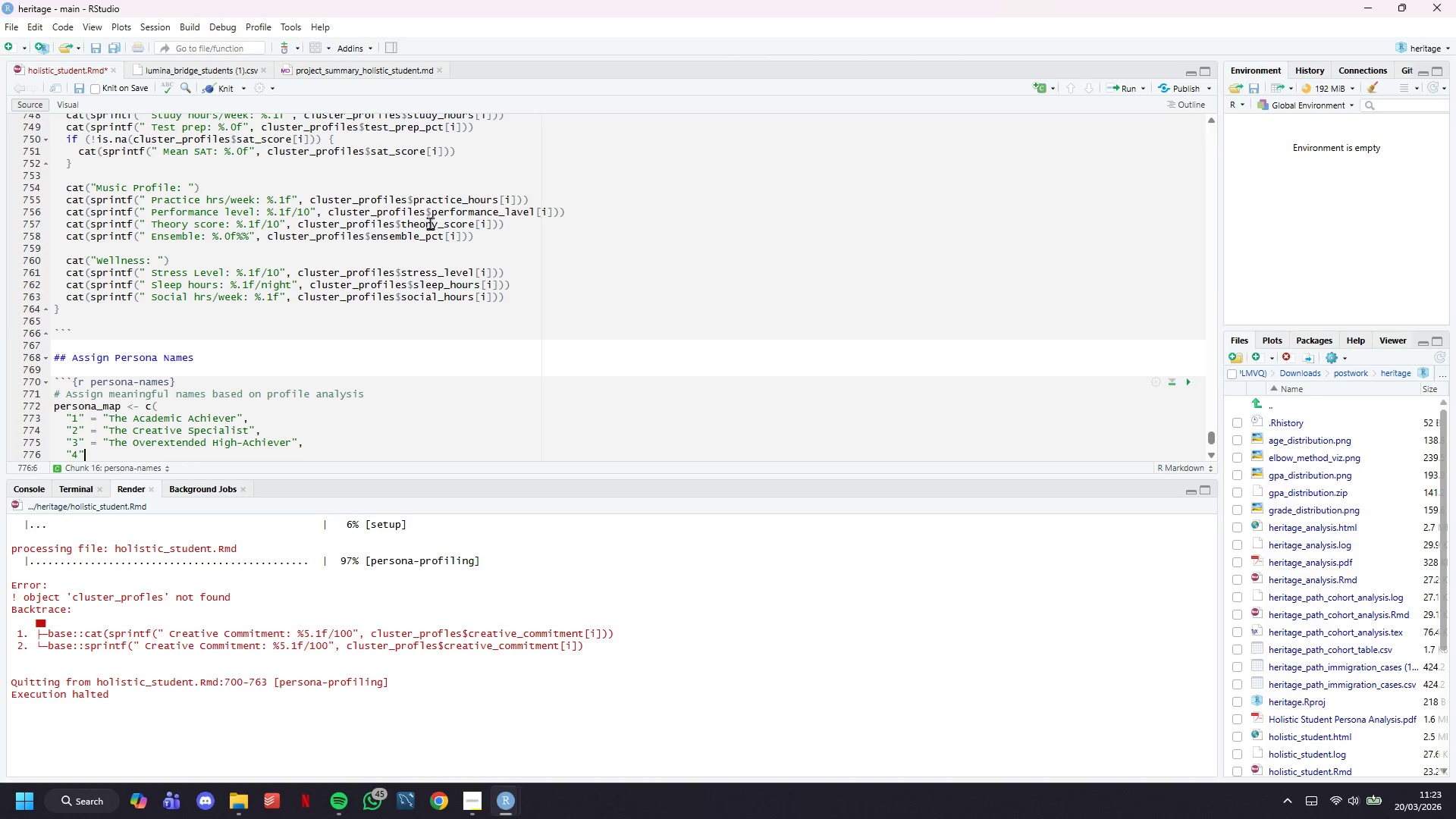 
type( - )
key(Backspace)
key(Backspace)
type(= "The Balanced Explorer)
 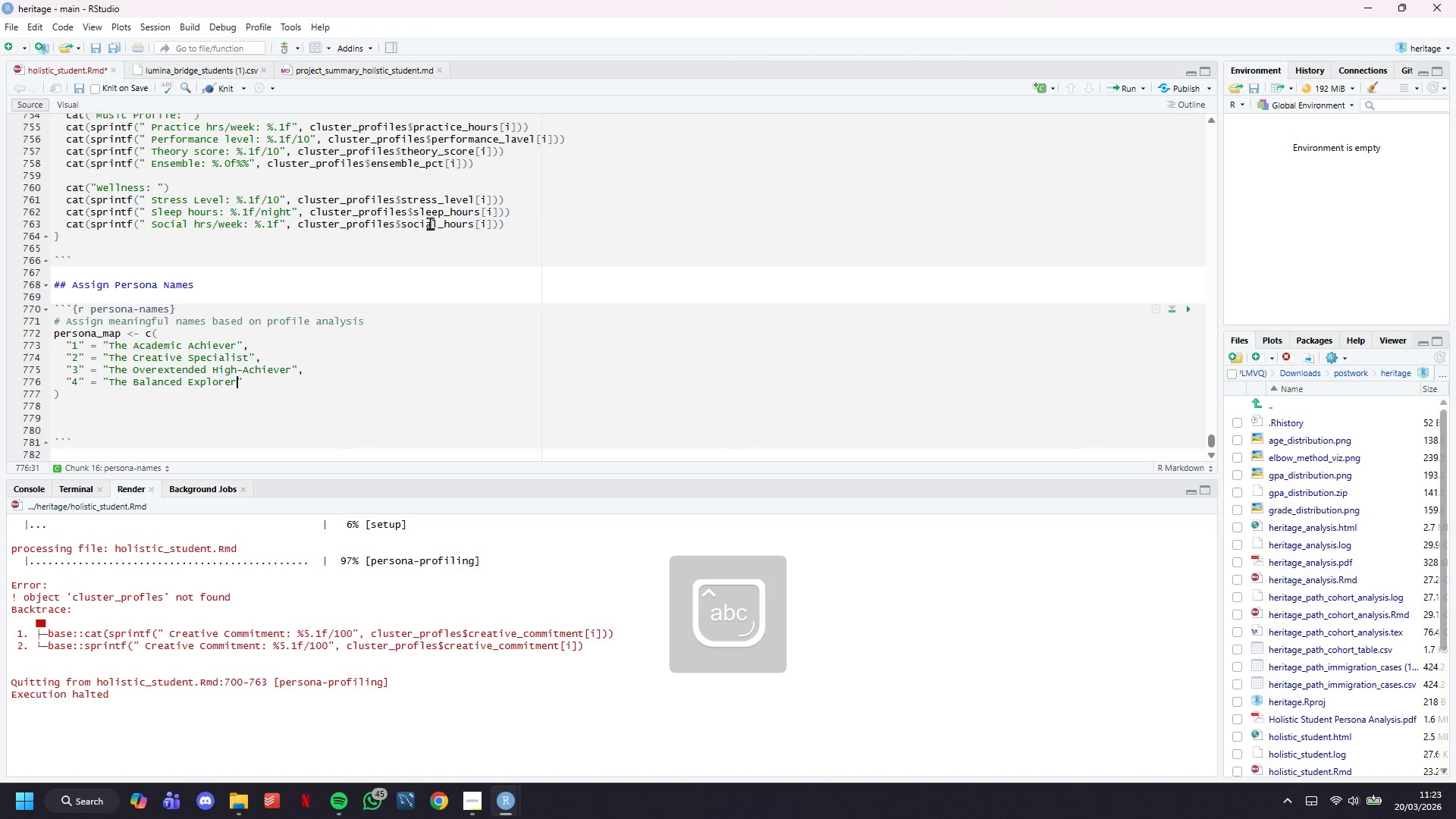 
scroll: coordinate [430, 223], scroll_direction: down, amount: 3.0
 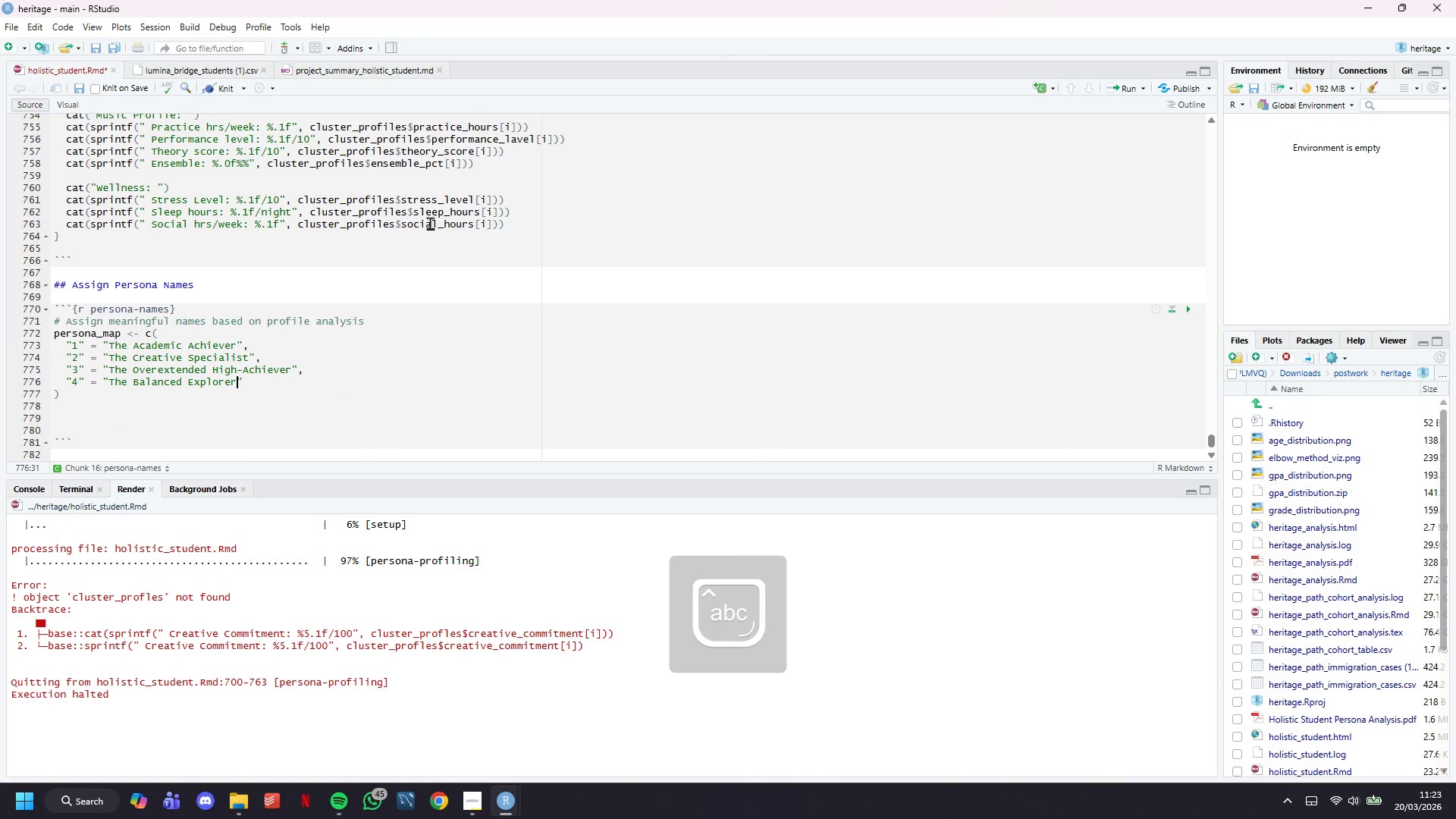 
key(Control+S)
 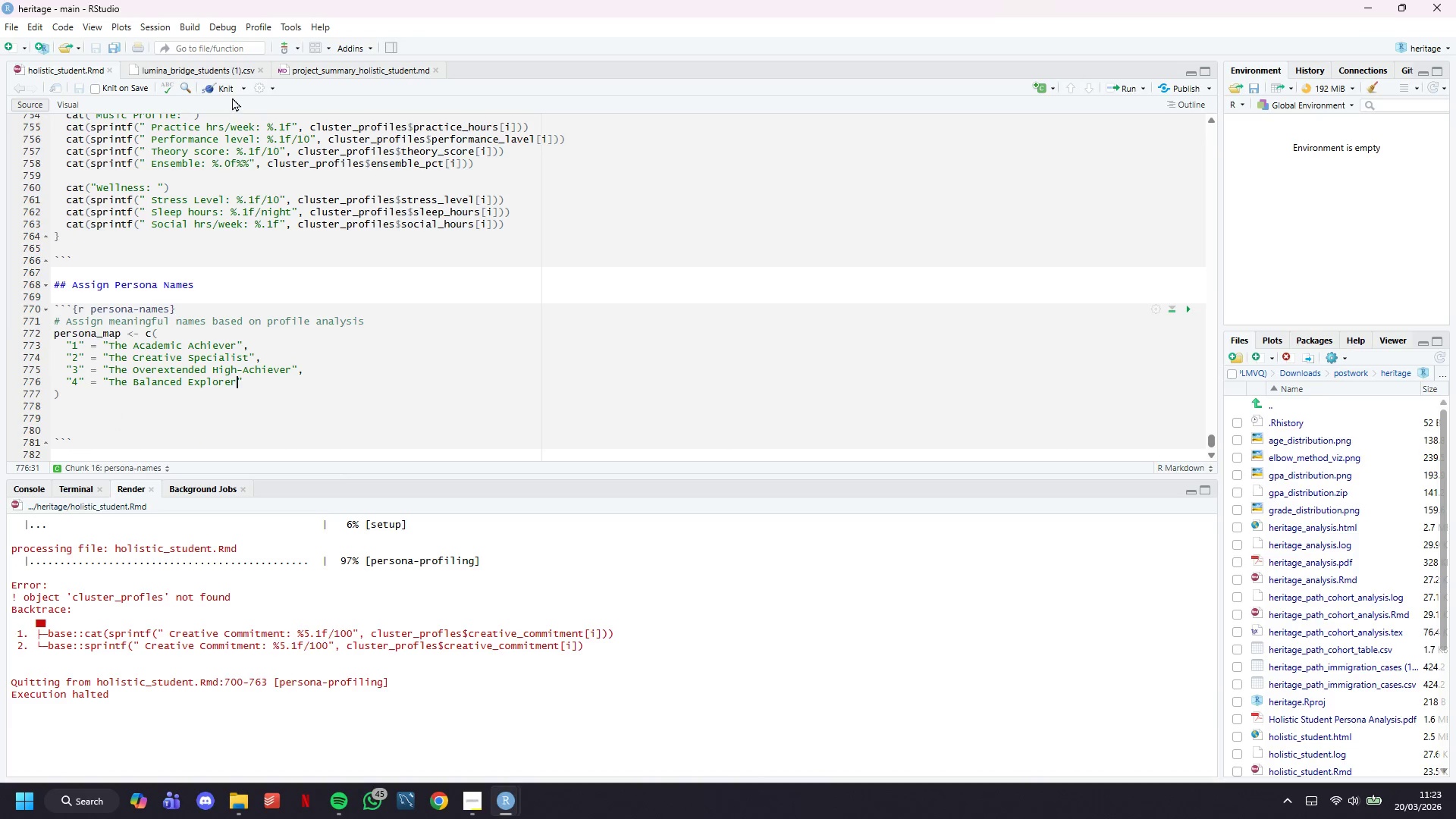 
left_click([228, 87])
 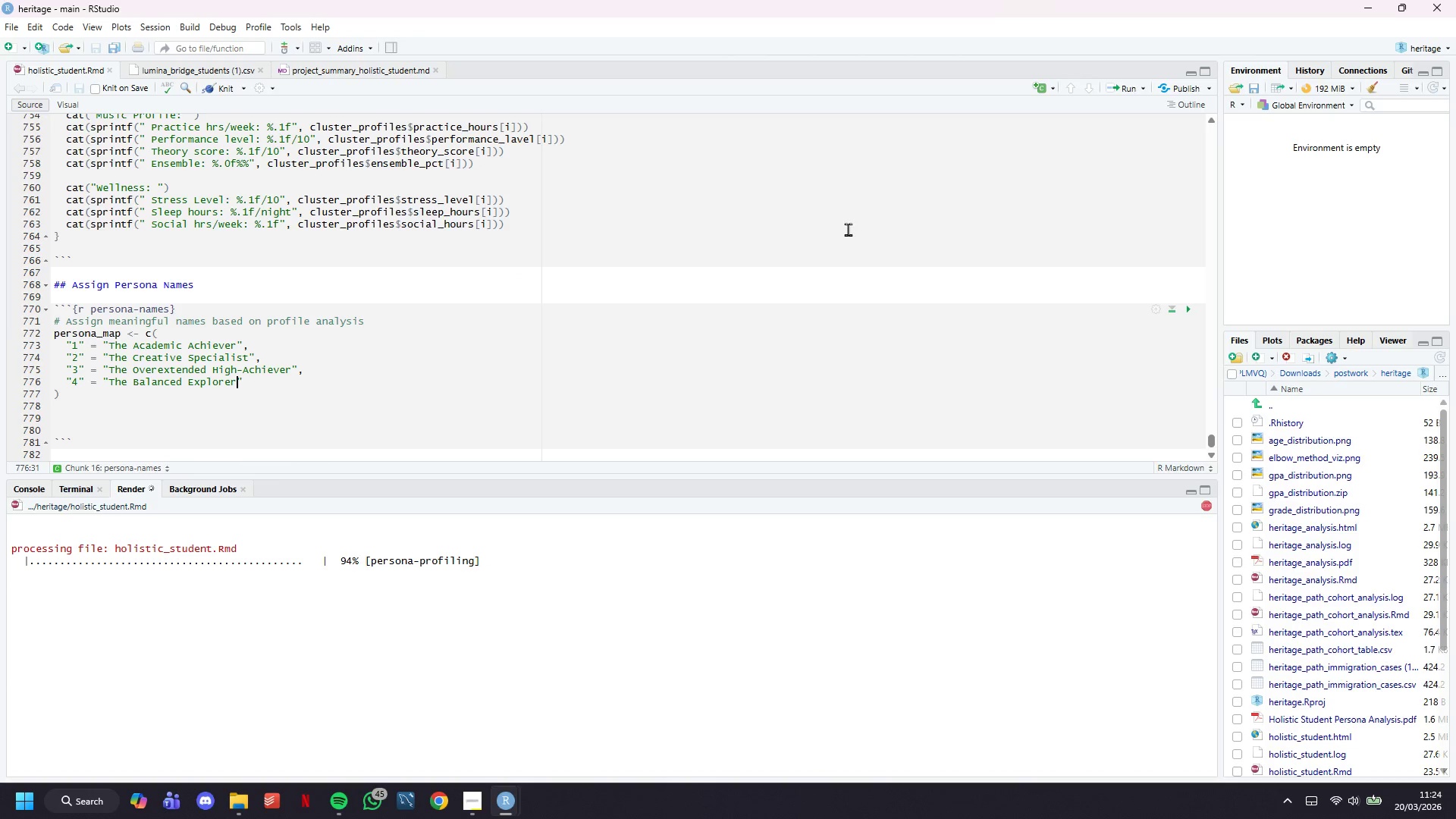 
wait(33.0)
 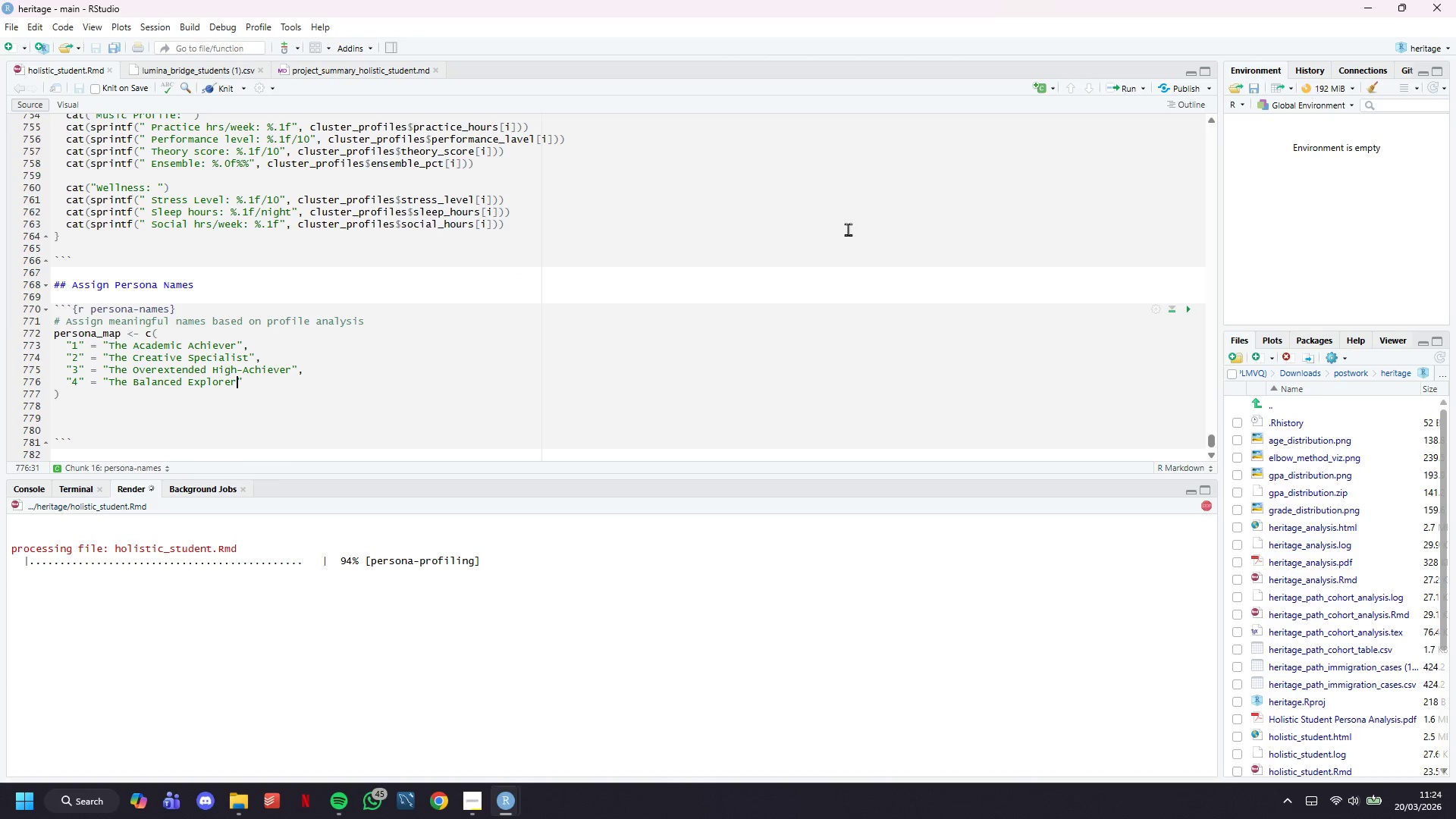 
scroll: coordinate [783, 520], scroll_direction: down, amount: 4.0
 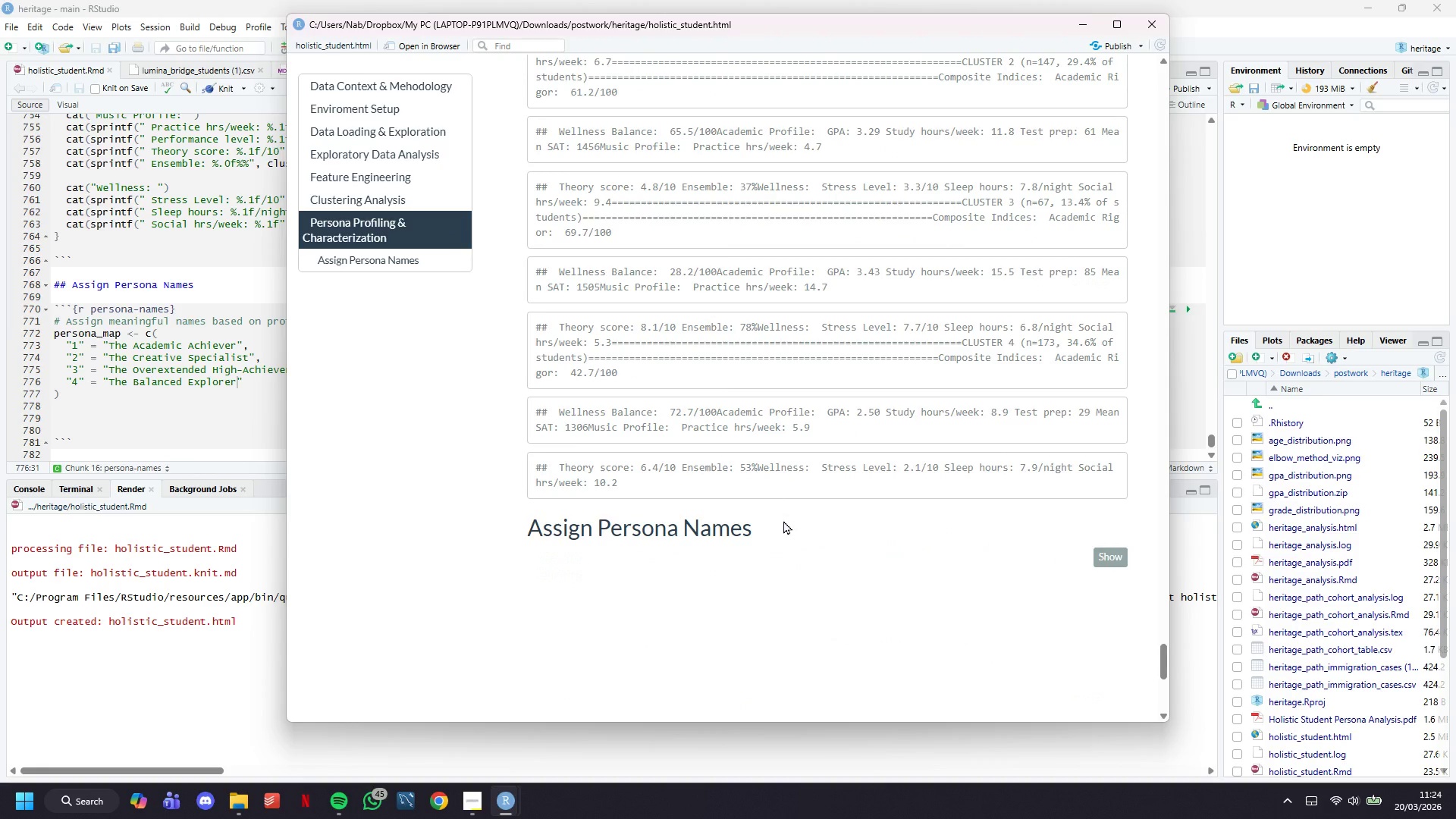 
scroll: coordinate [783, 520], scroll_direction: up, amount: 4.0
 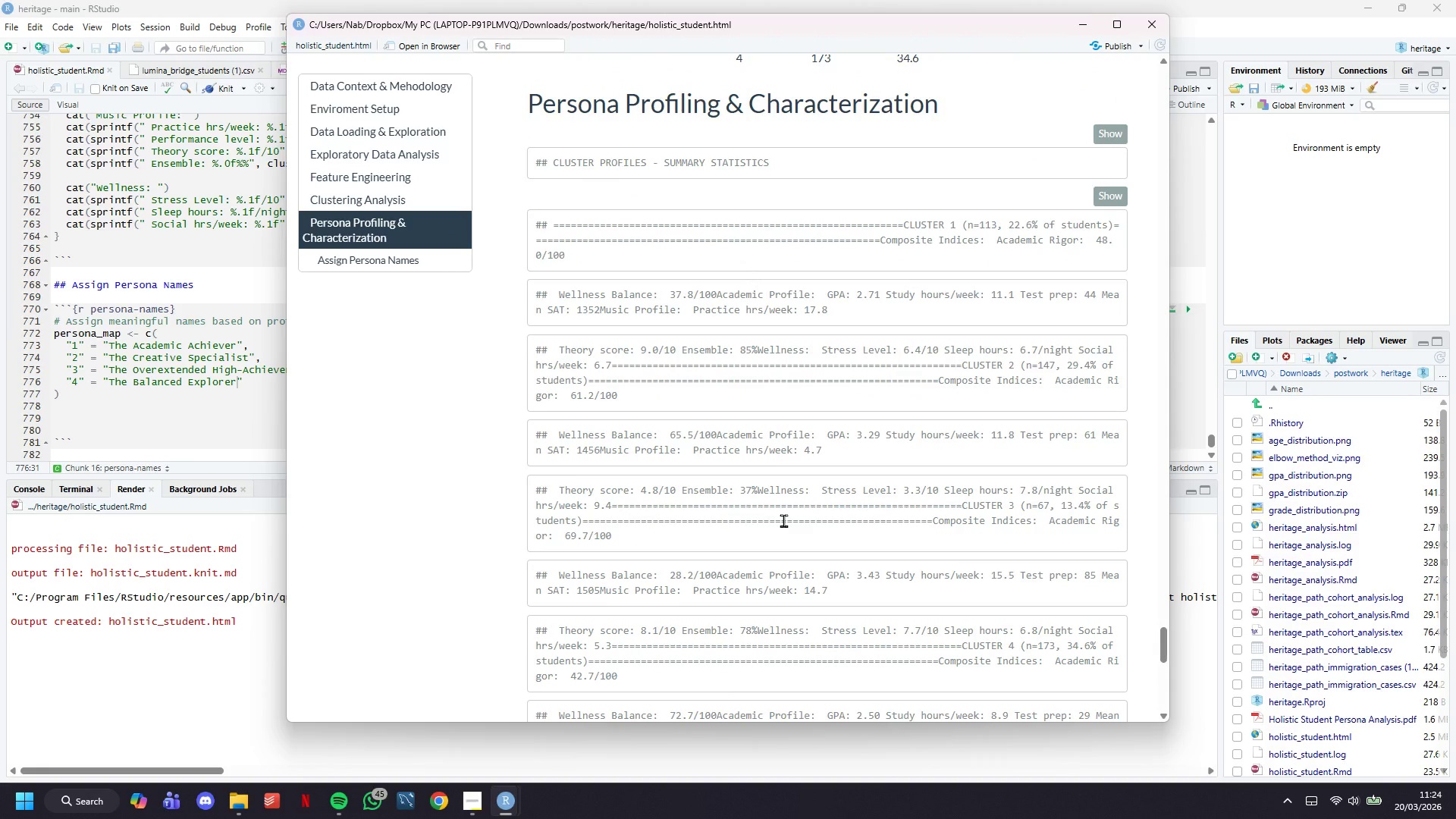 
scroll: coordinate [783, 520], scroll_direction: down, amount: 1.0
 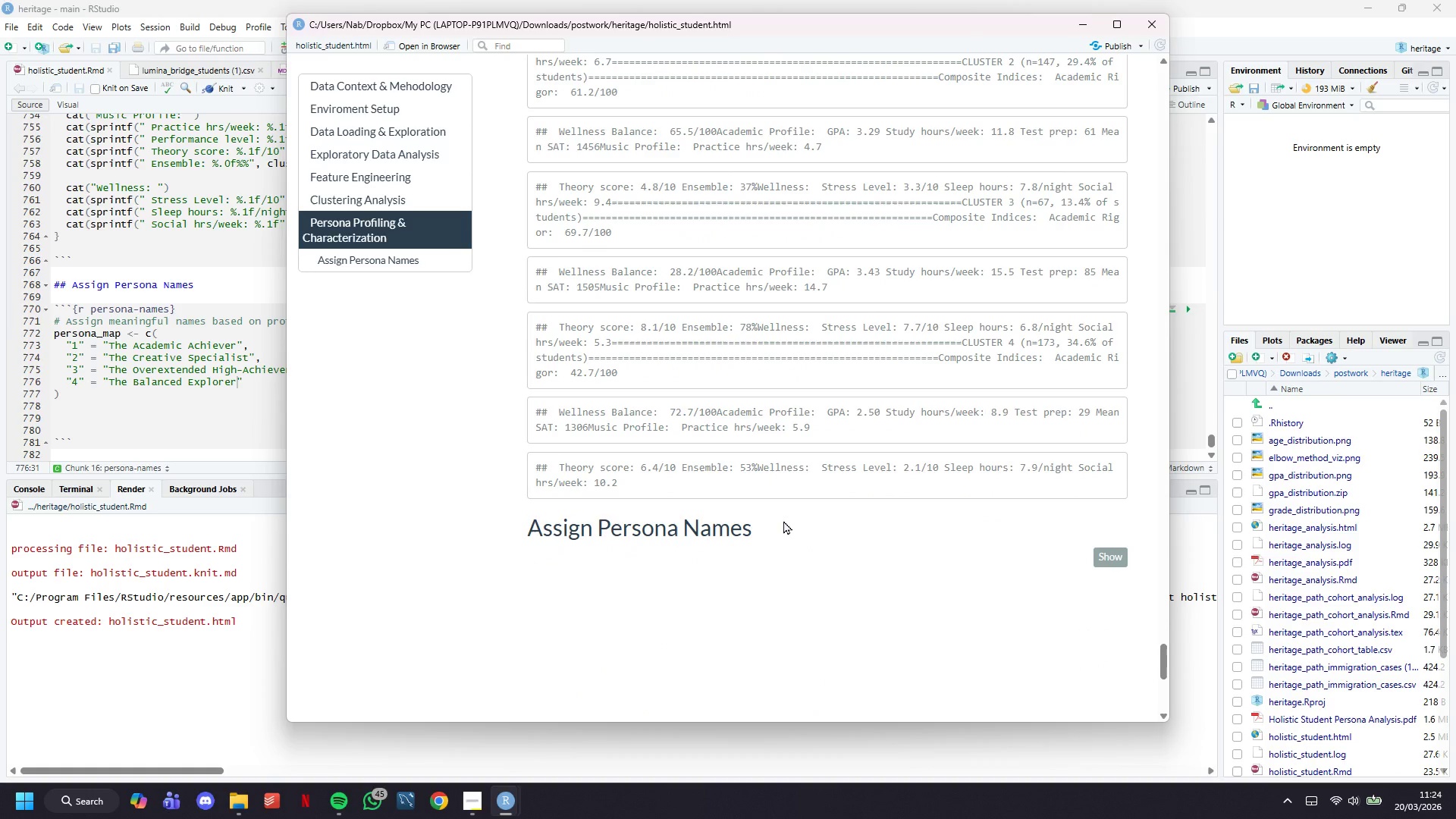 
scroll: coordinate [783, 520], scroll_direction: up, amount: 2.0
 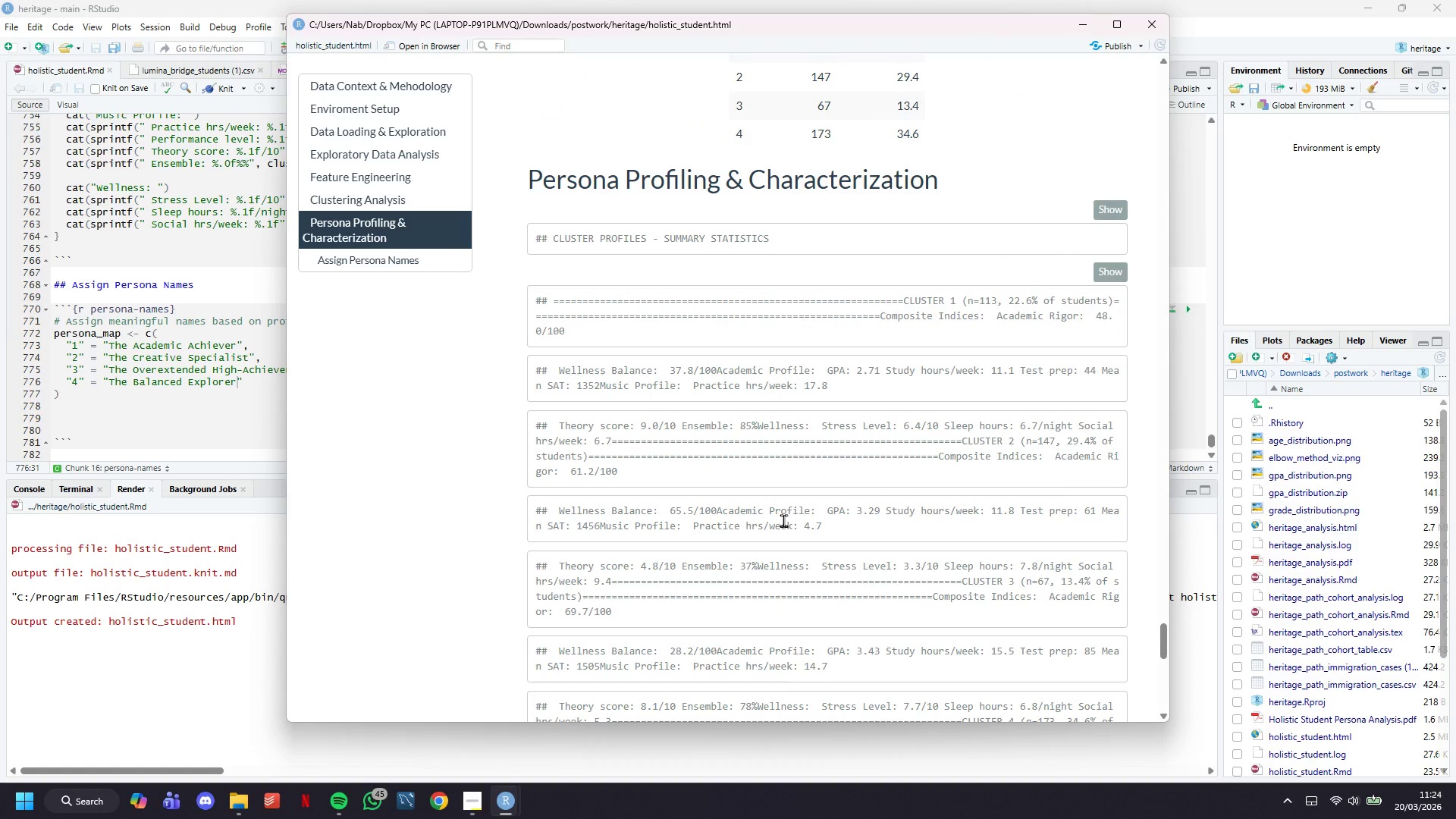 
scroll: coordinate [783, 520], scroll_direction: down, amount: 2.0
 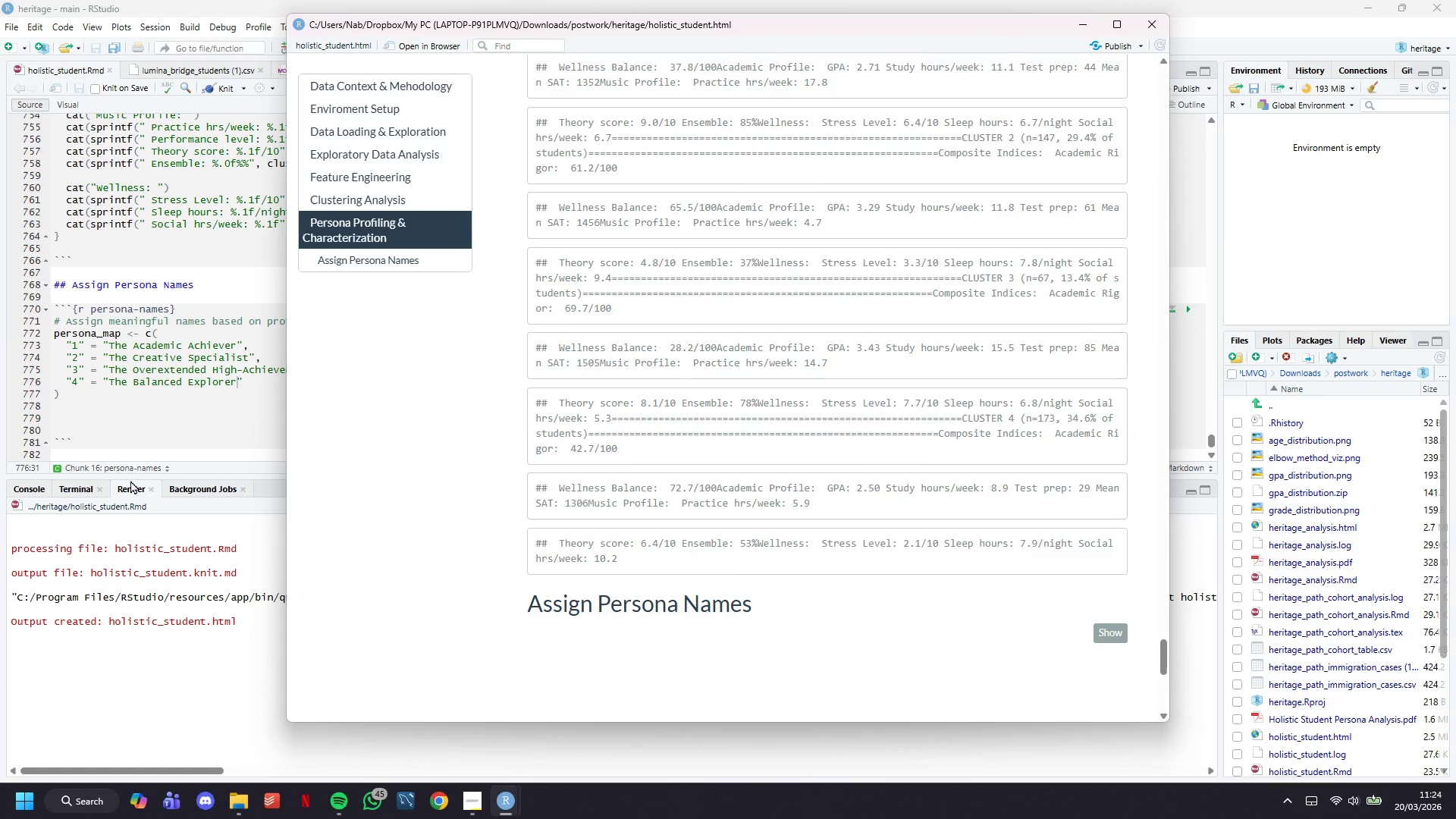 
left_click([125, 416])
 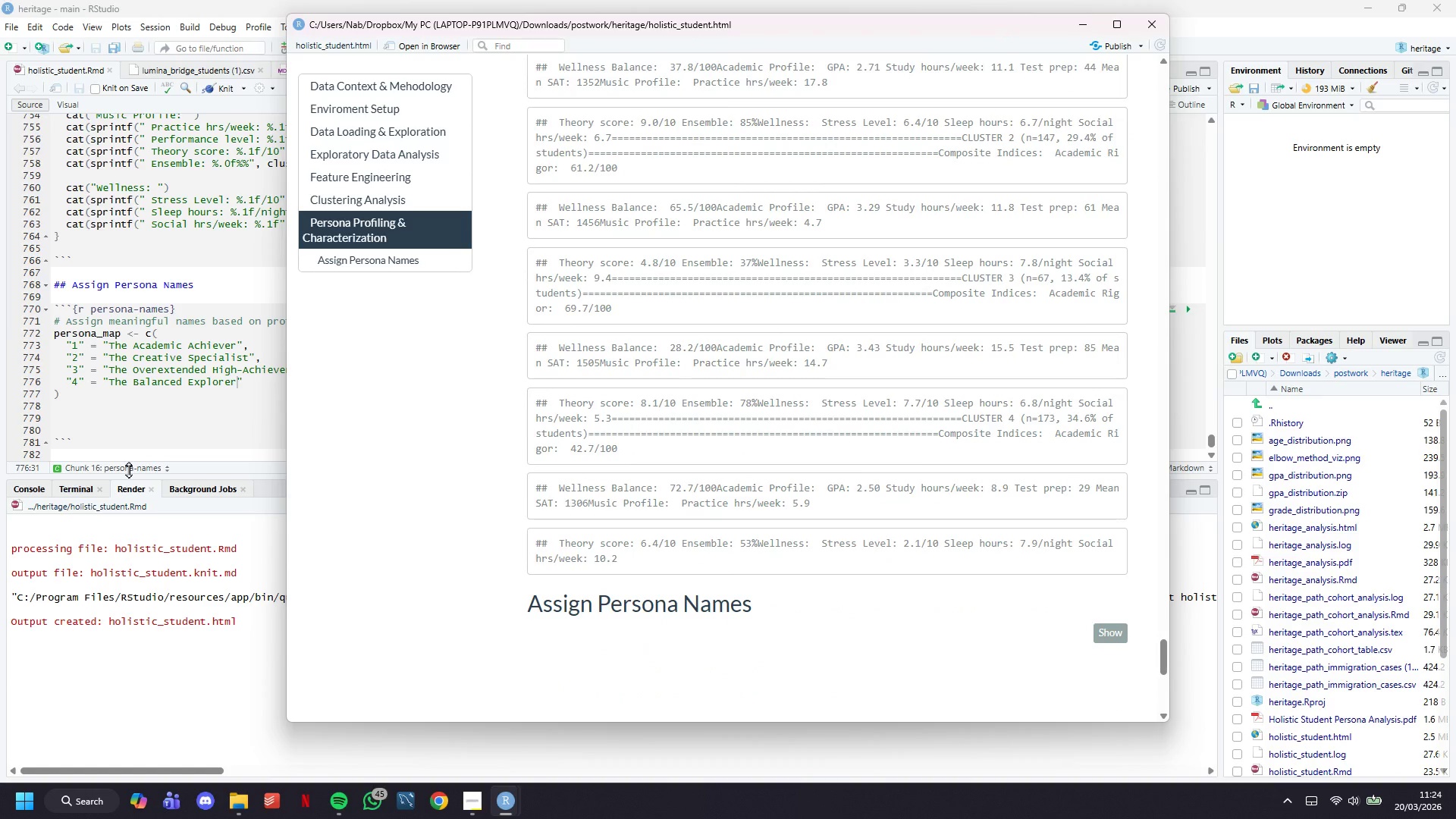 
left_click([123, 412])
 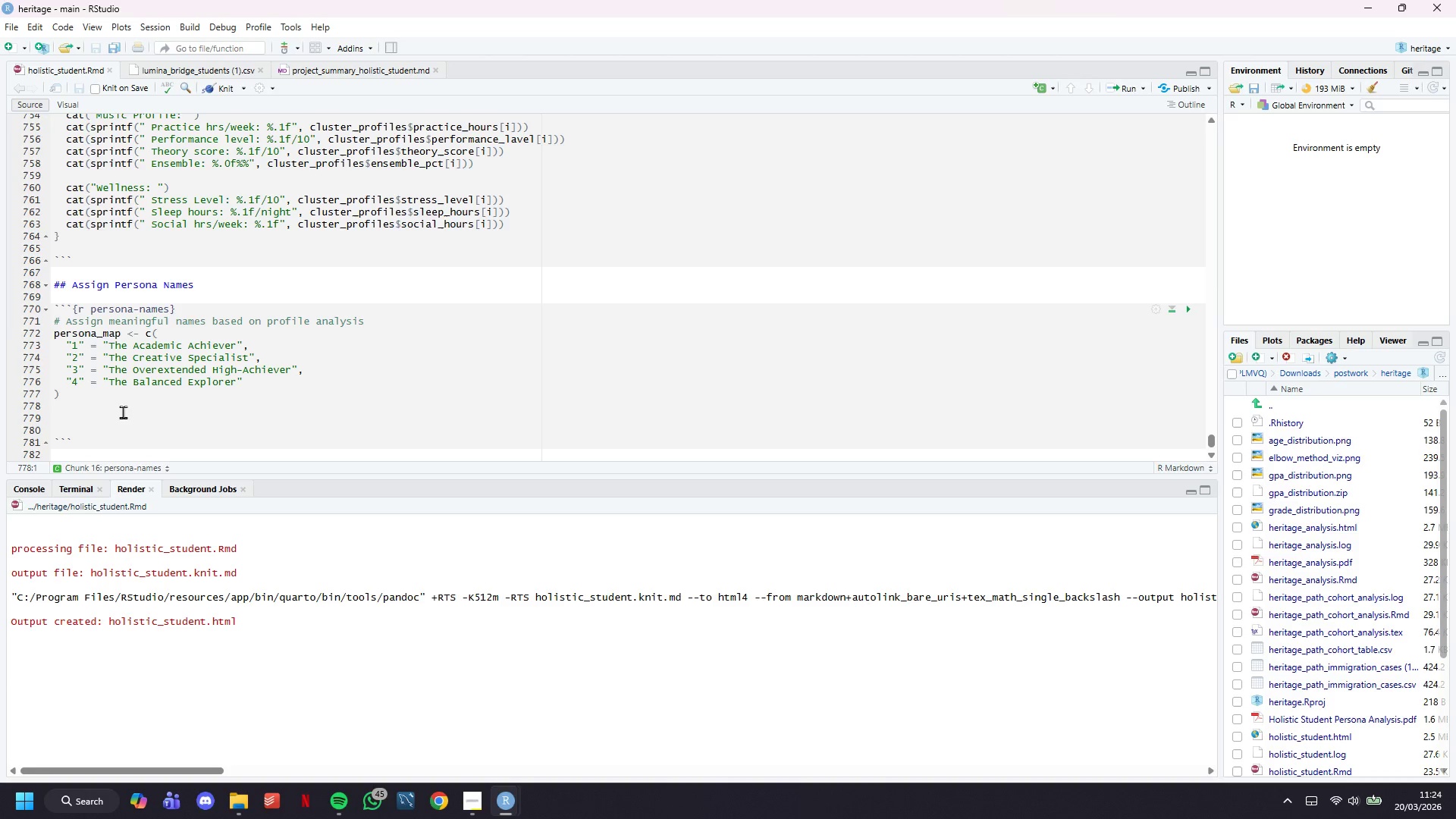 
key(Backslash)
 